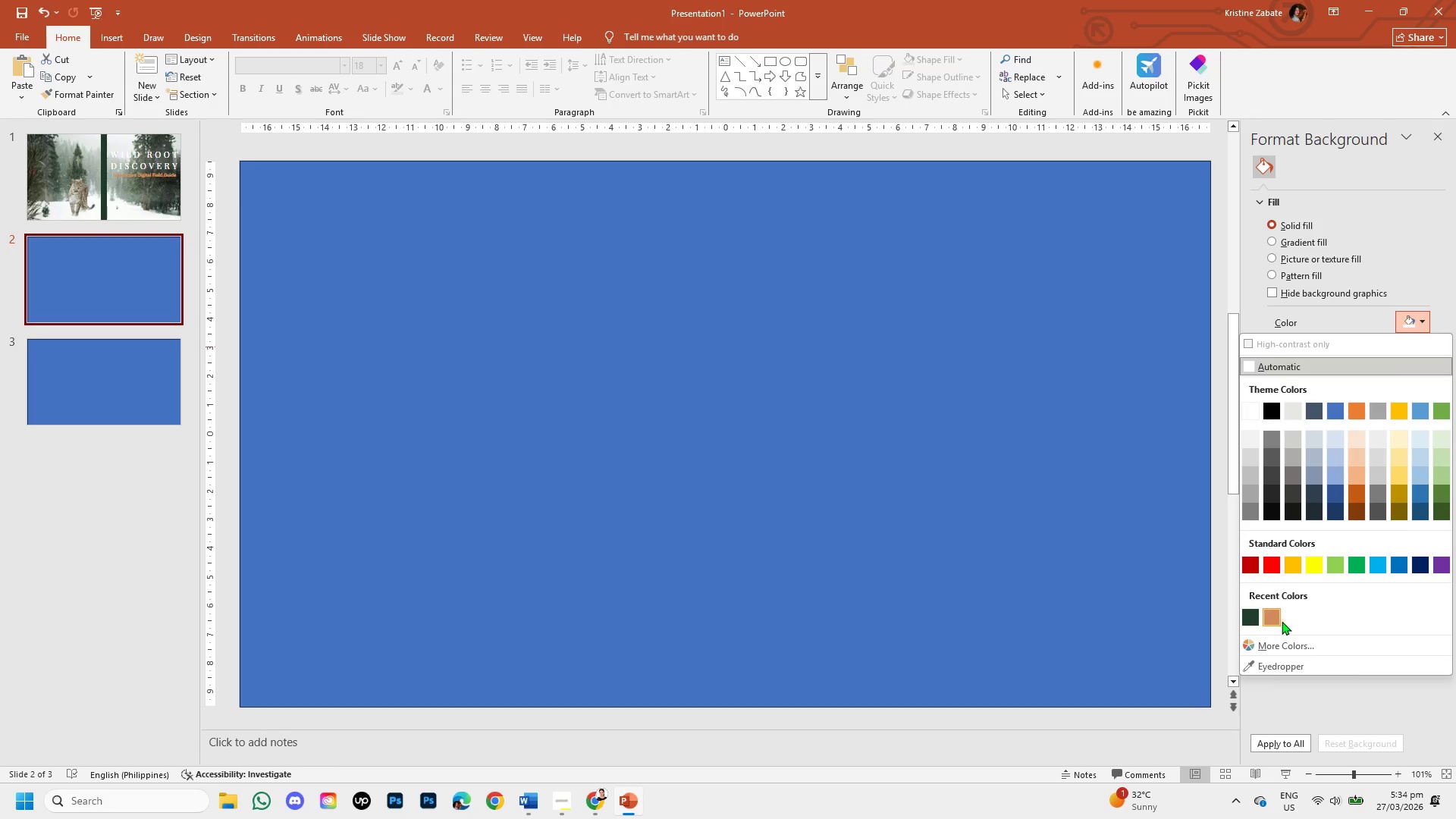 
left_click([1295, 645])
 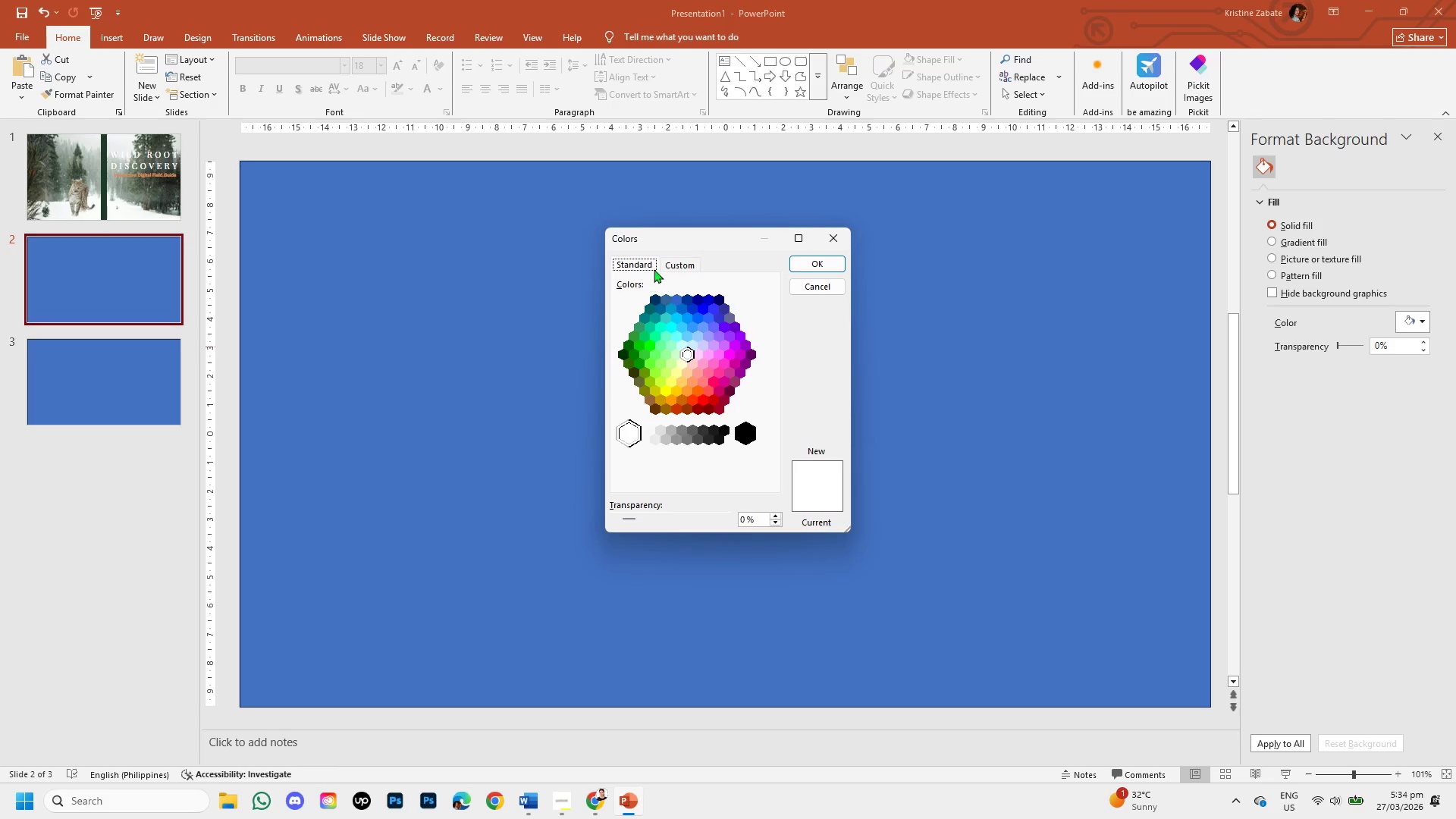 
left_click([669, 264])
 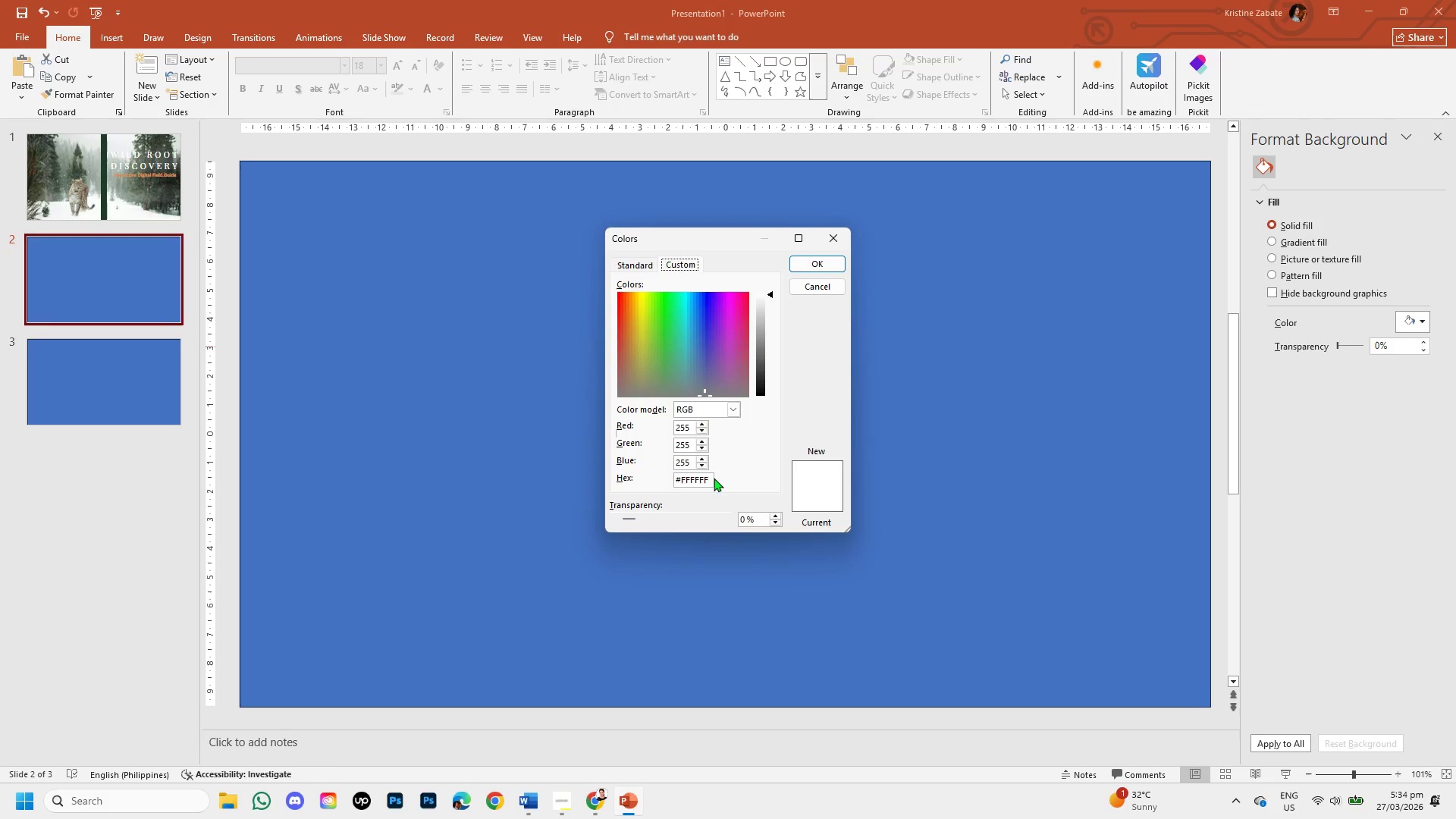 
left_click([709, 478])
 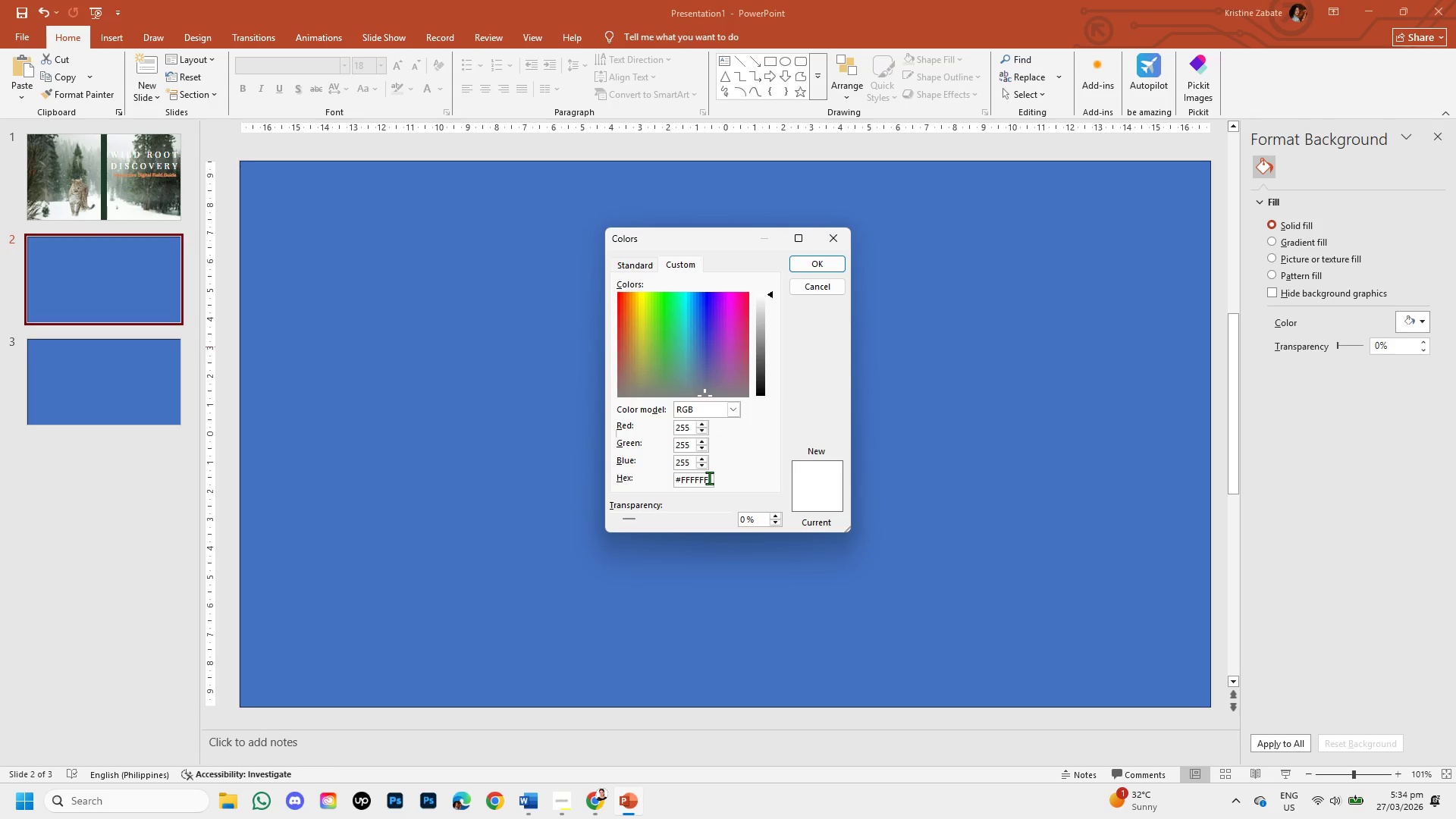 
key(Backspace)
 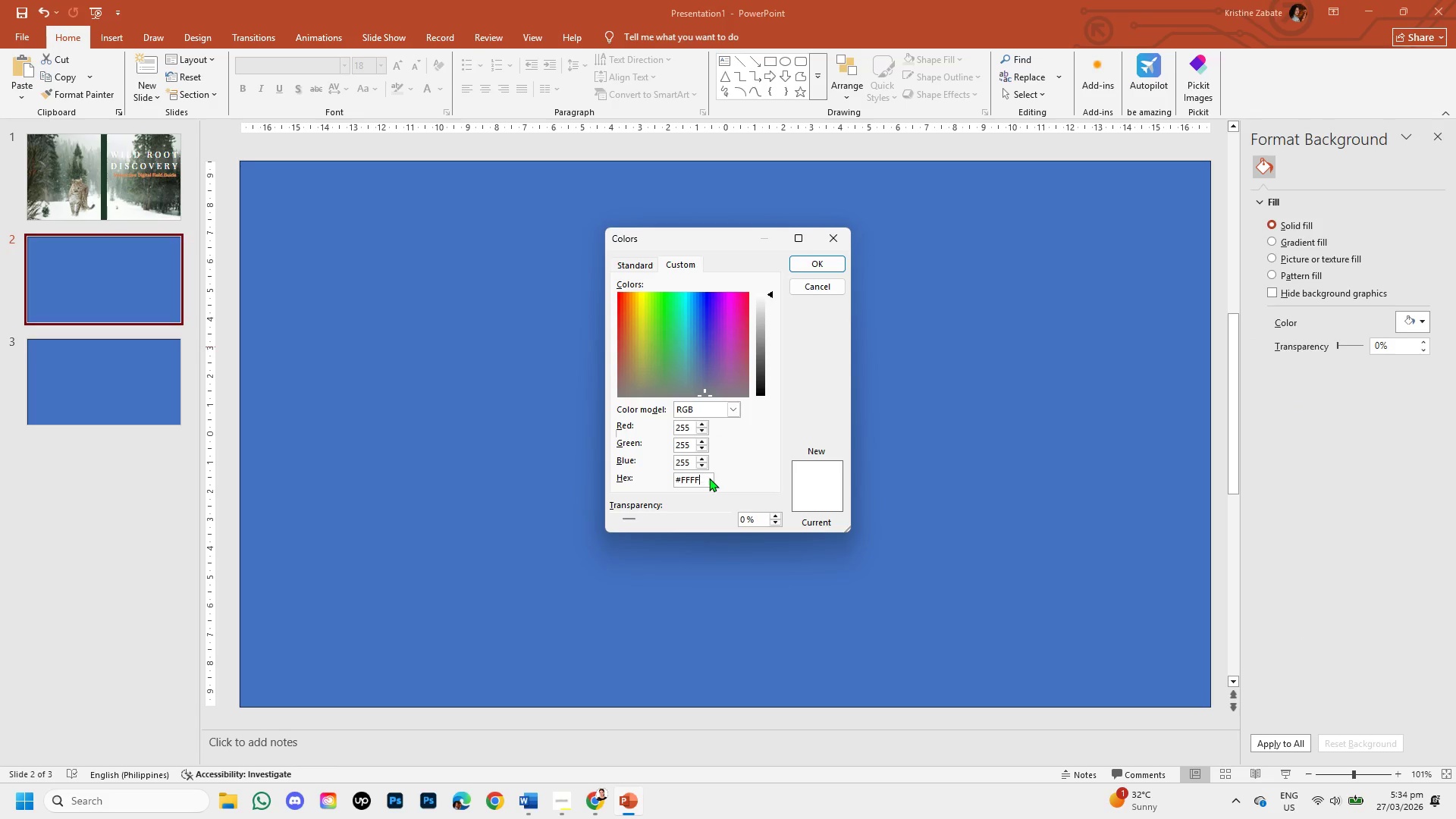 
key(Backspace)
 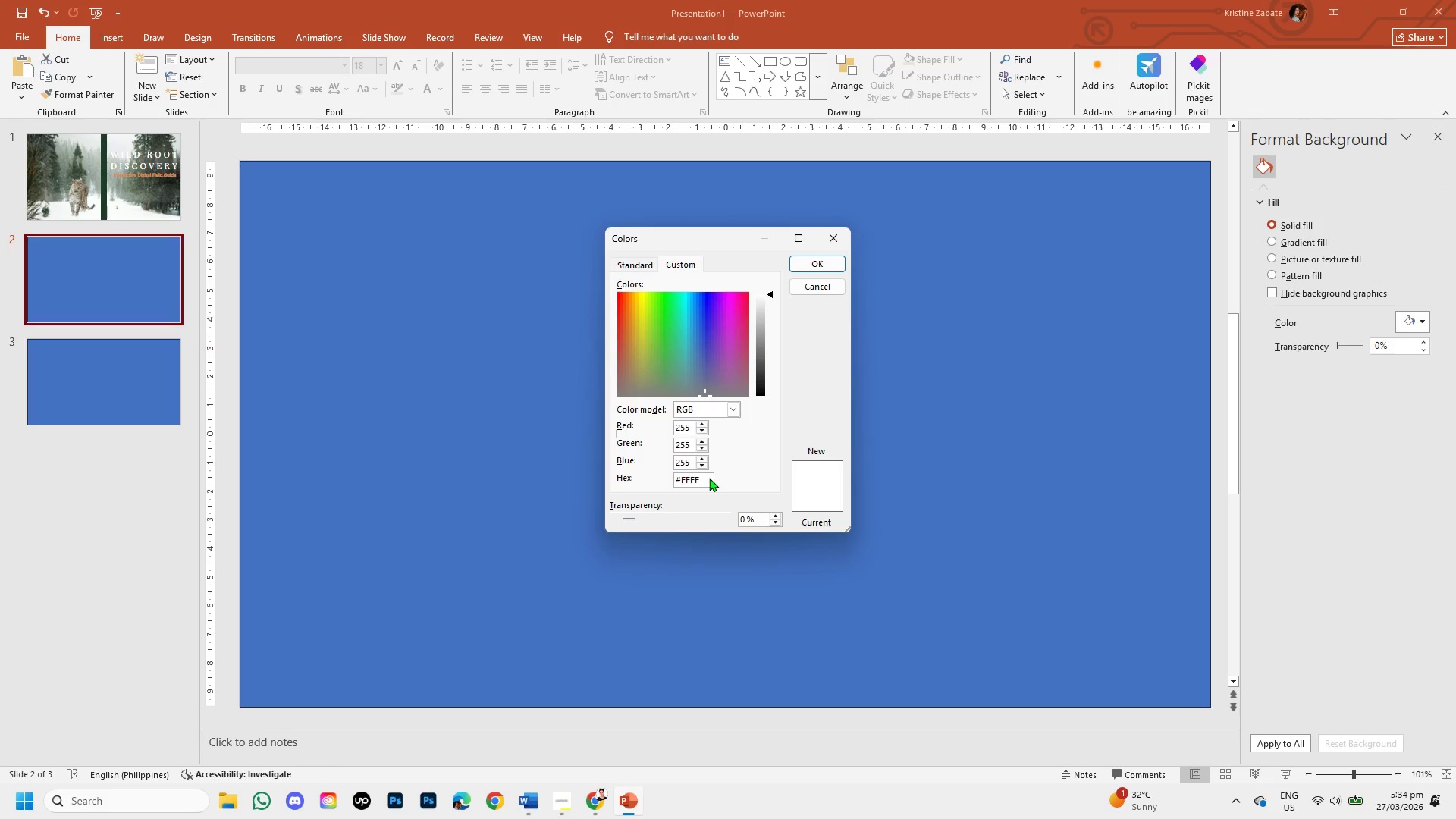 
key(Backspace)
 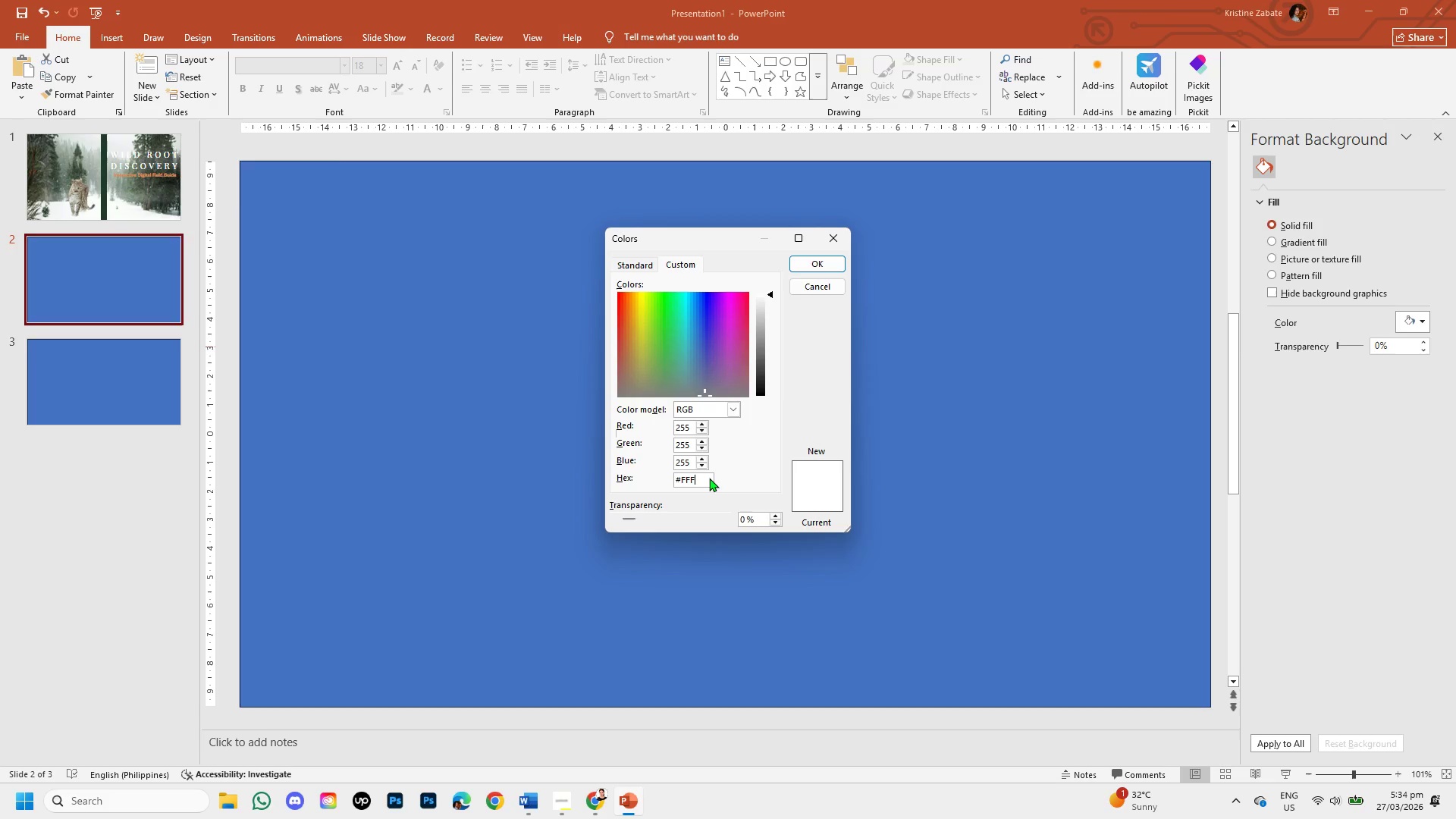 
key(Backspace)
 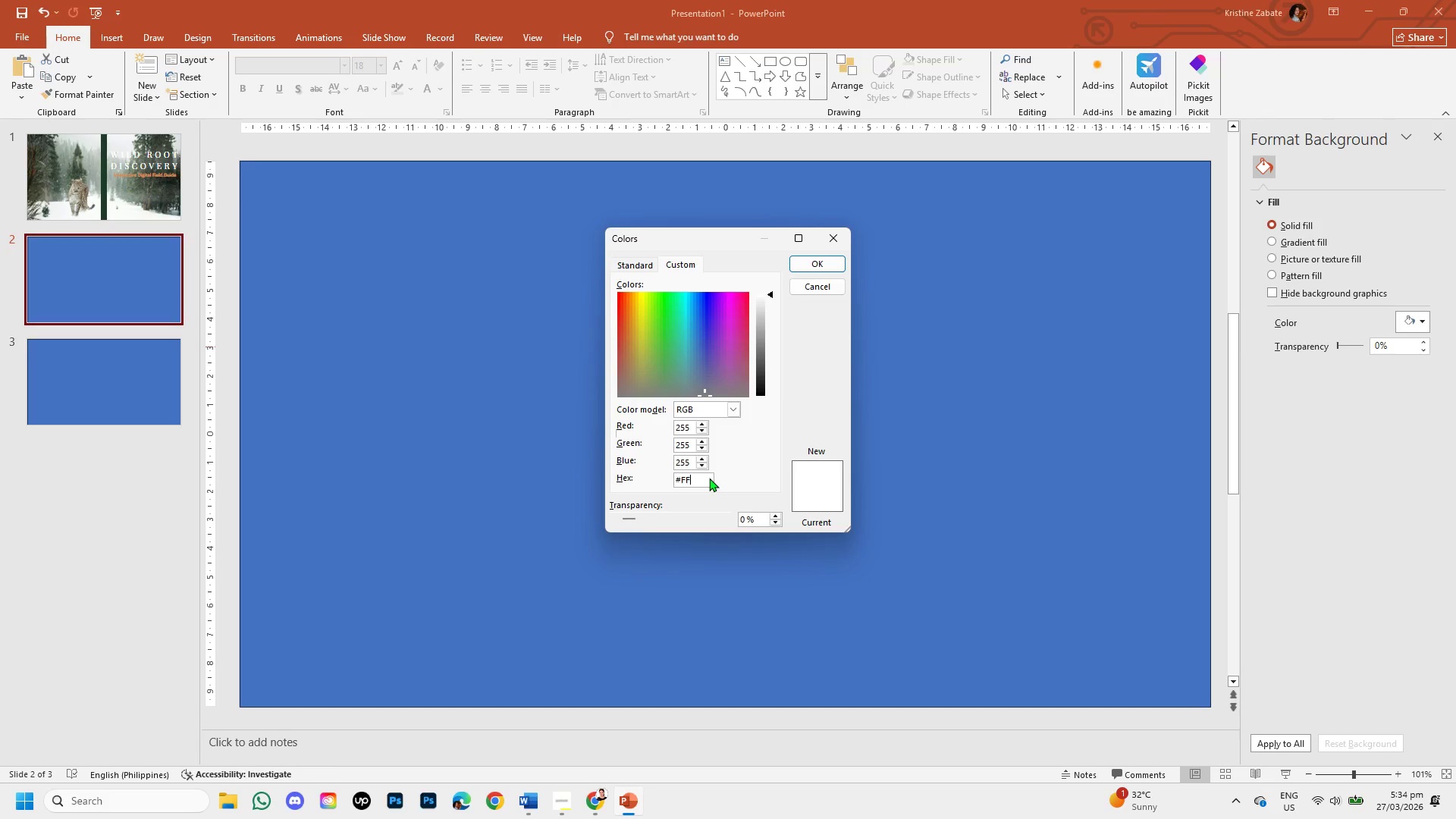 
key(Backspace)
 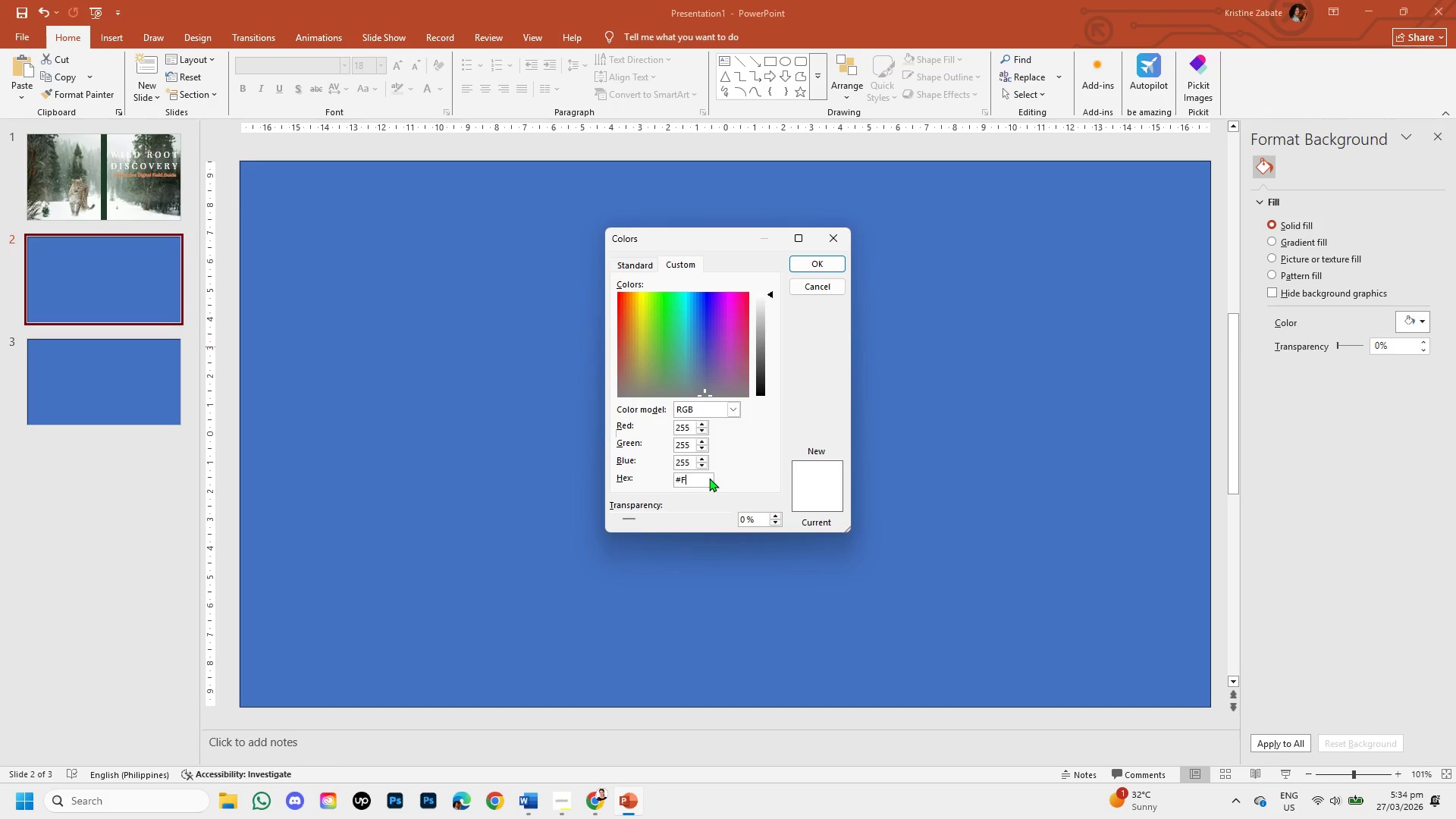 
key(Backspace)
 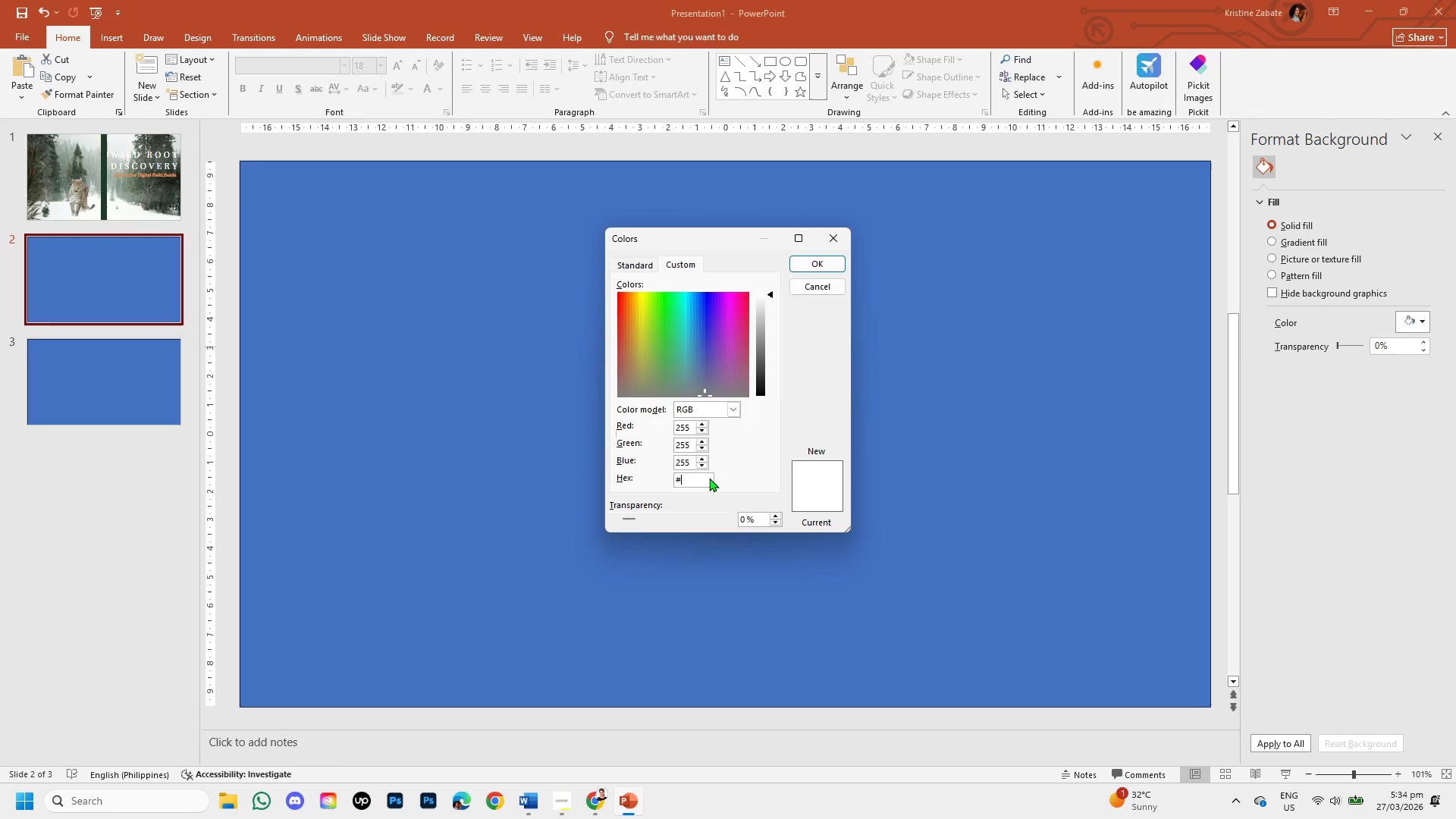 
wait(18.31)
 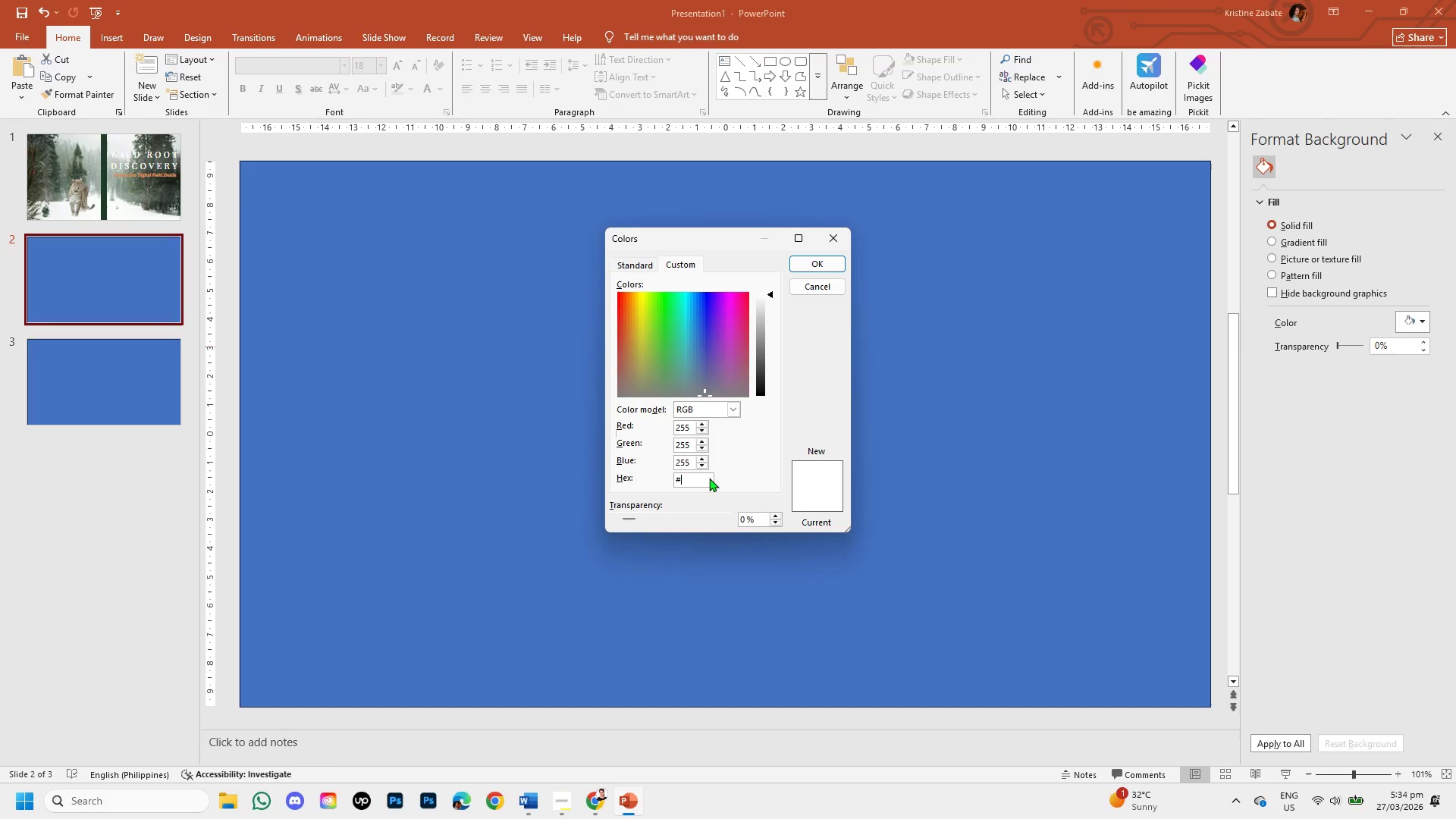 
scroll: coordinate [753, 353], scroll_direction: down, amount: 1.0
 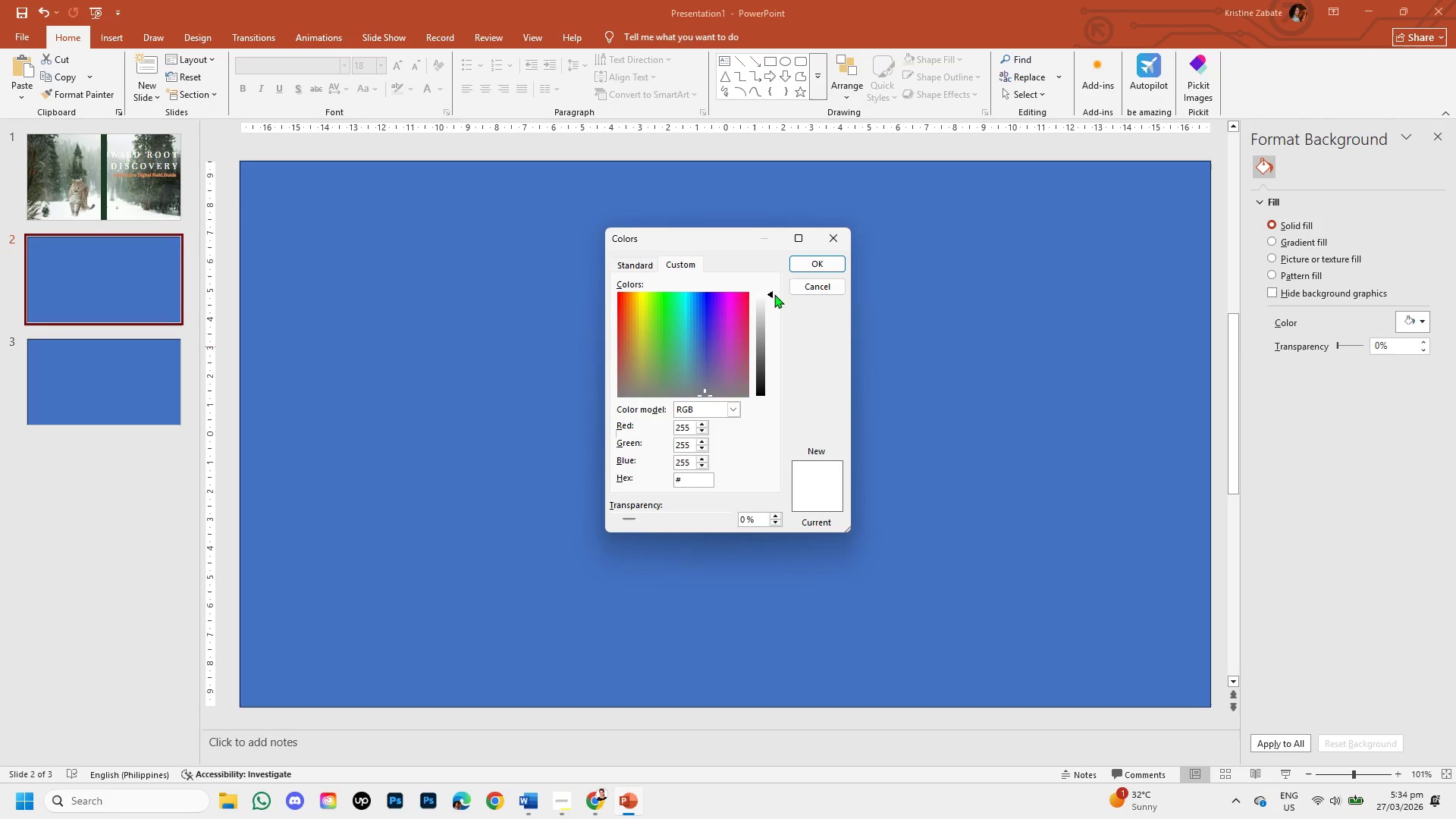 
left_click_drag(start_coordinate=[774, 294], to_coordinate=[774, 317])
 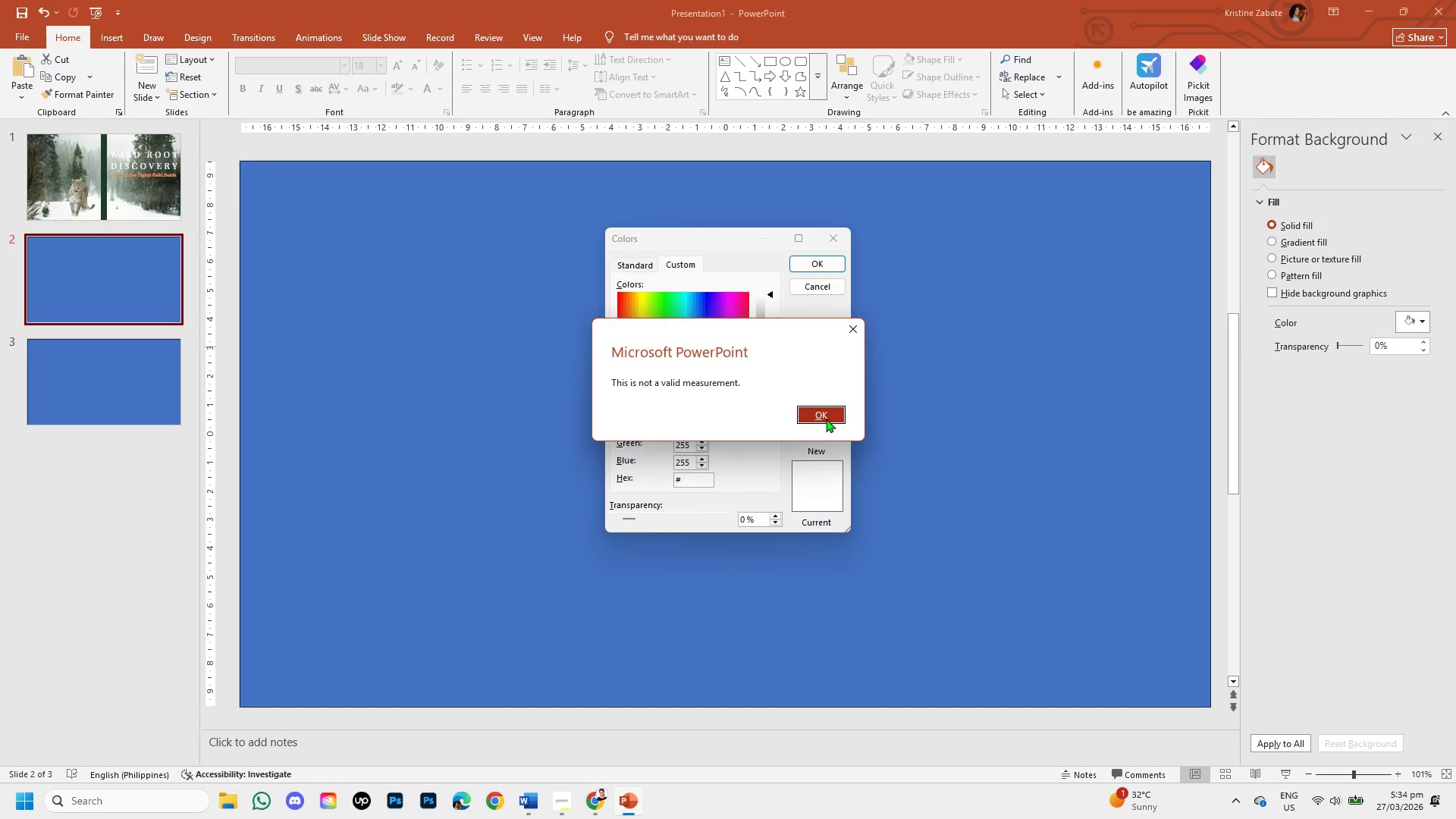 
left_click([826, 419])
 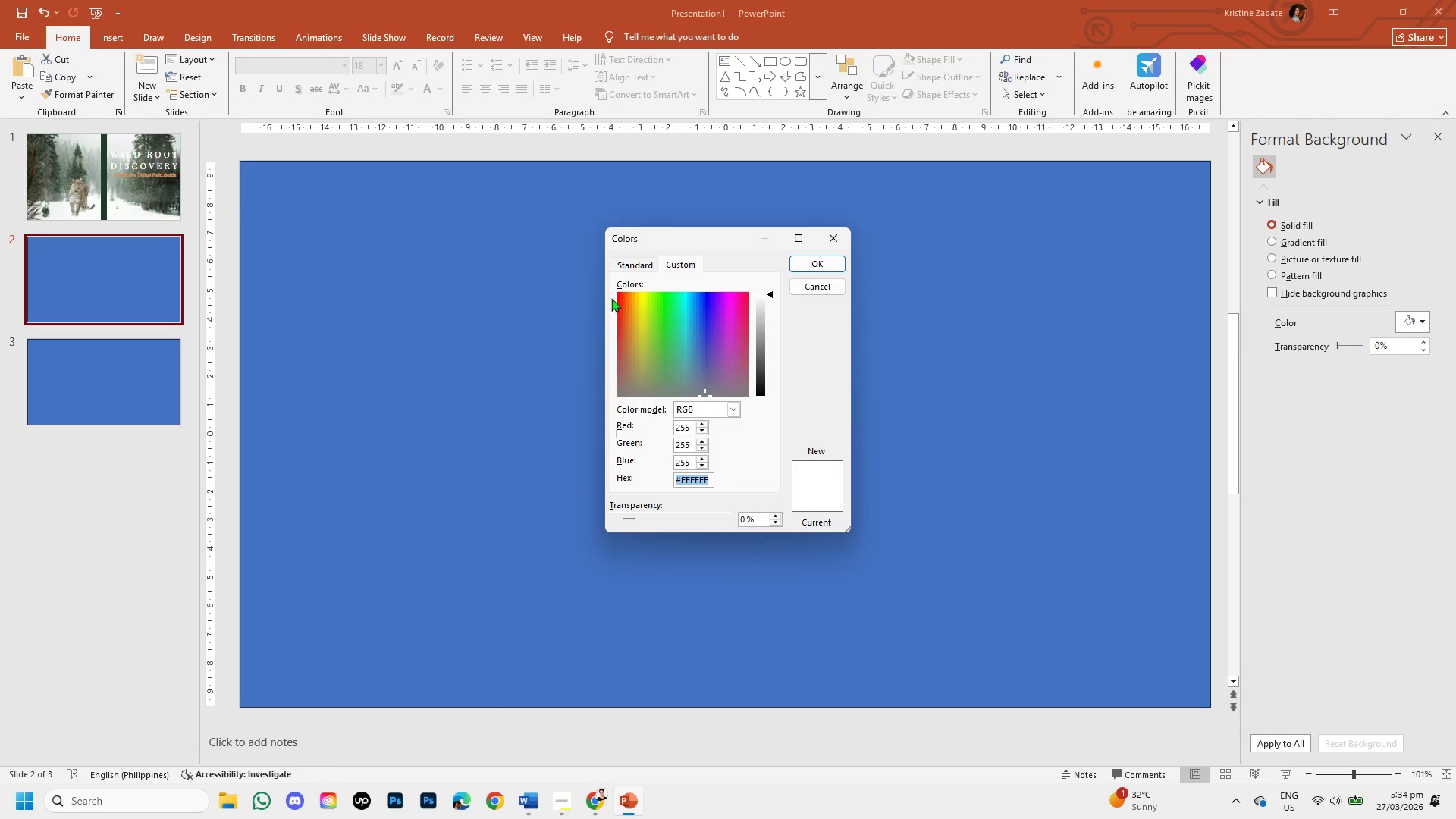 
left_click([628, 308])
 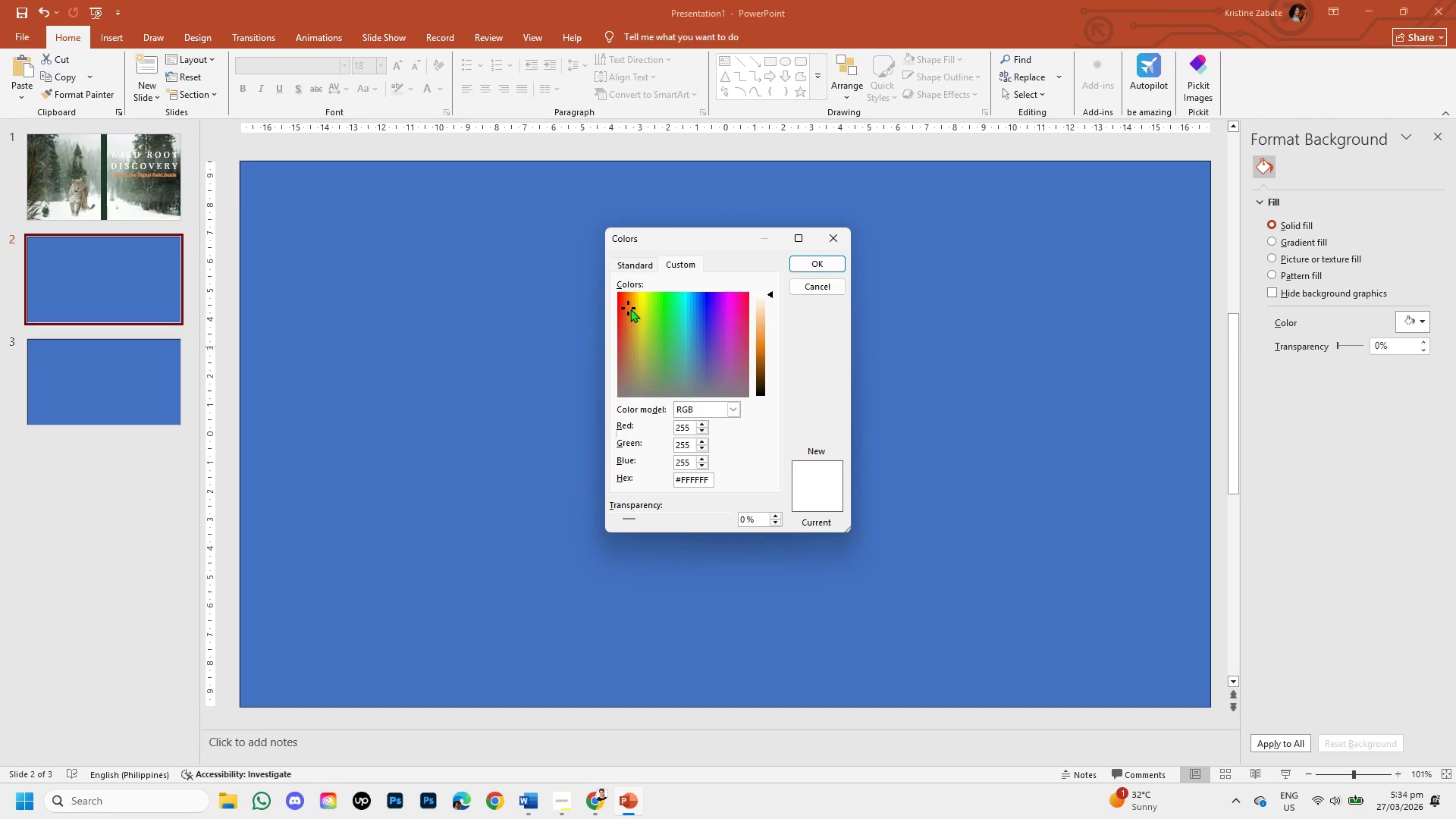 
left_click_drag(start_coordinate=[632, 306], to_coordinate=[629, 337])
 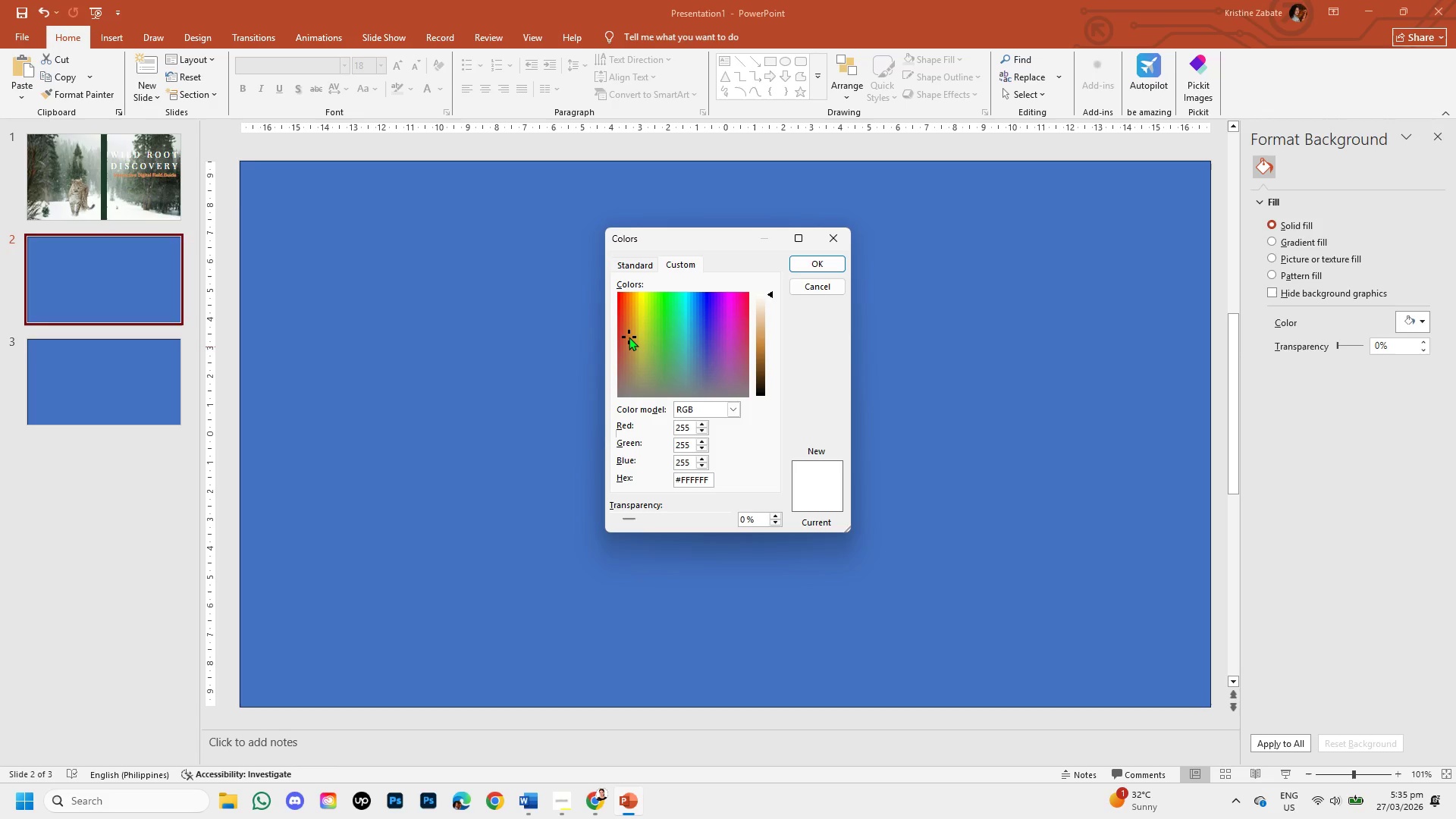 
wait(8.14)
 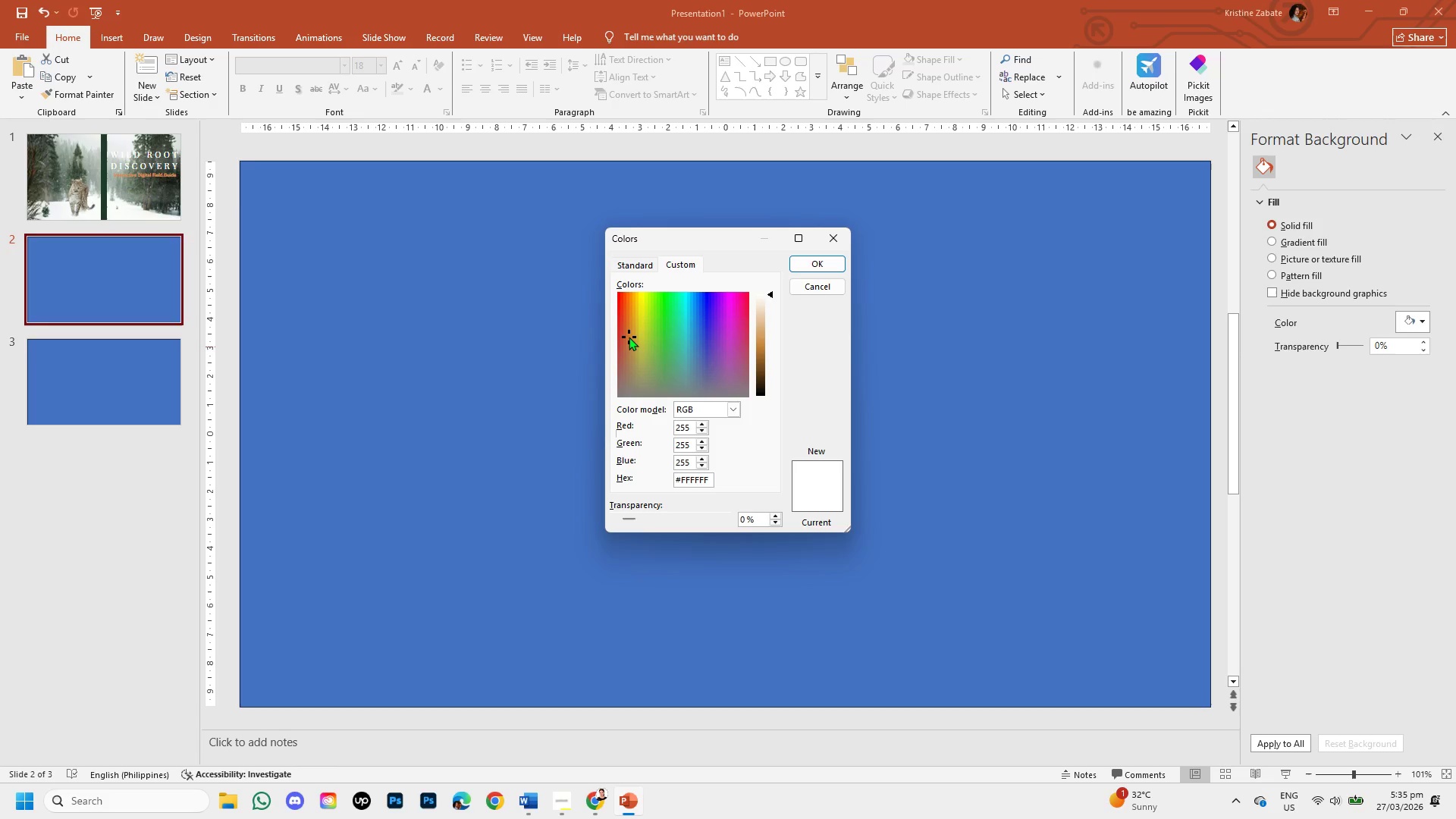 
left_click([827, 284])
 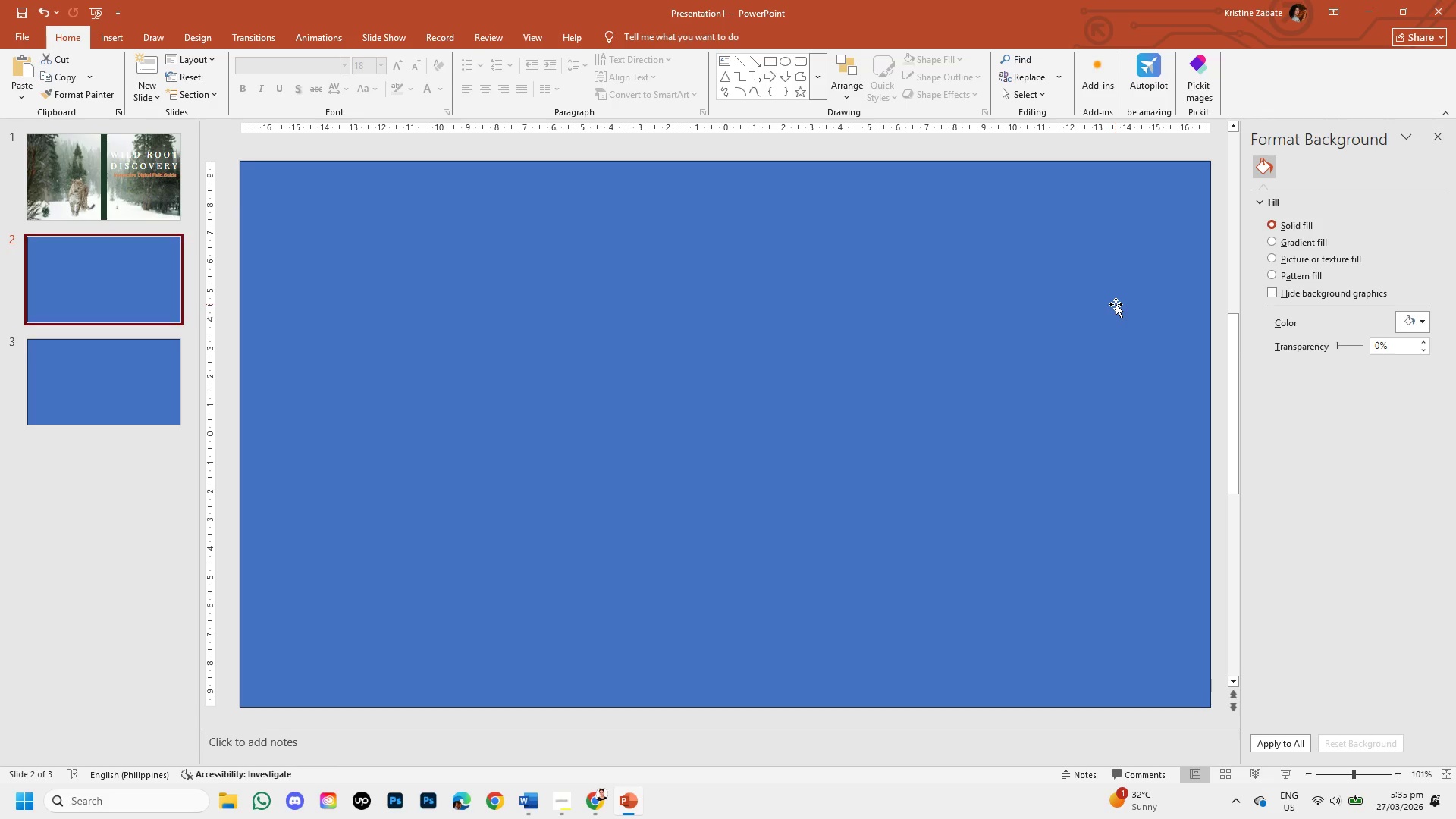 
wait(14.64)
 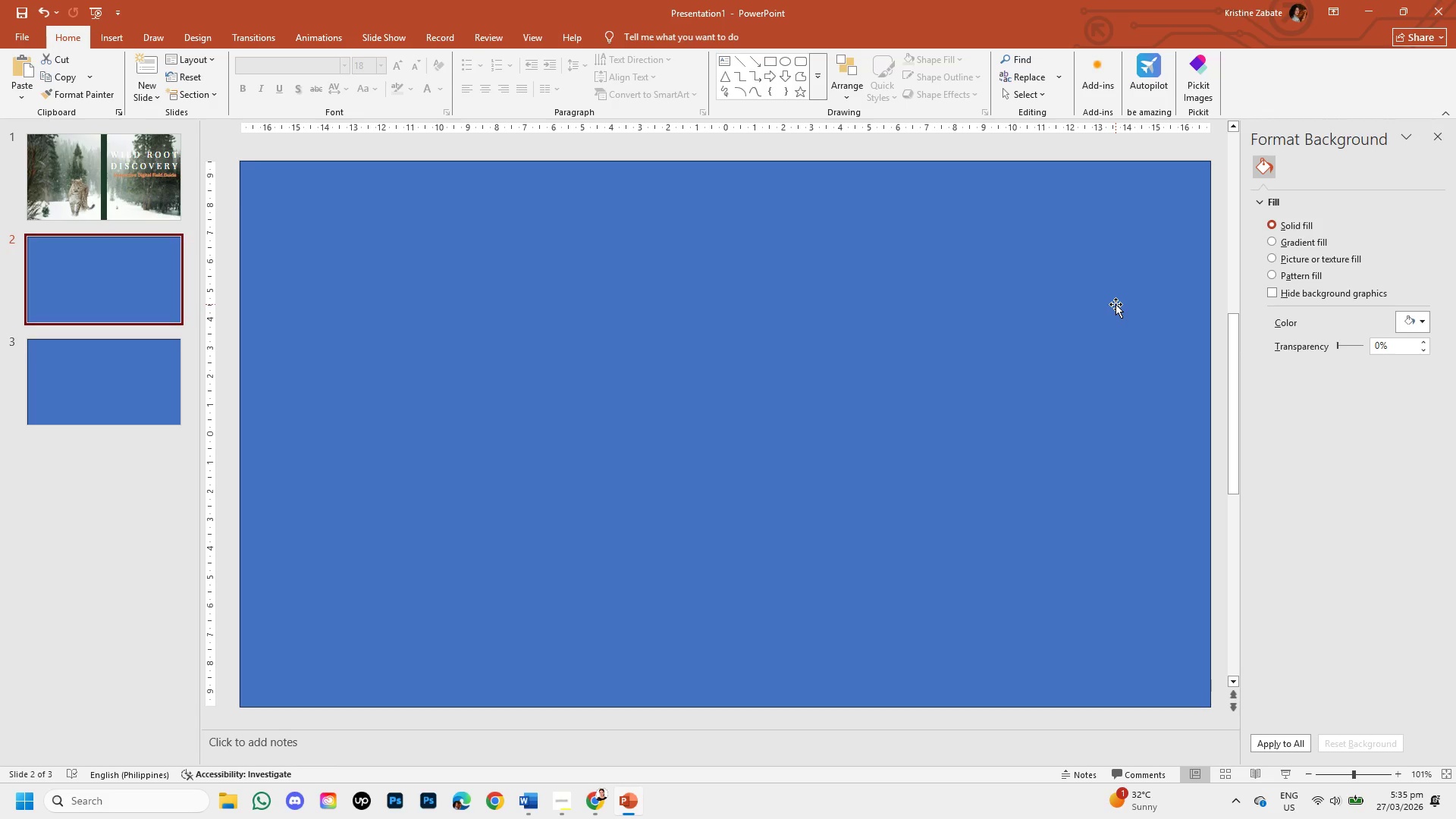 
left_click([1421, 321])
 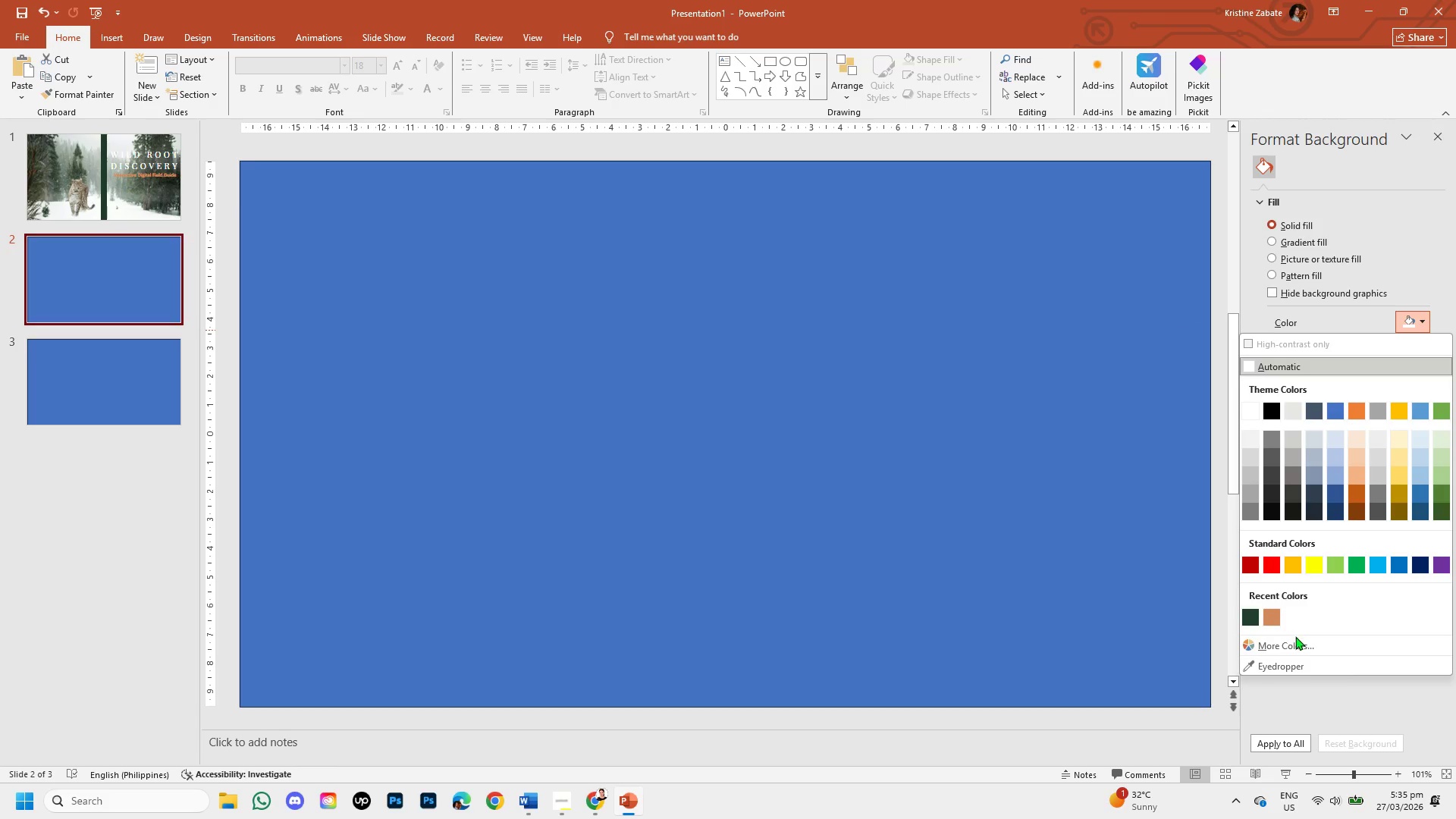 
left_click([1295, 639])
 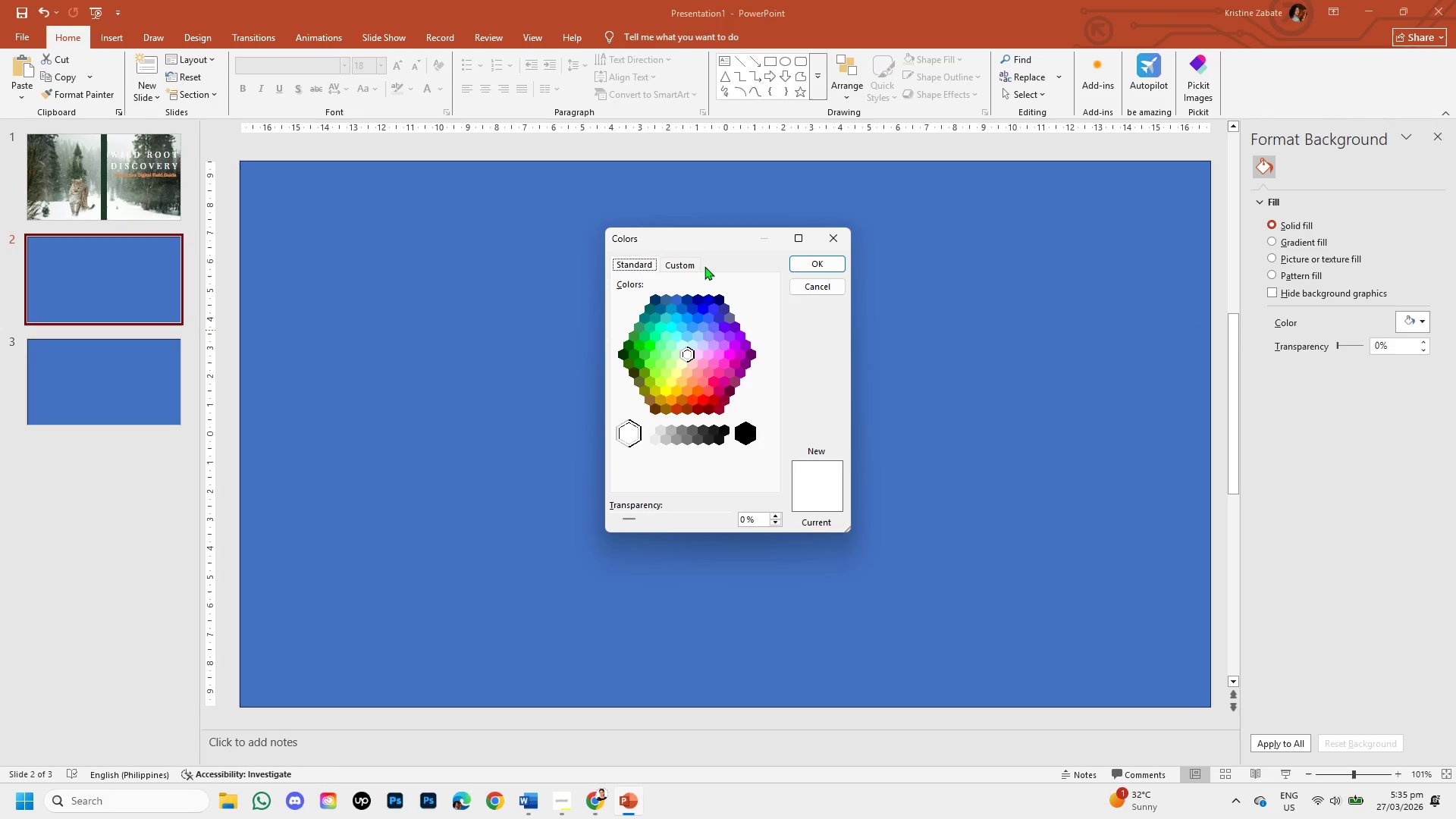 
left_click([692, 260])
 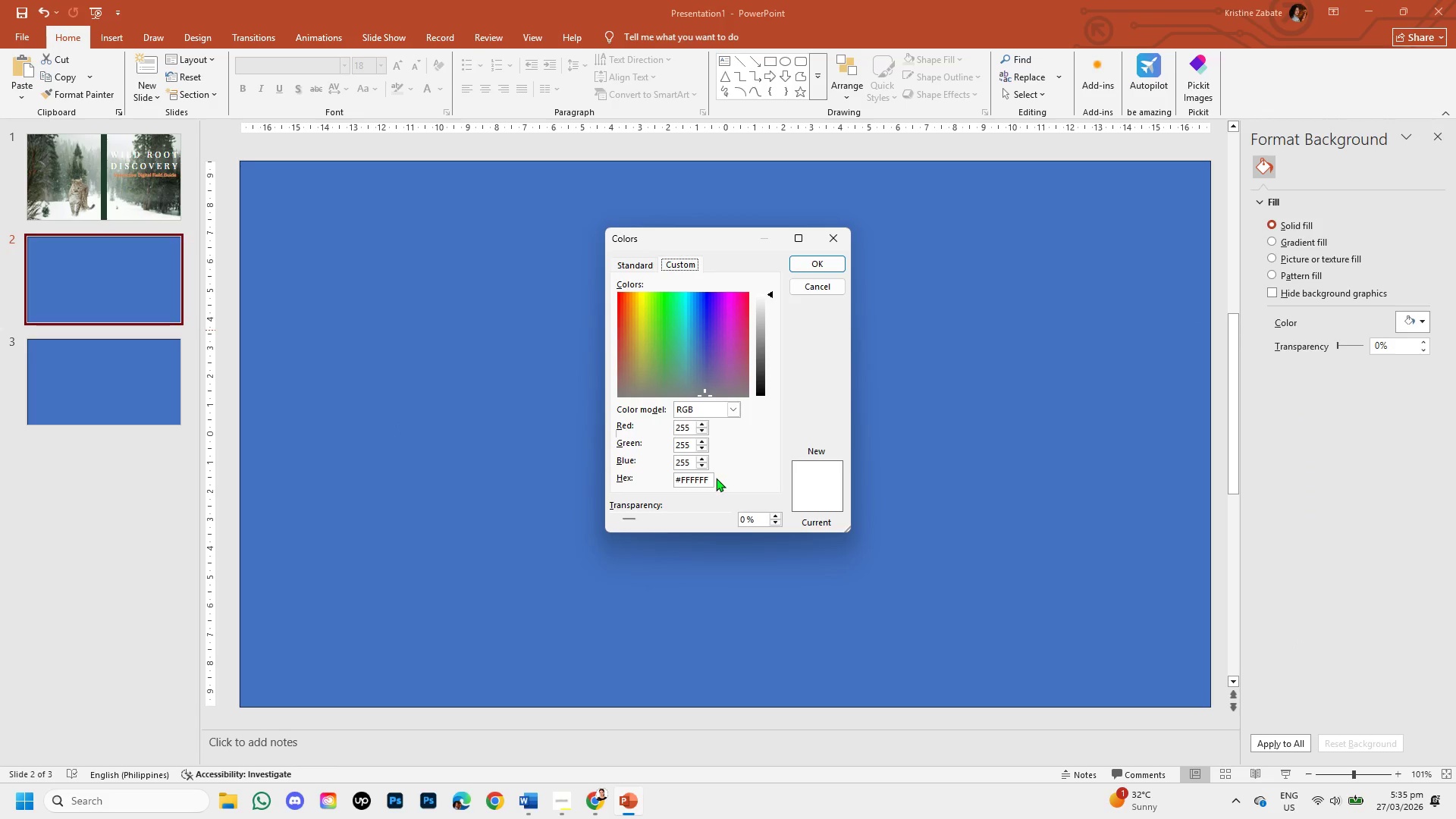 
left_click([710, 475])
 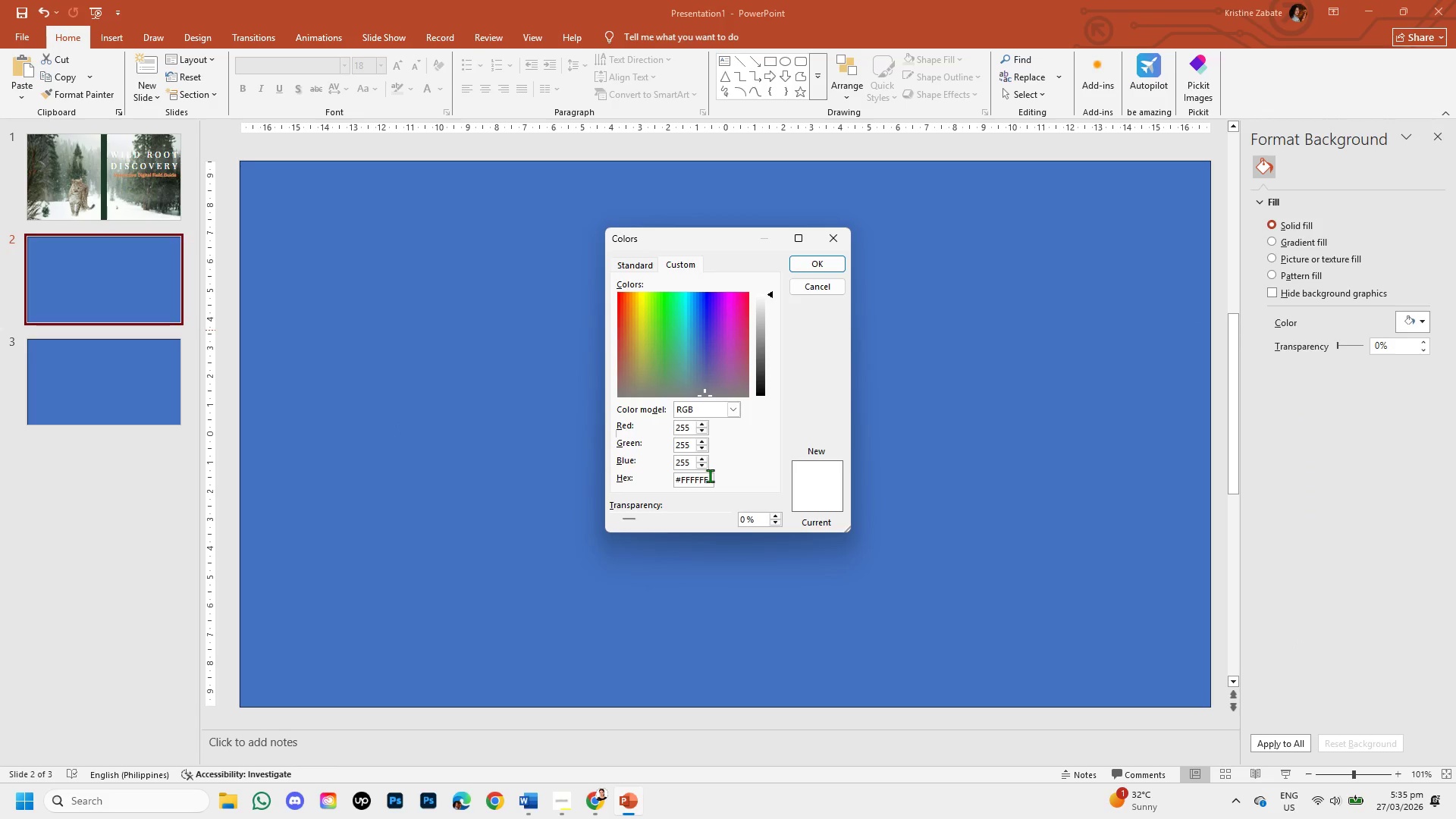 
key(Backspace)
 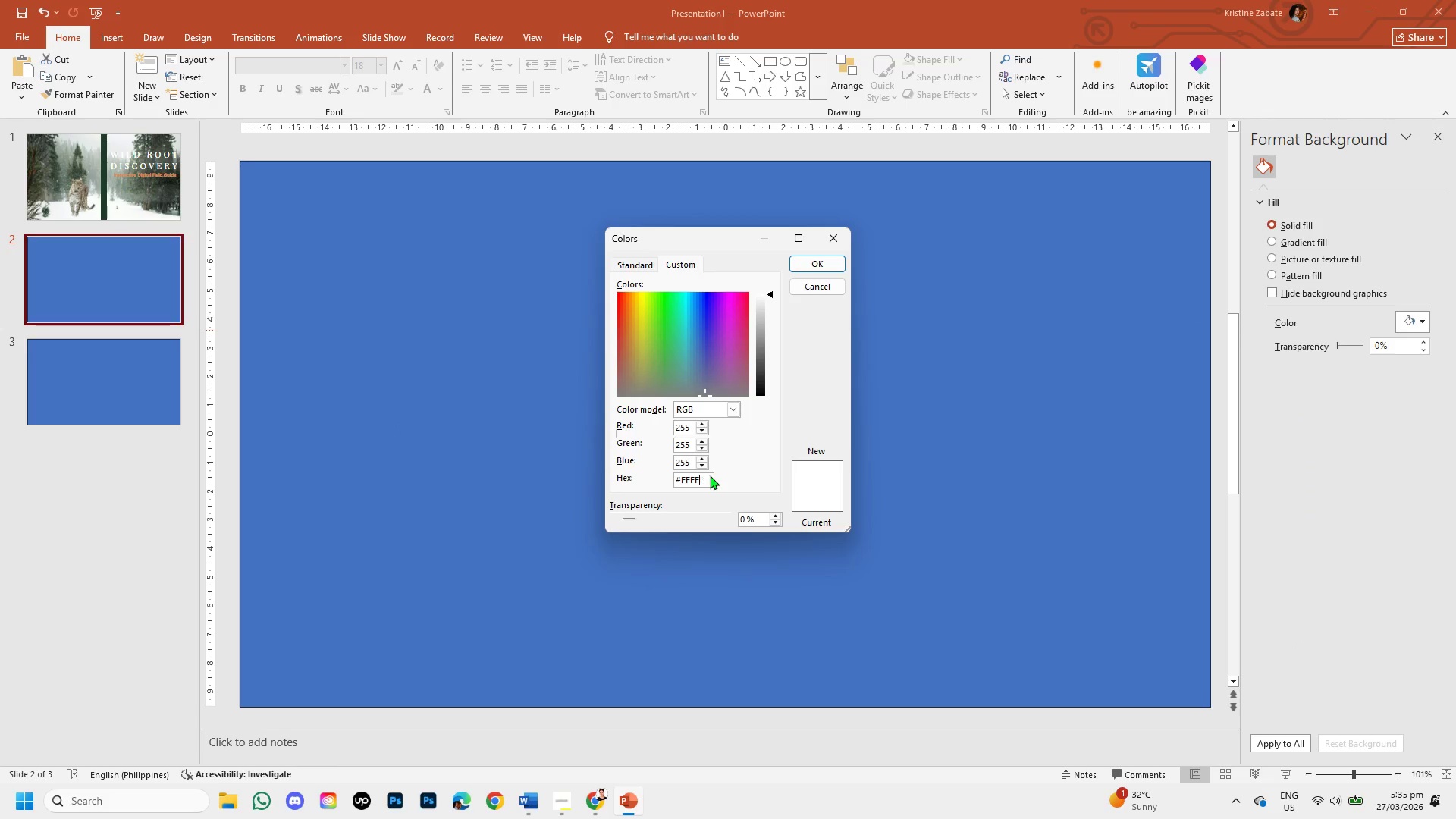 
key(Backspace)
 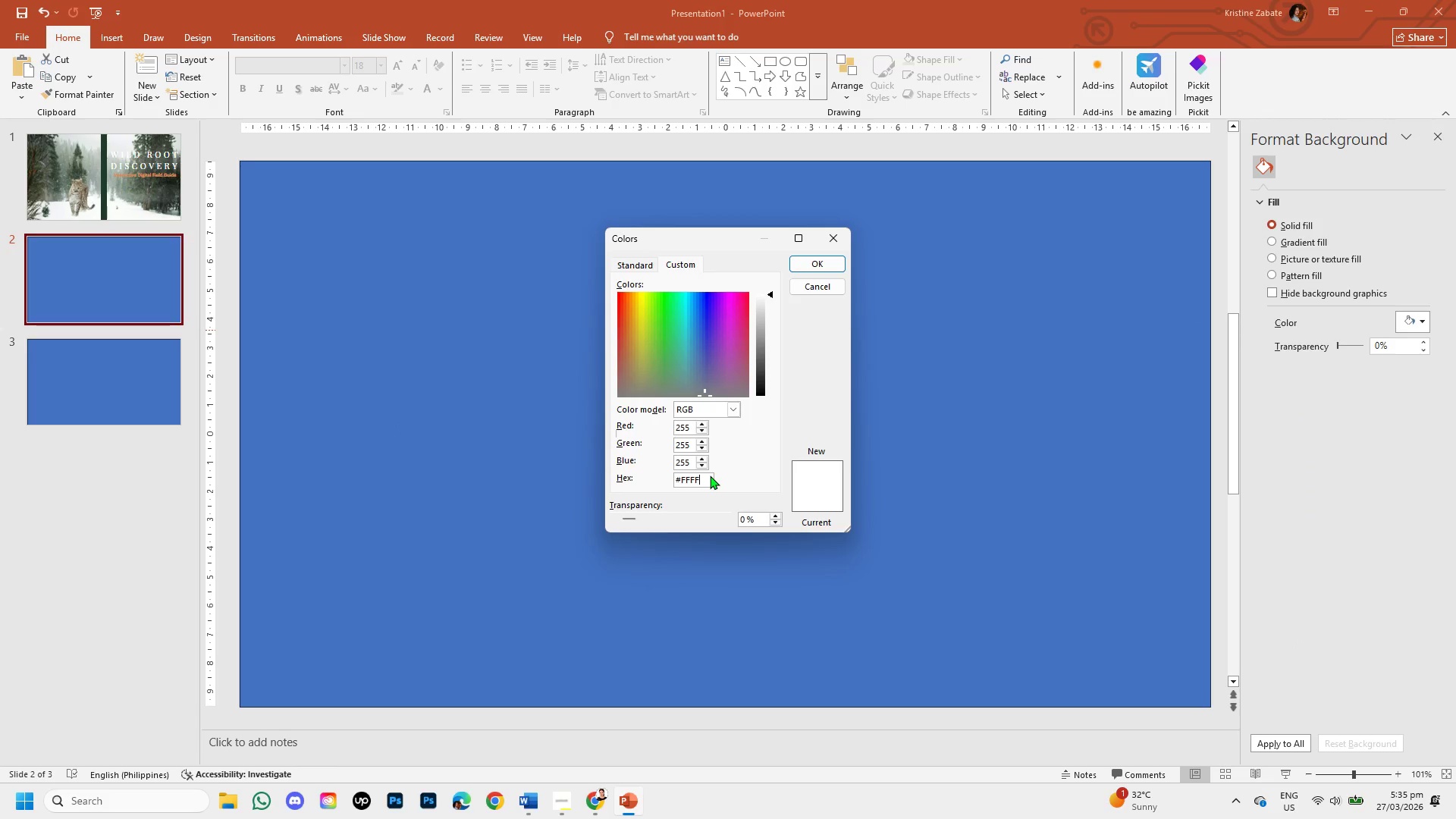 
key(Backspace)
 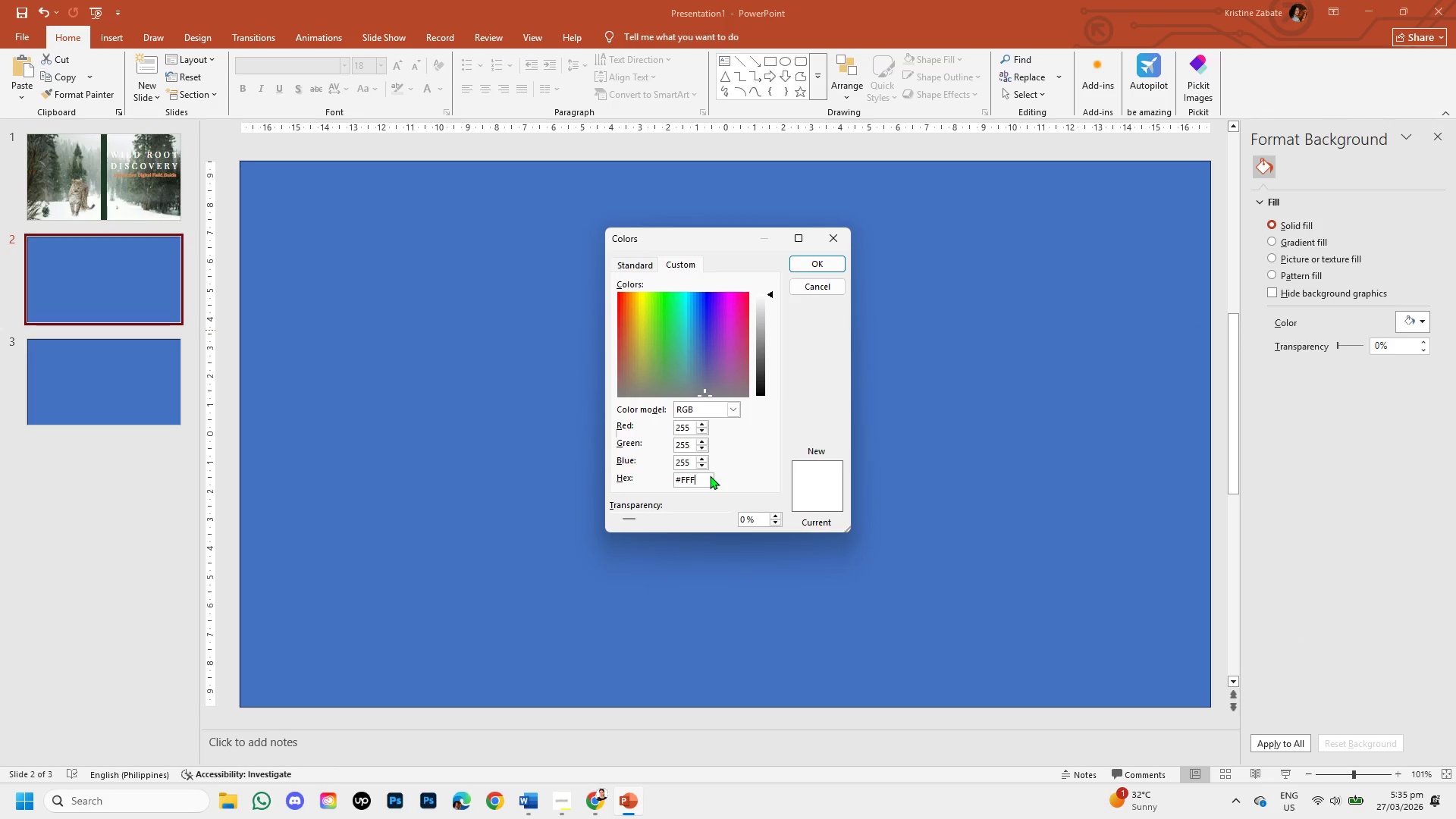 
key(Backspace)
 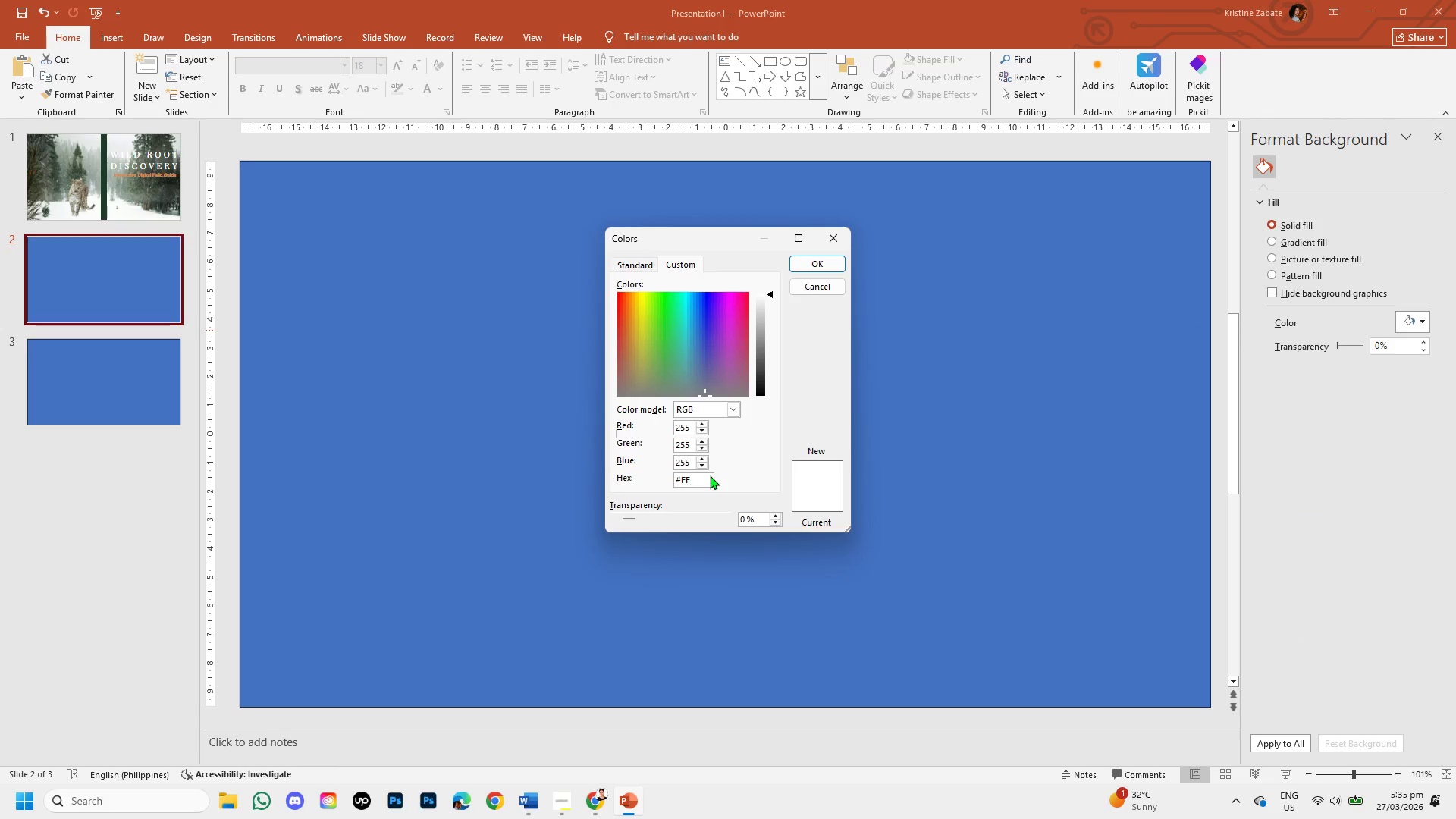 
key(Backspace)
 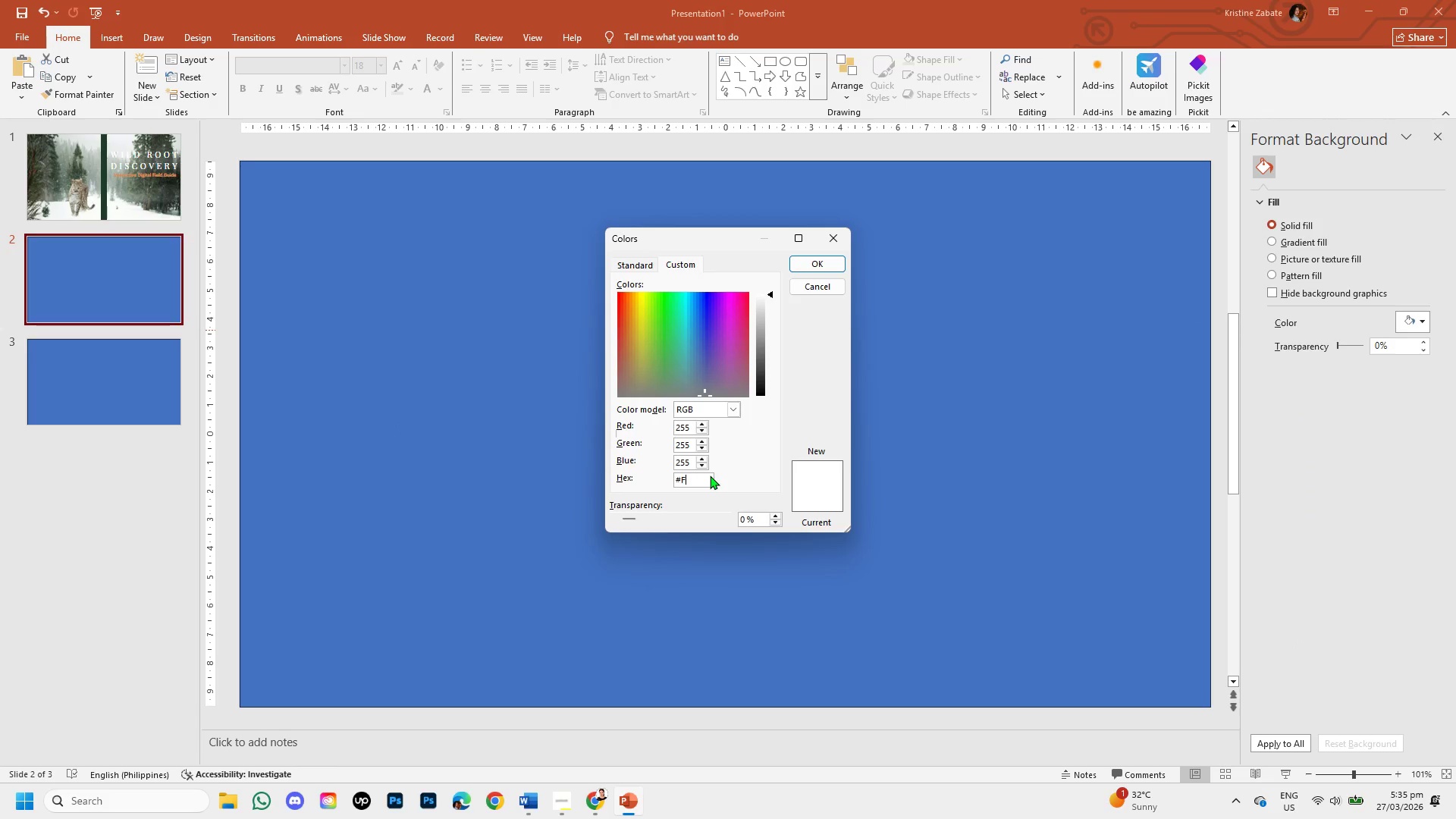 
key(Backspace)
 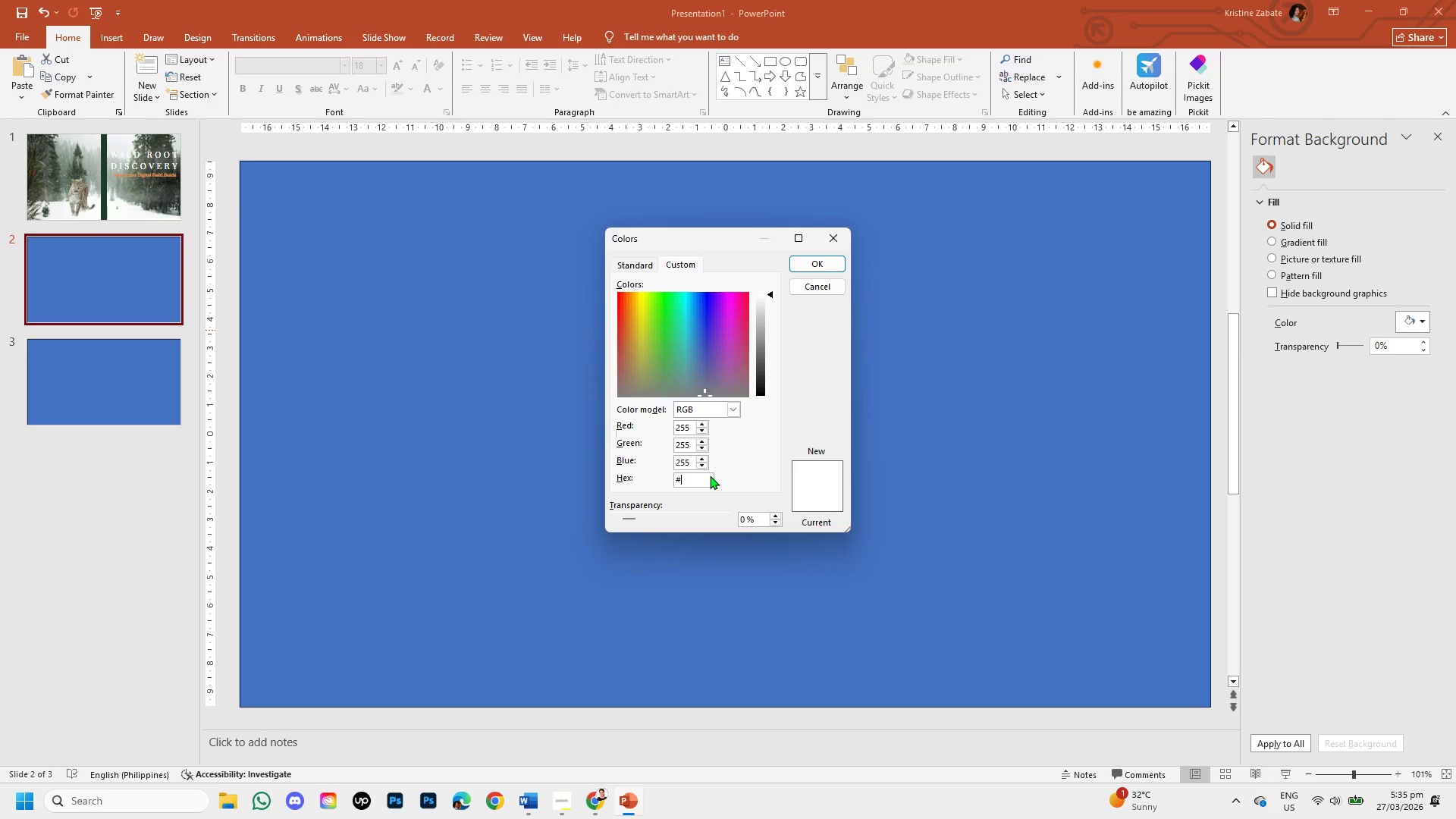 
wait(11.97)
 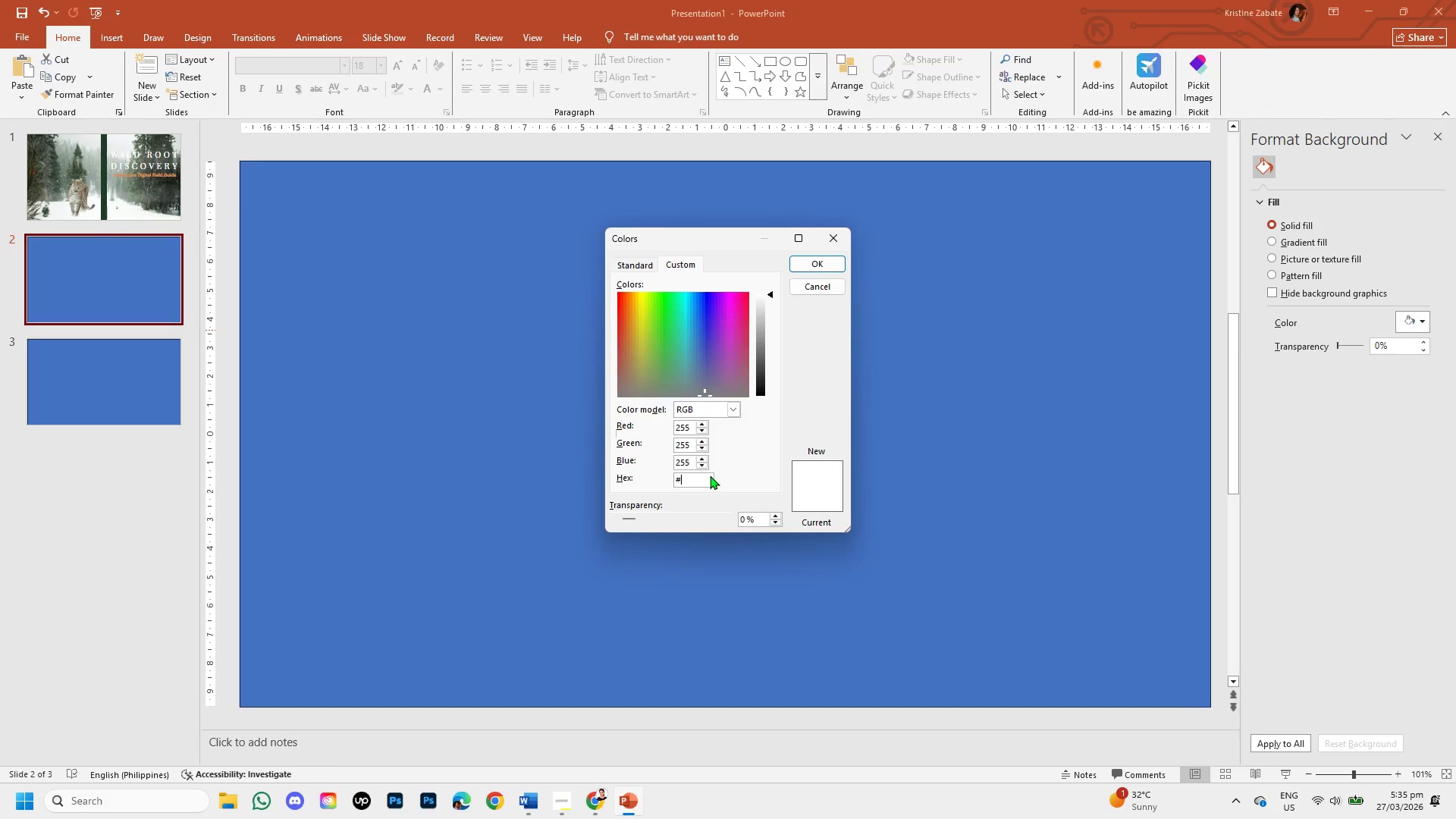 
type(A8573C)
 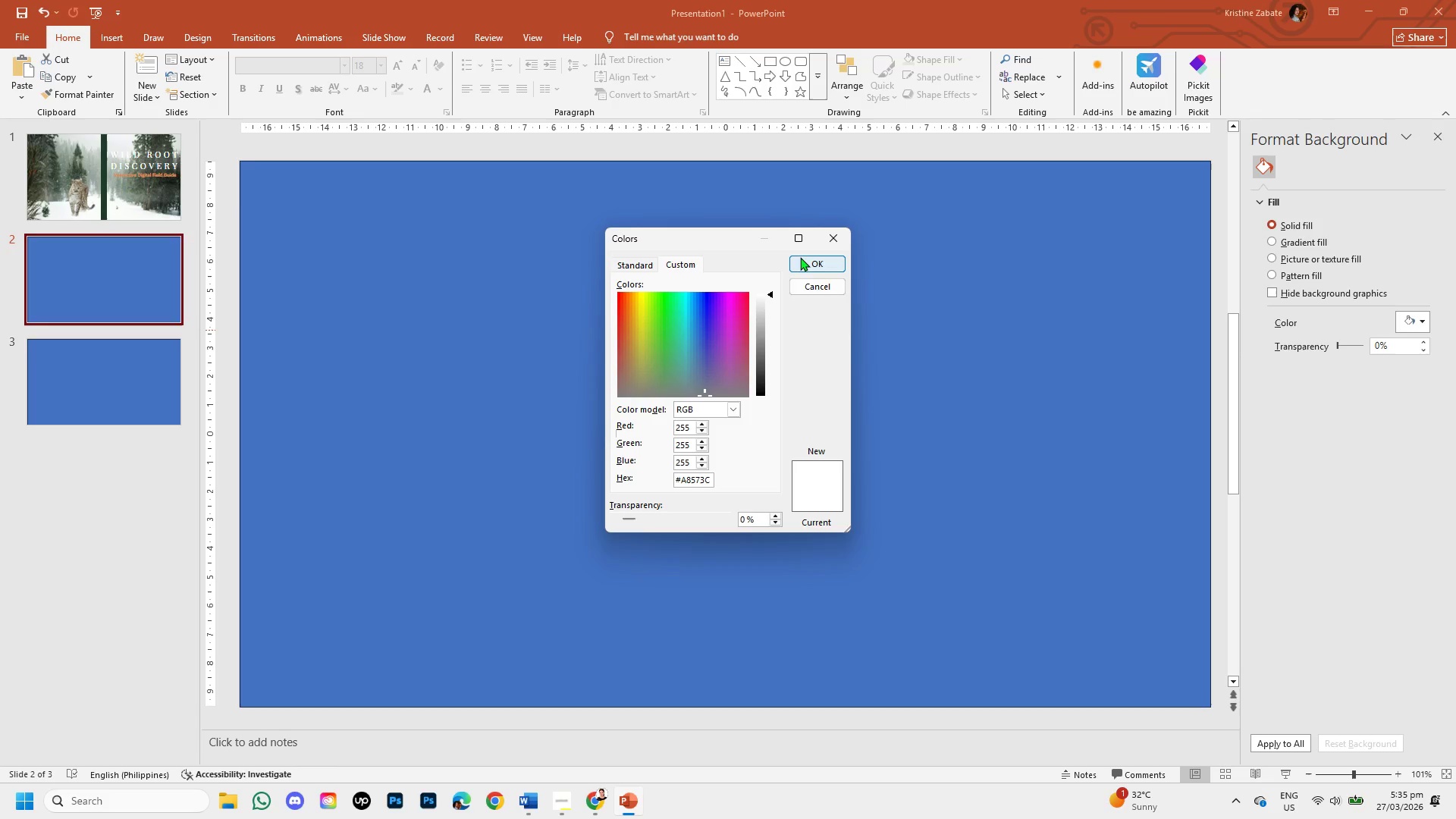 
left_click([801, 258])
 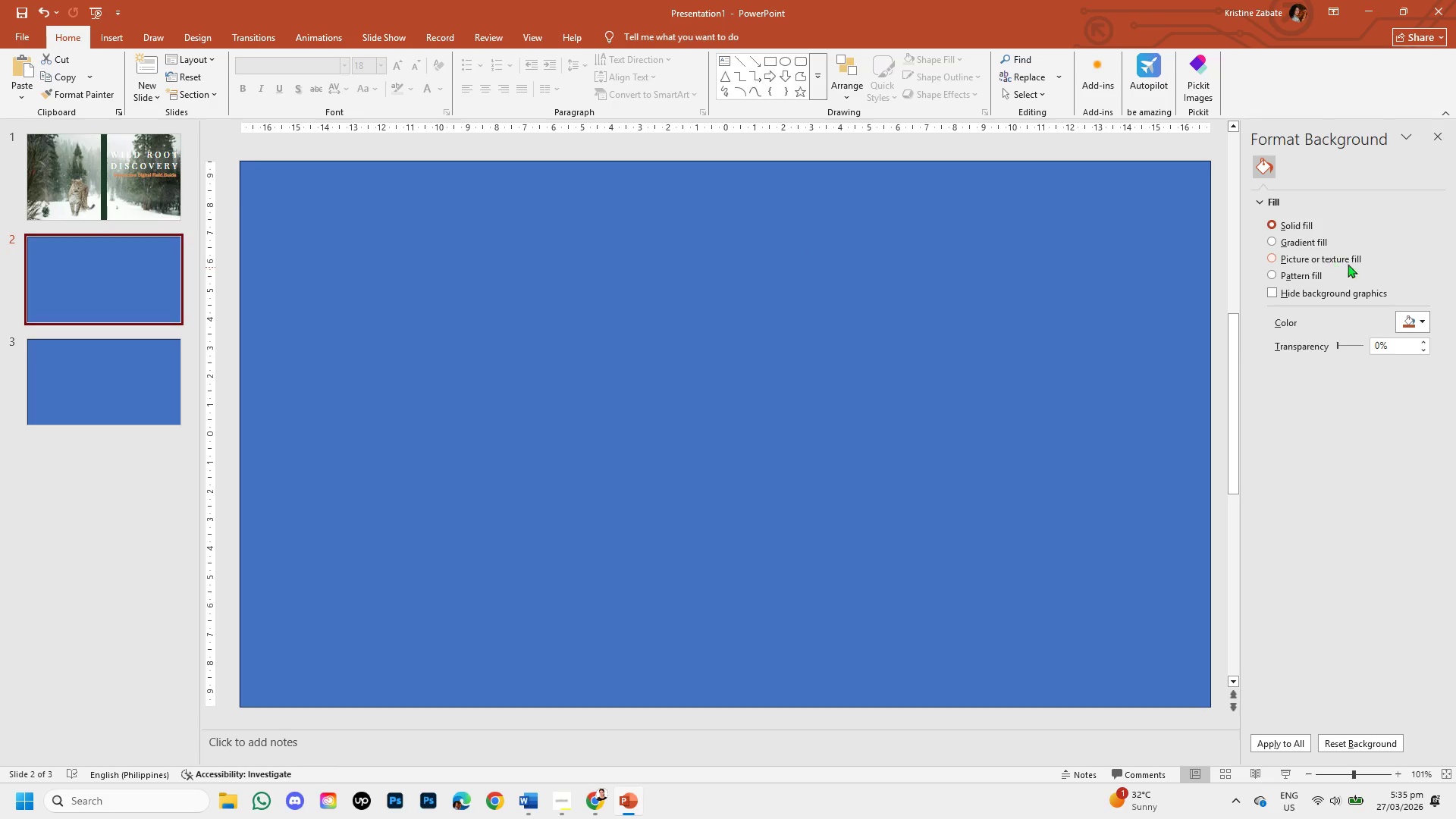 
left_click([1412, 323])
 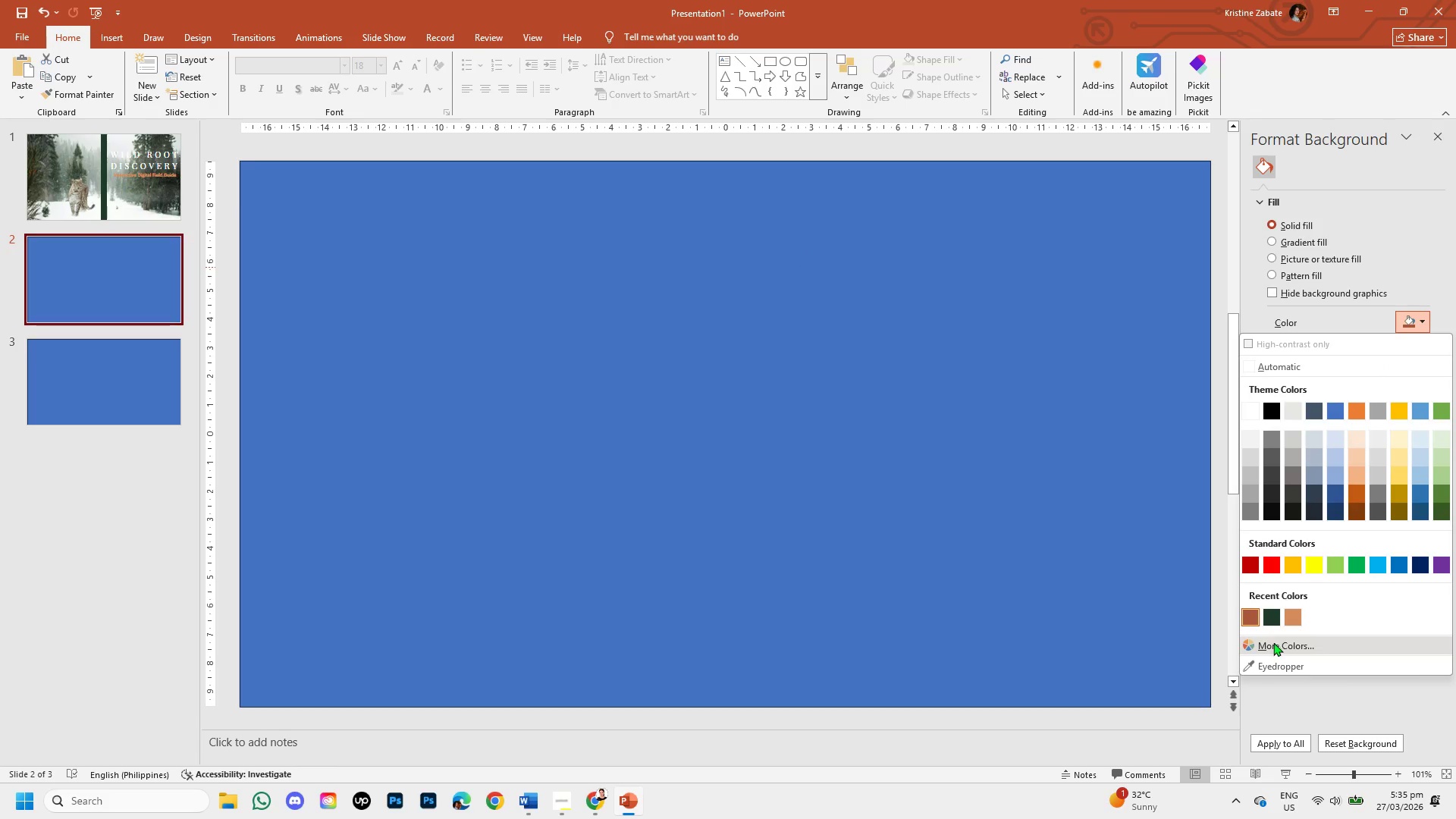 
left_click([1254, 617])
 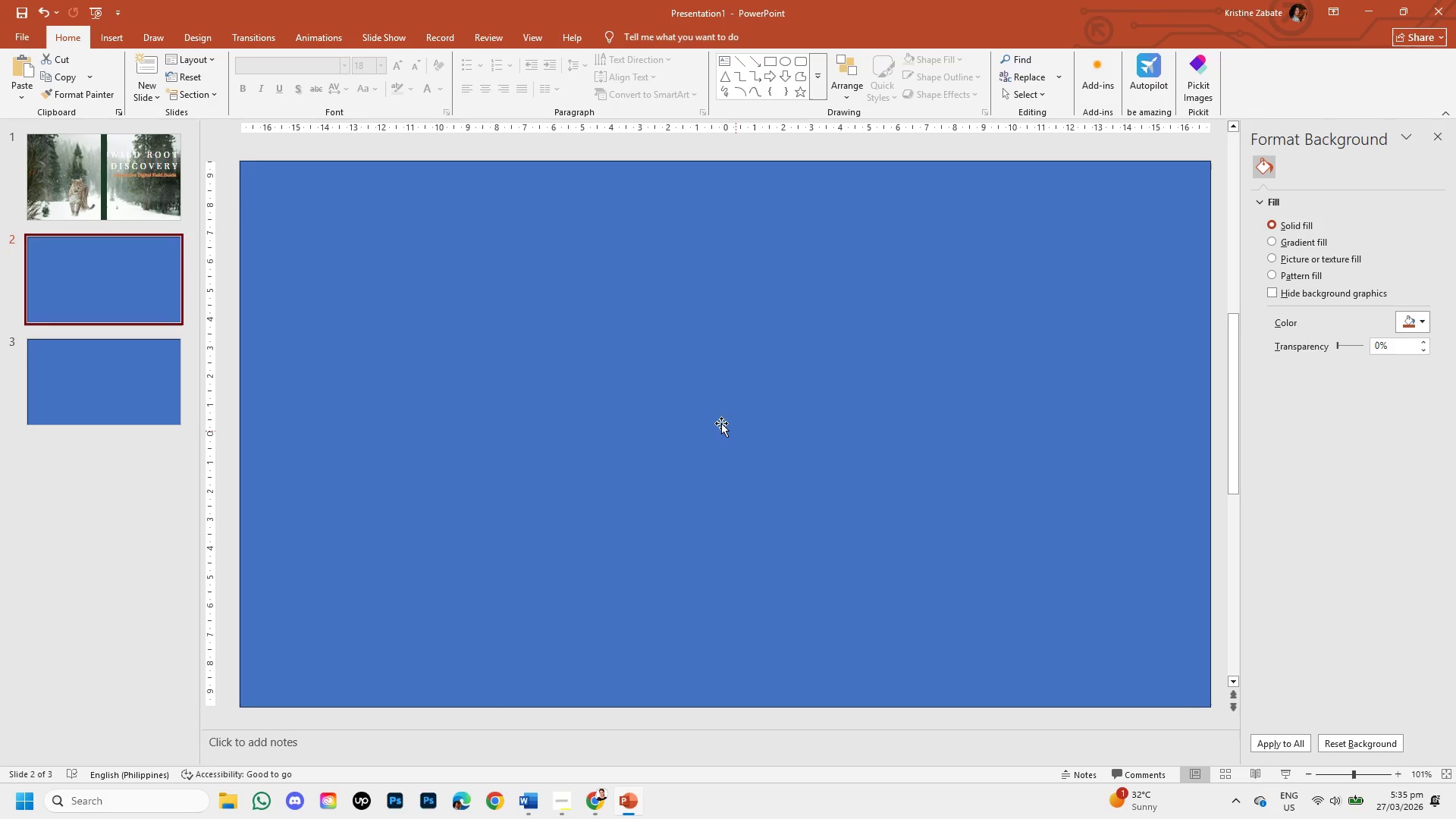 
left_click([714, 420])
 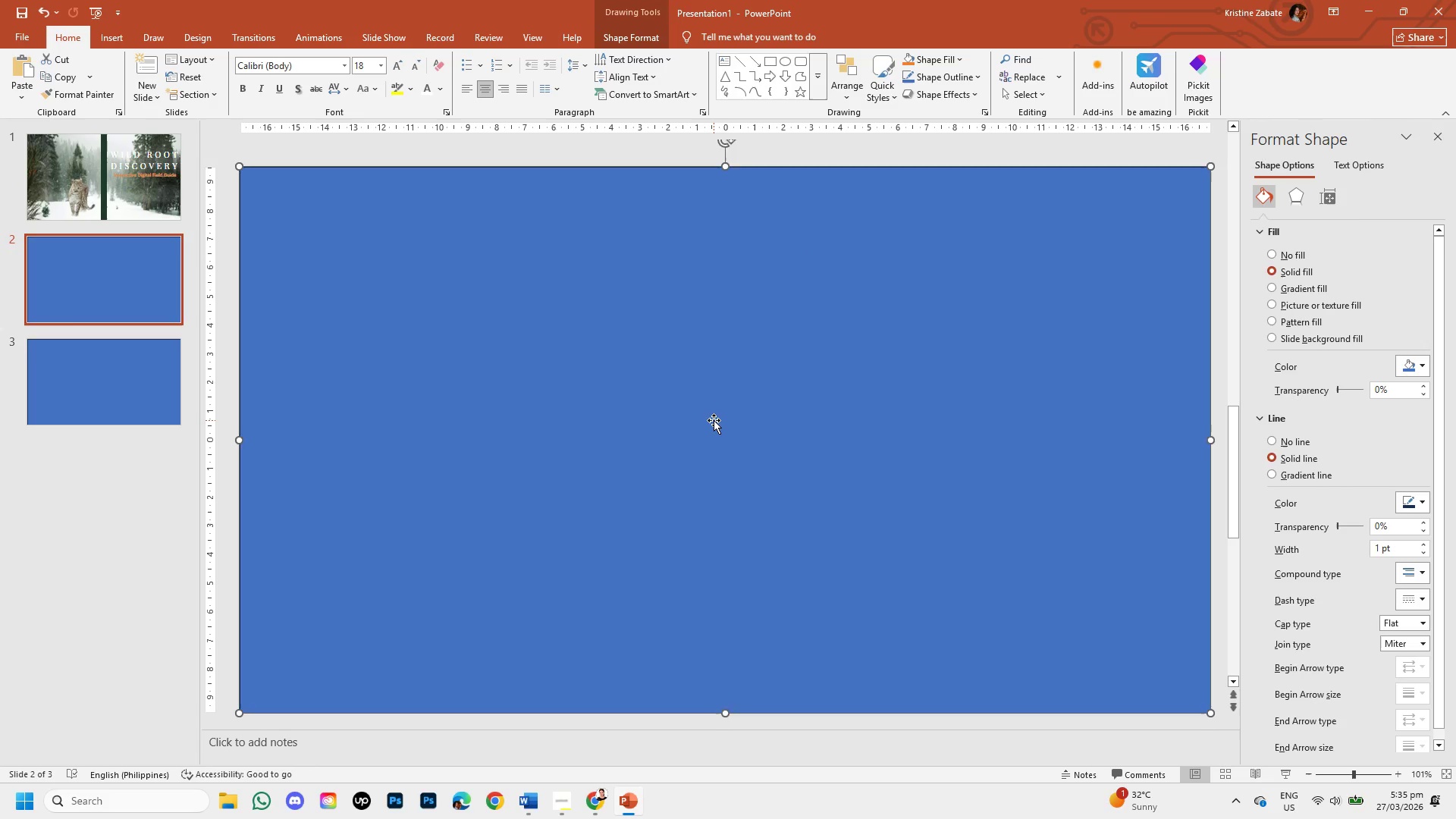 
key(Backspace)
 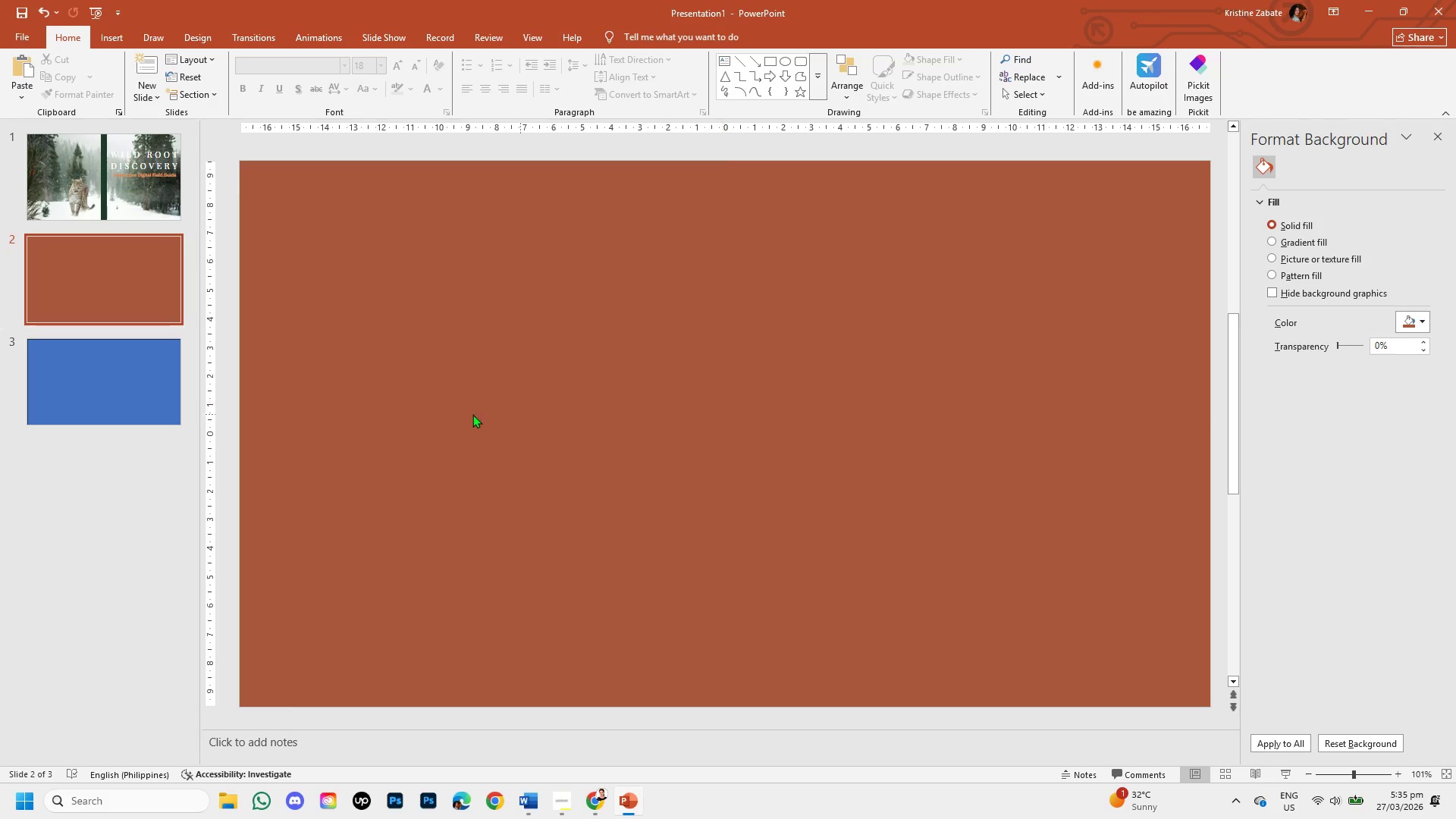 
left_click([369, 419])
 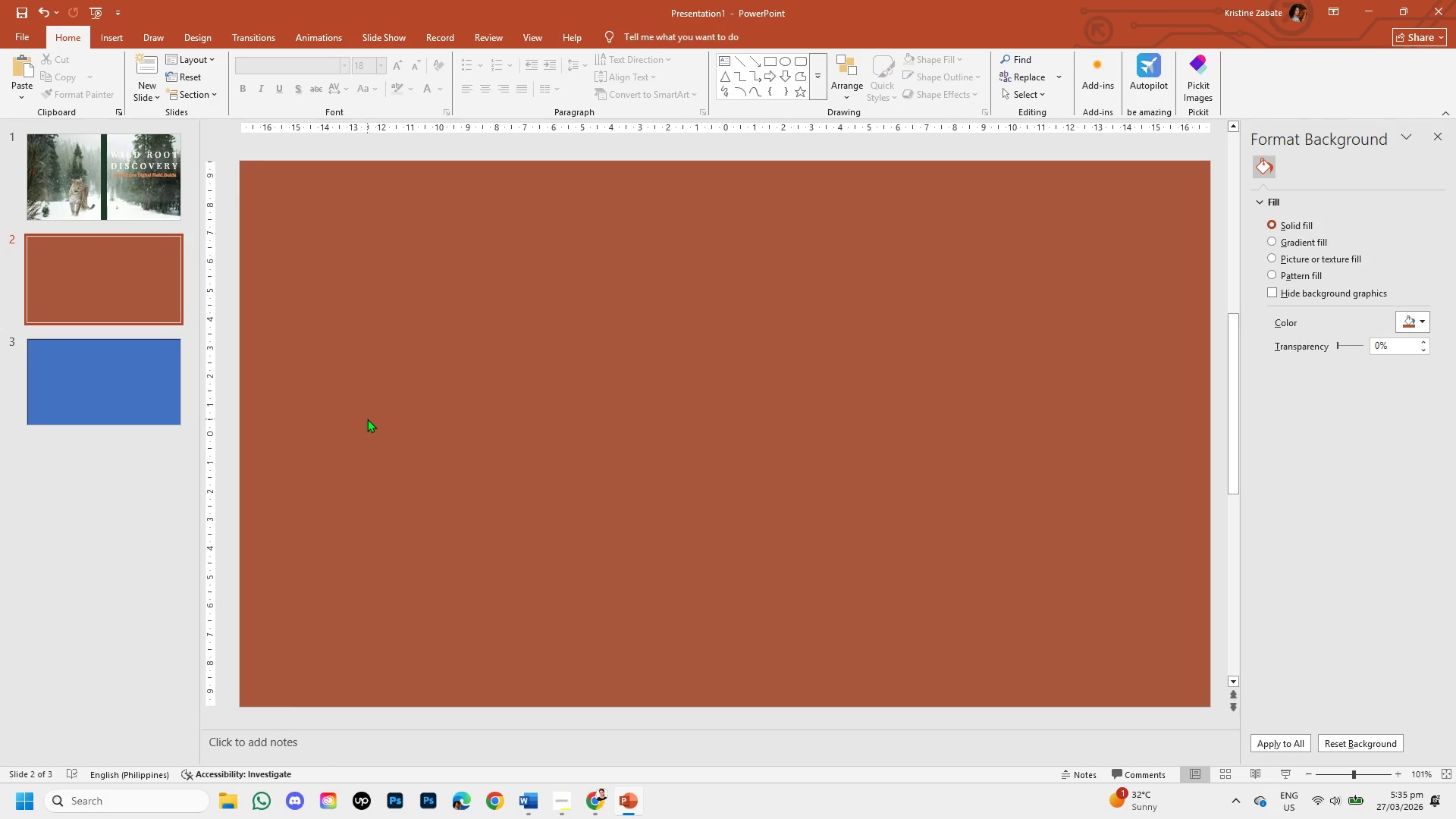 
left_click_drag(start_coordinate=[367, 419], to_coordinate=[397, 477])
 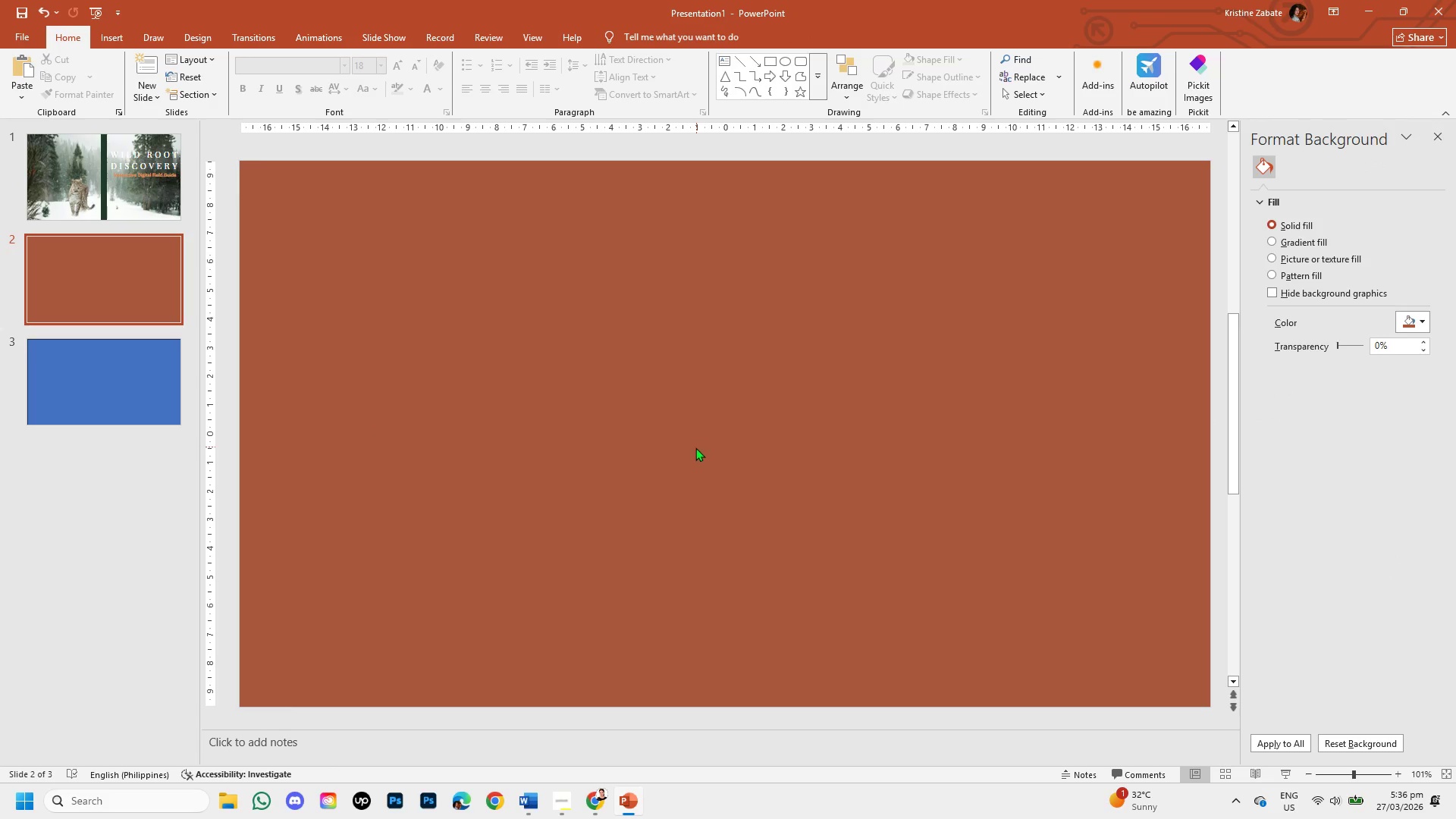 
left_click([91, 382])
 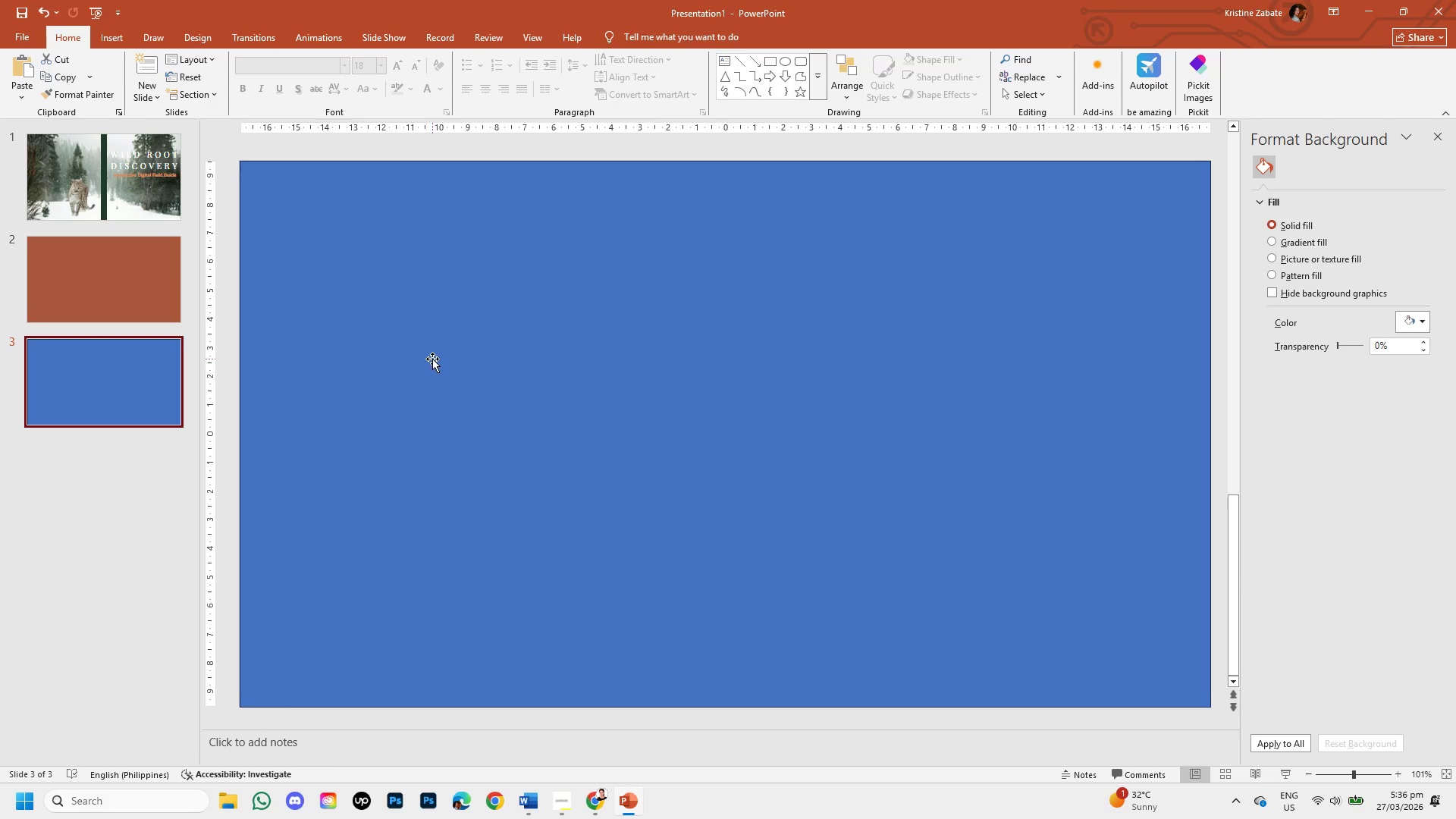 
left_click([432, 359])
 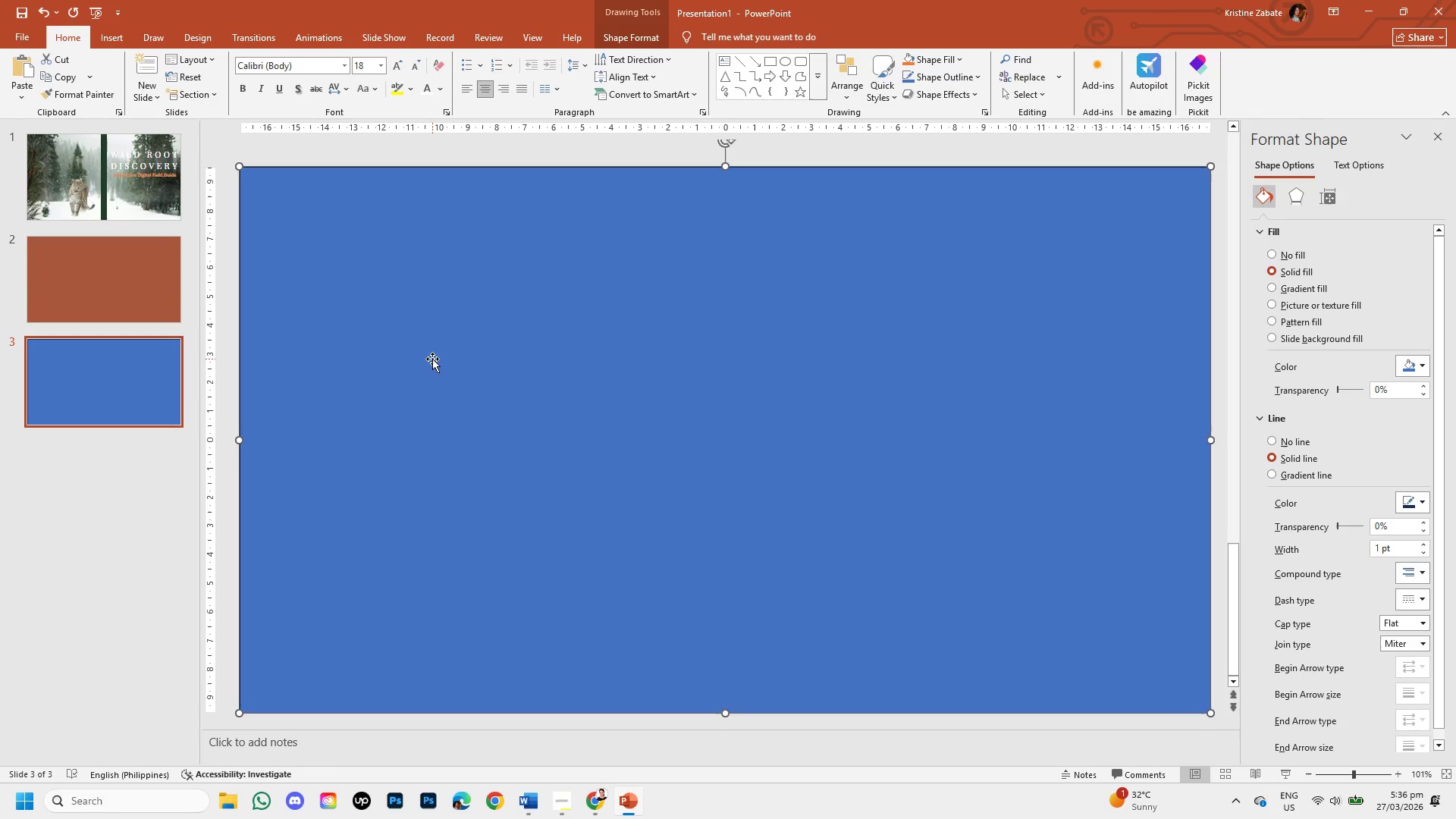 
key(Backspace)
 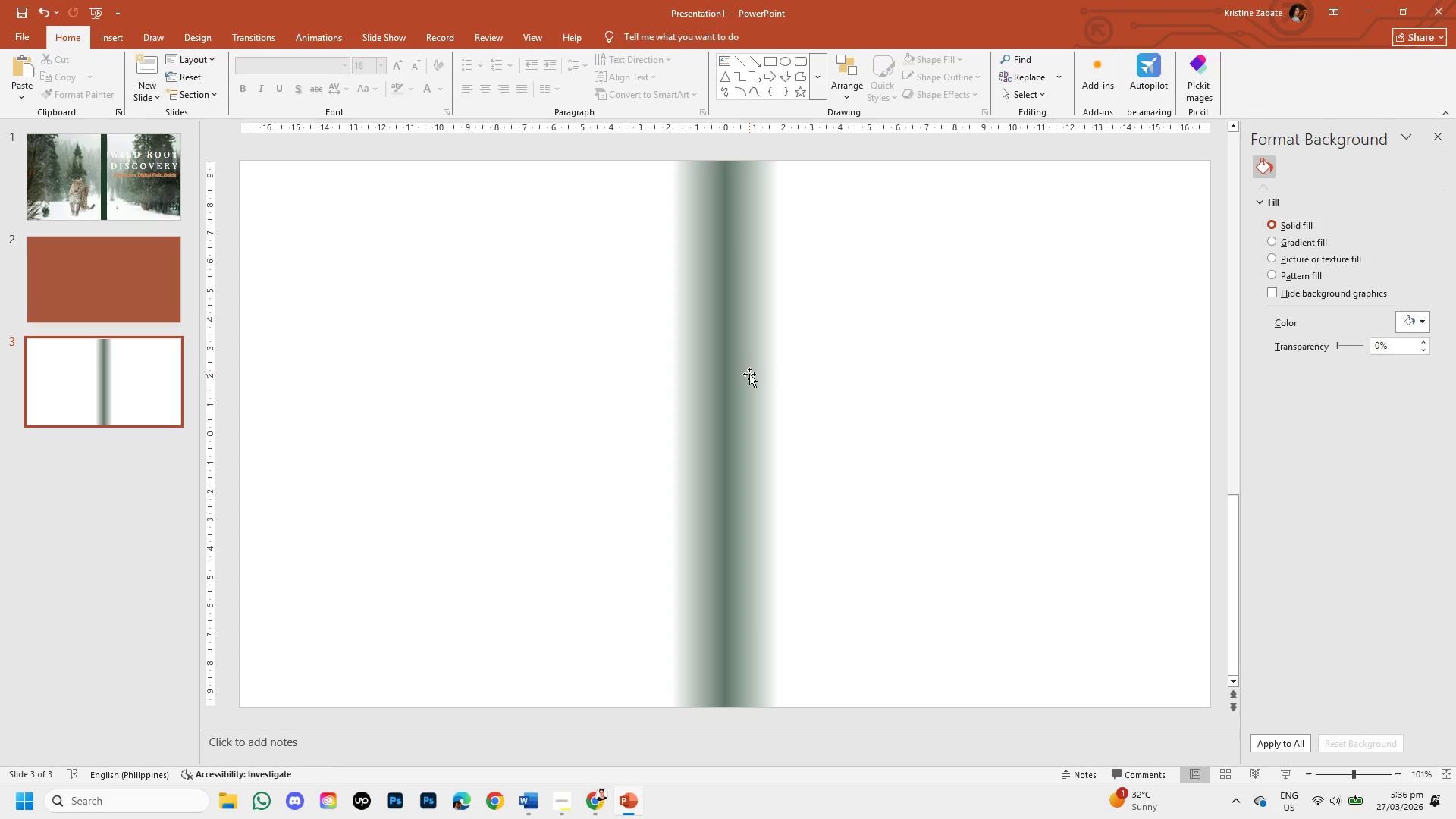 
left_click([705, 366])
 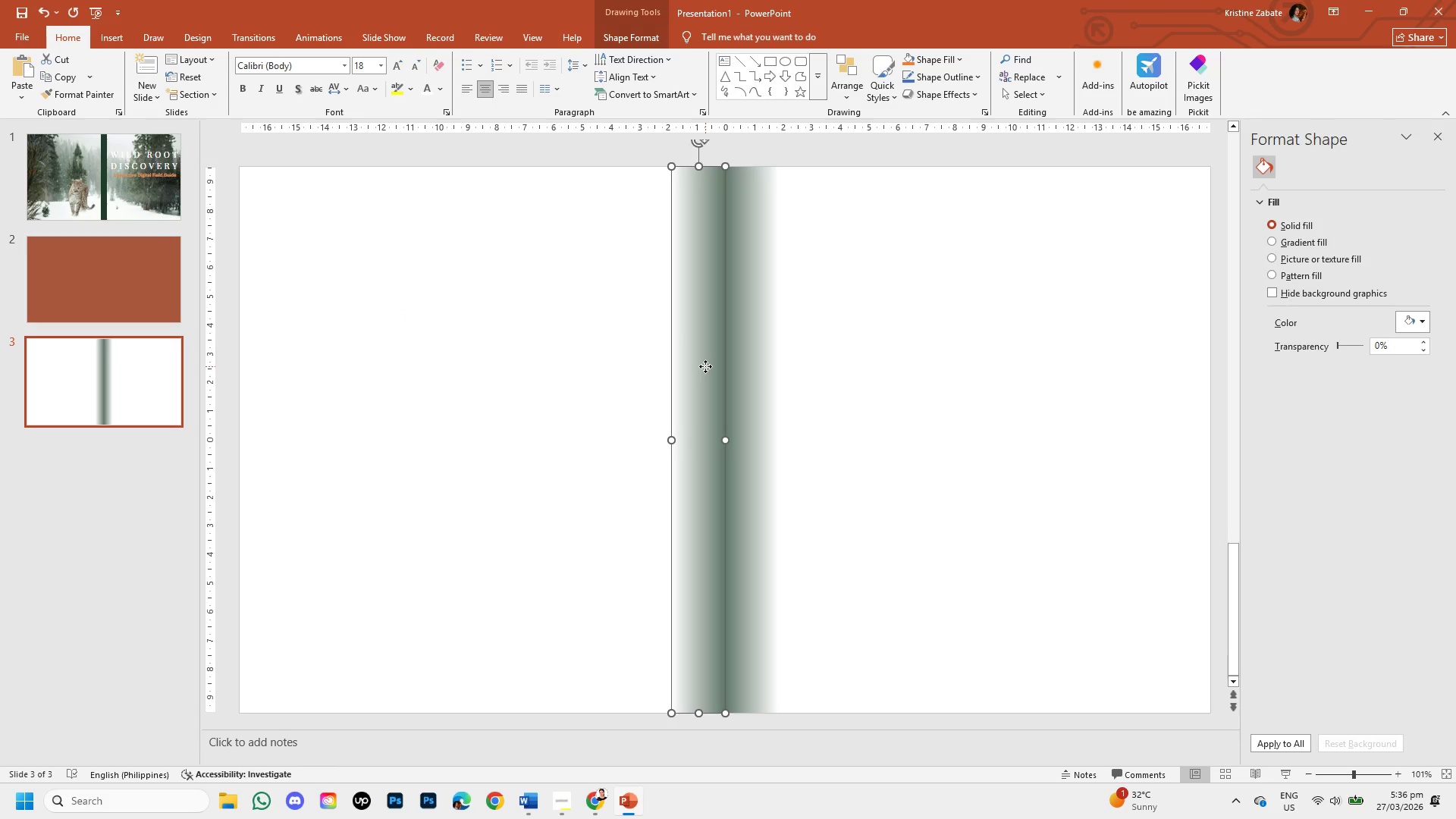 
right_click([705, 366])
 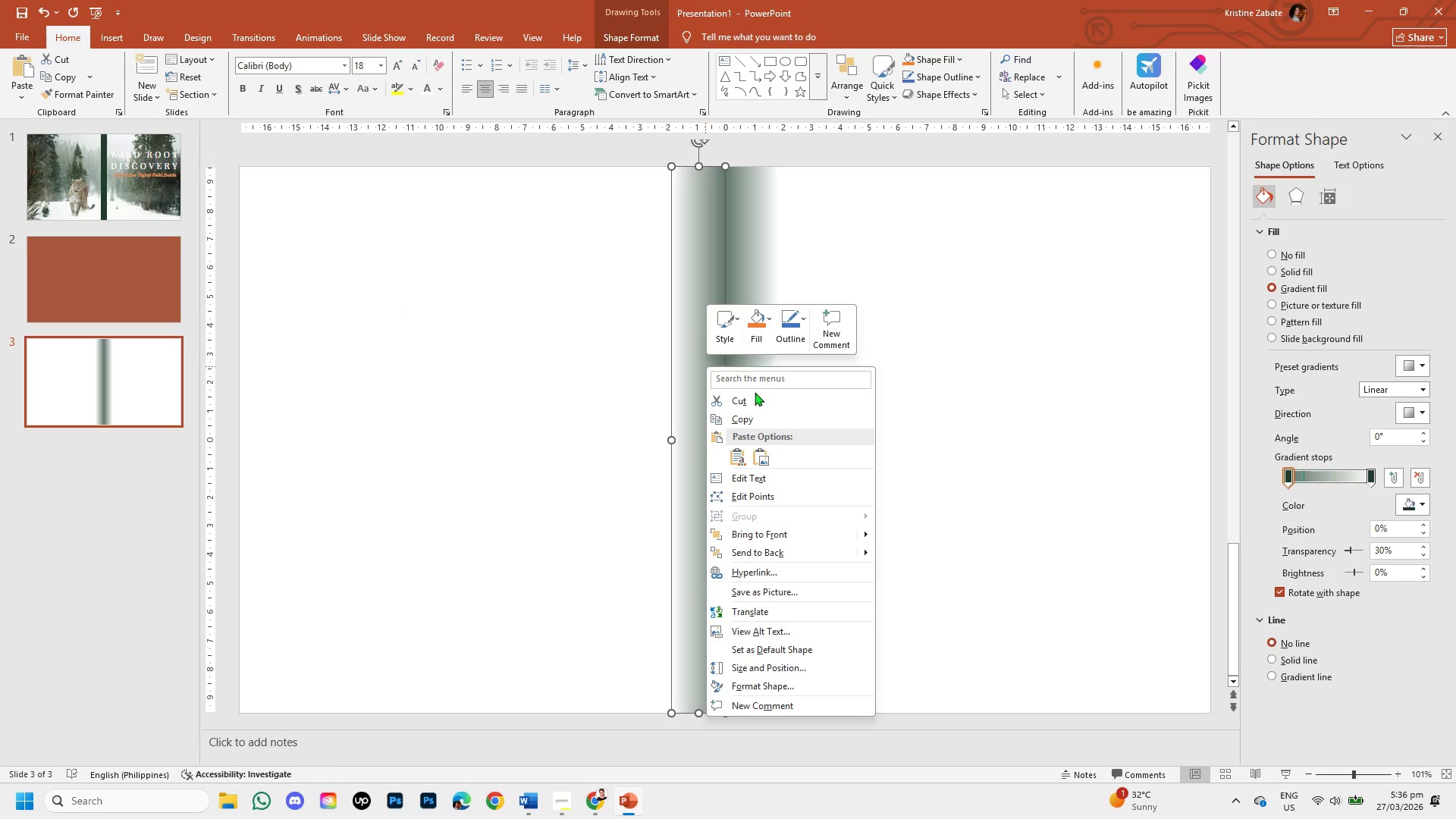 
left_click([760, 422])
 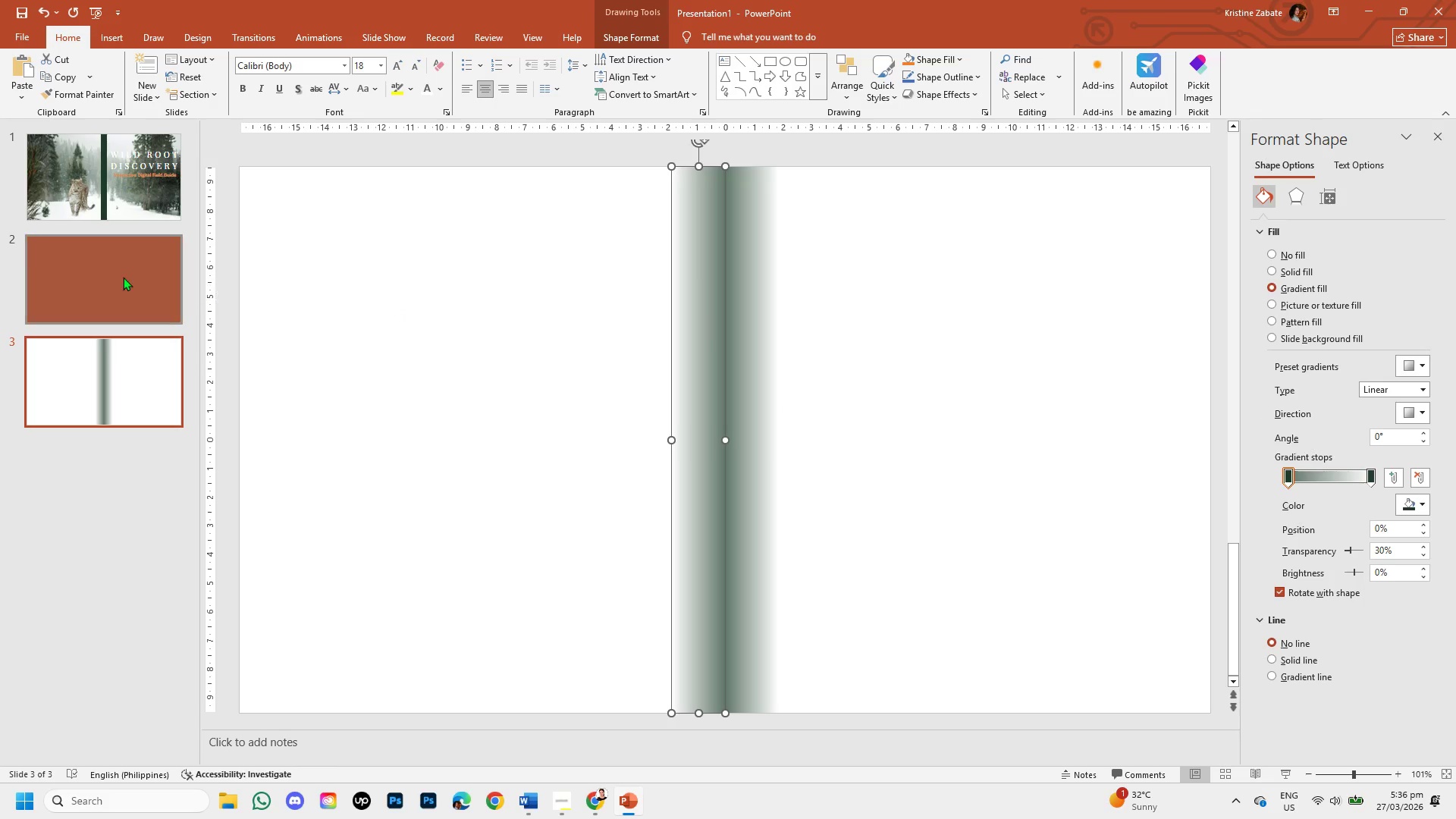 
left_click([121, 277])
 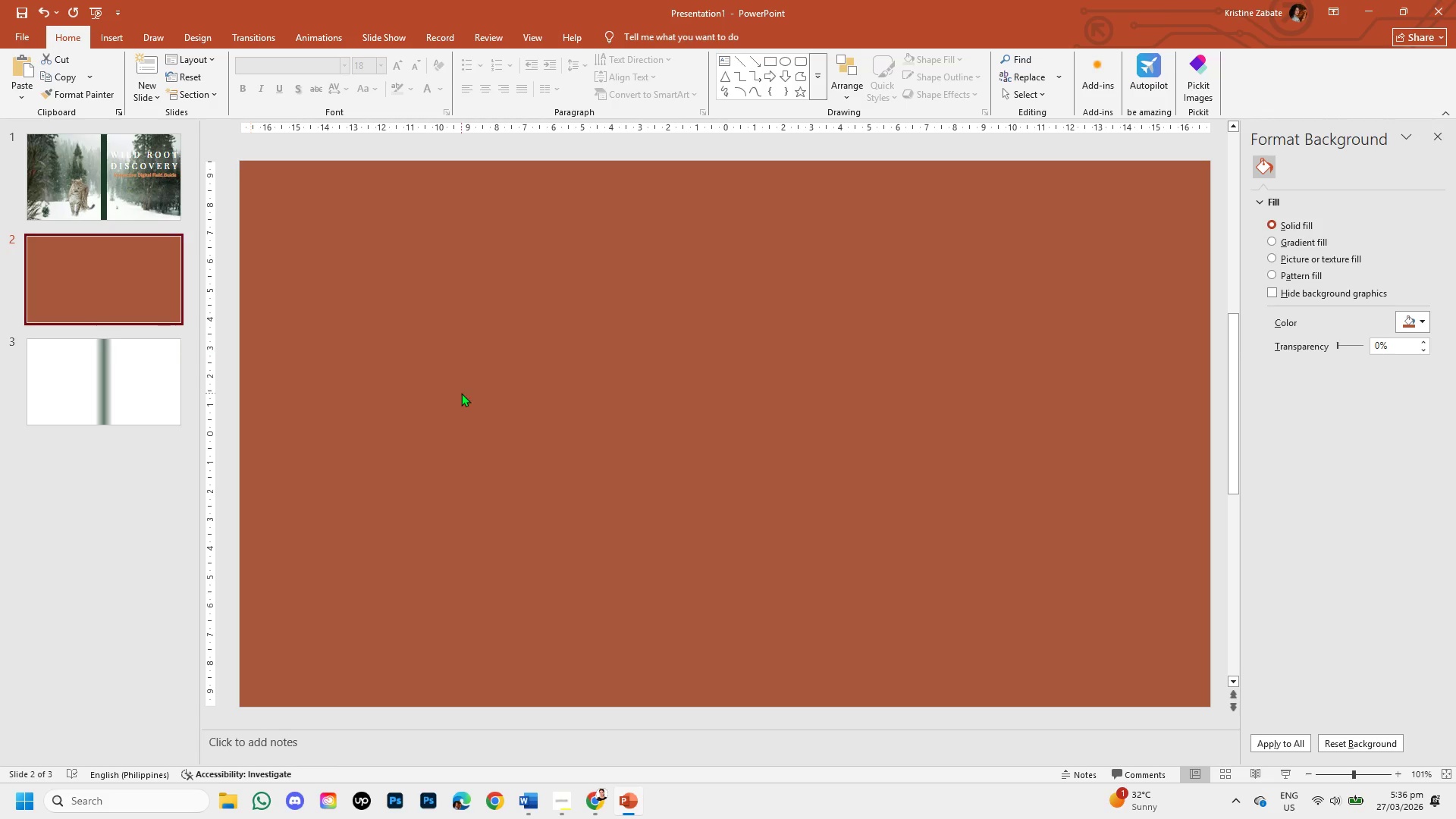 
key(Control+V)
 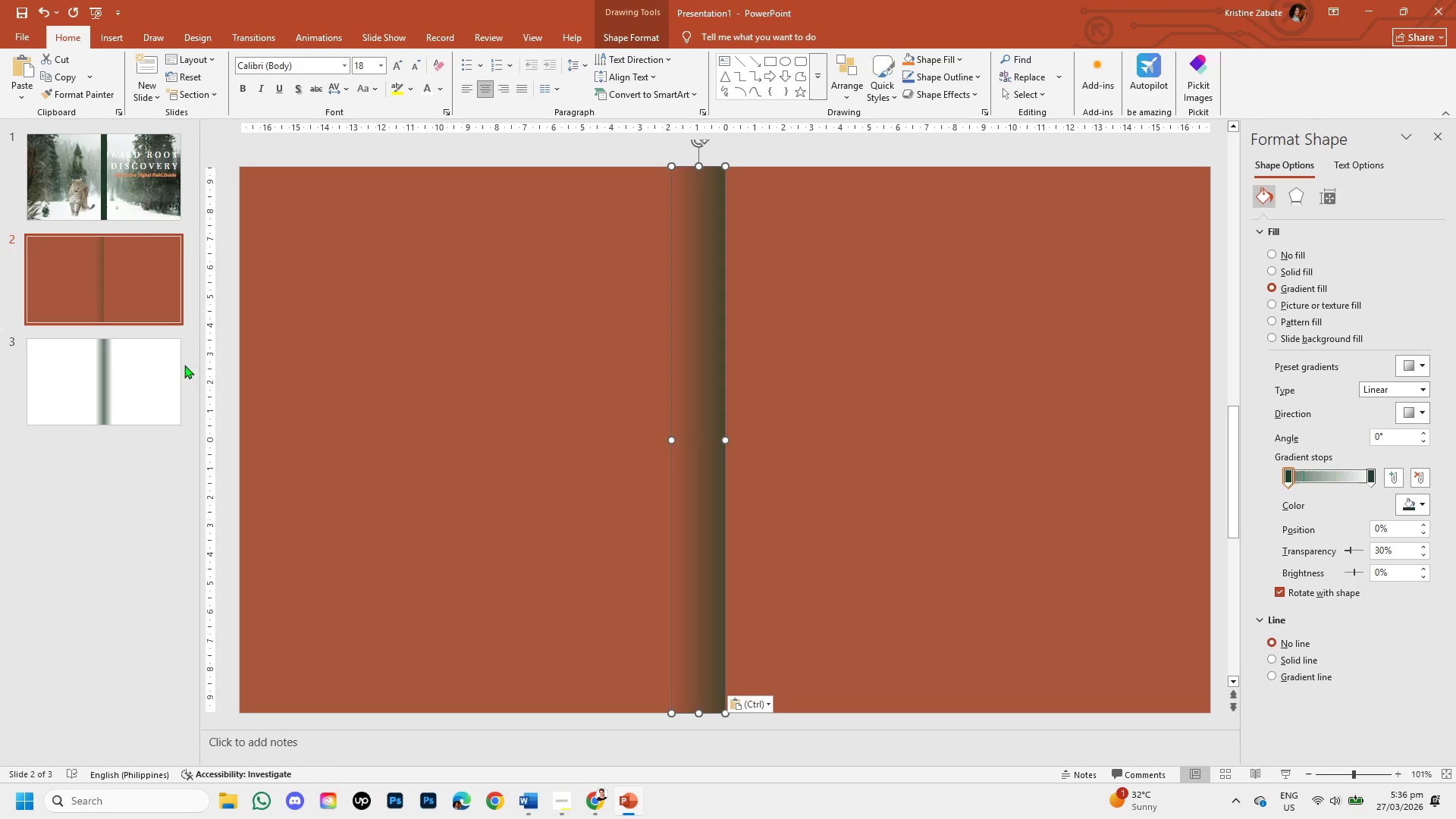 
left_click([163, 362])
 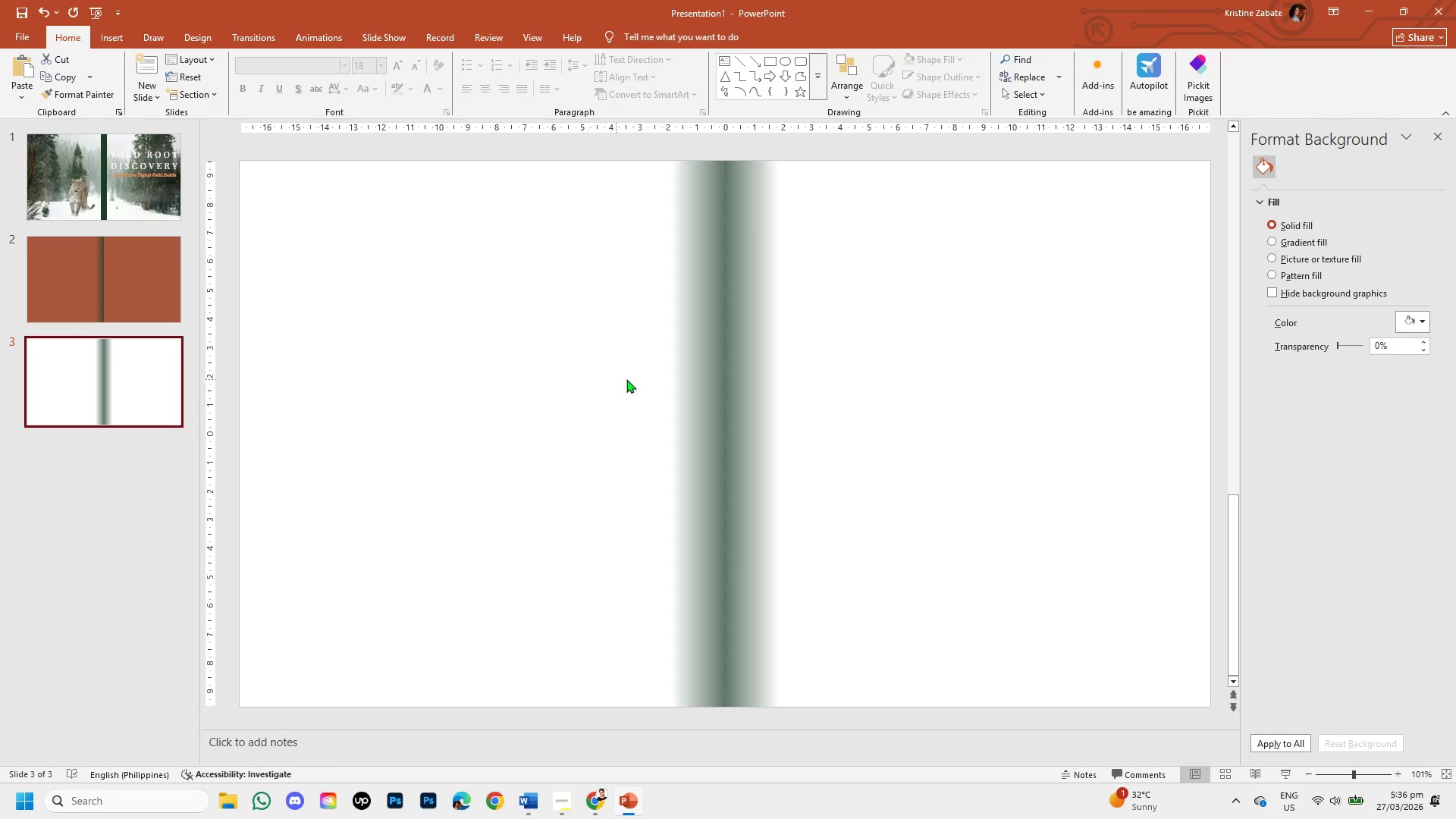 
left_click([753, 407])
 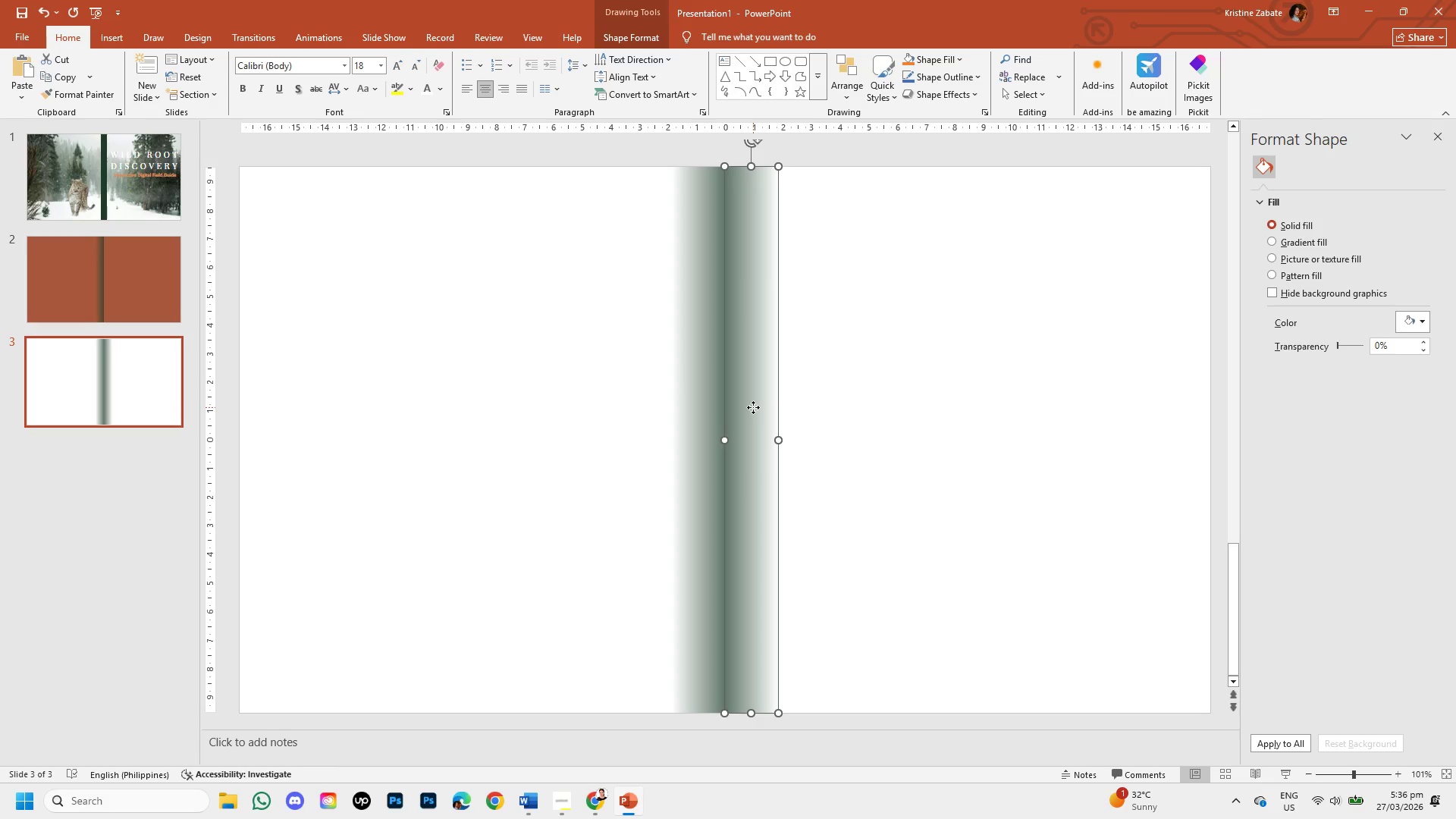 
right_click([753, 407])
 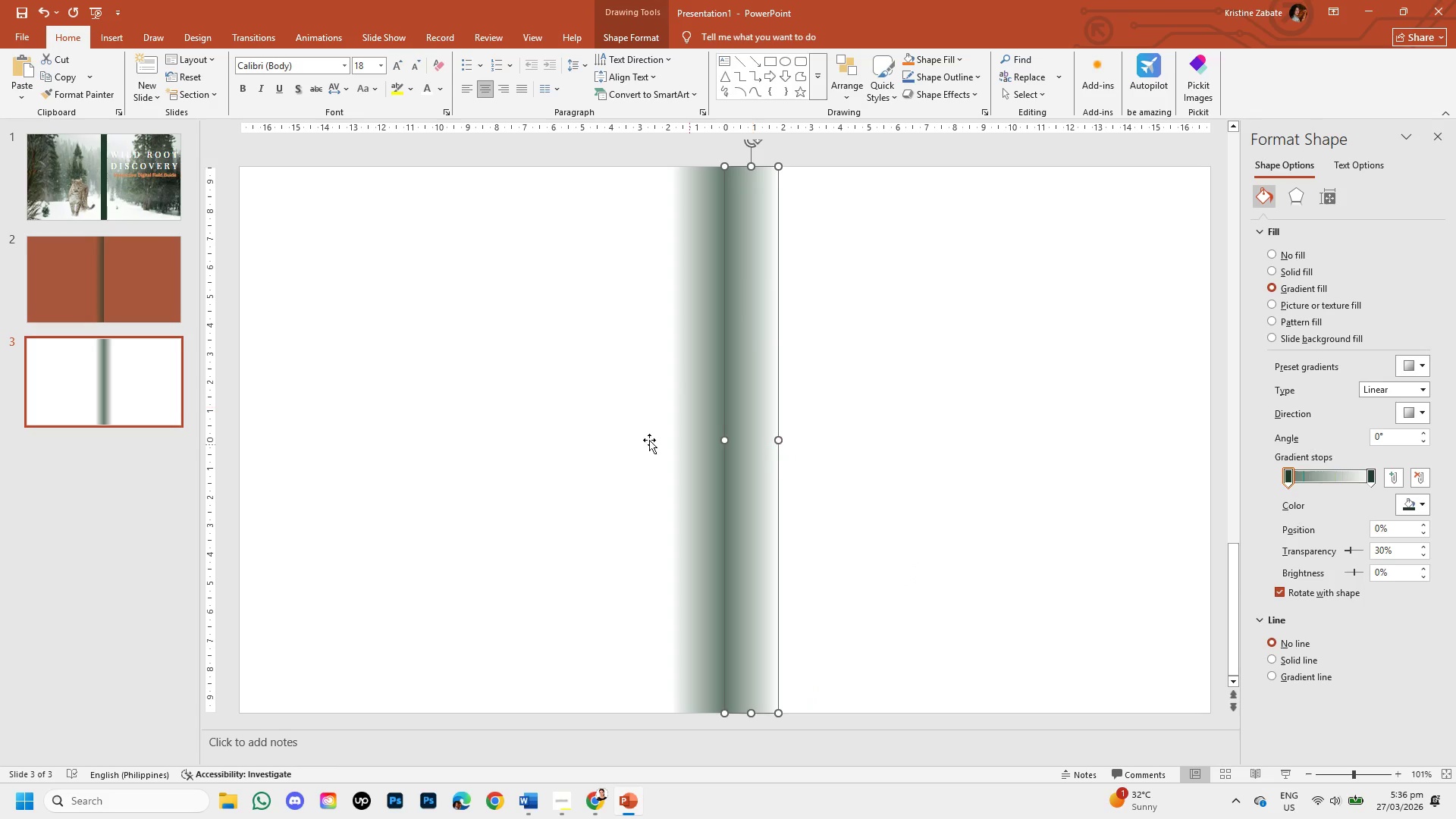 
left_click([94, 259])
 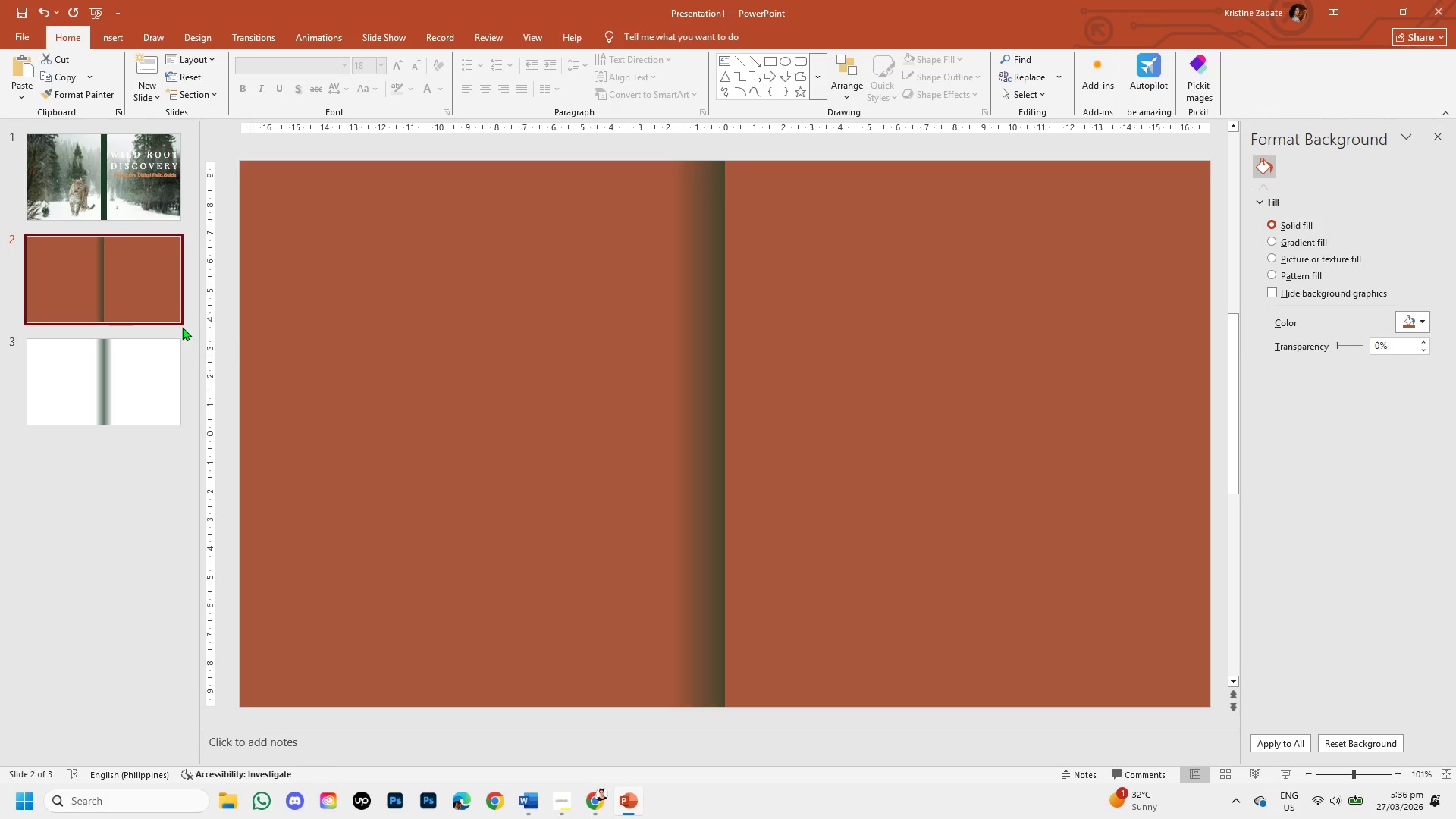 
key(Control+V)
 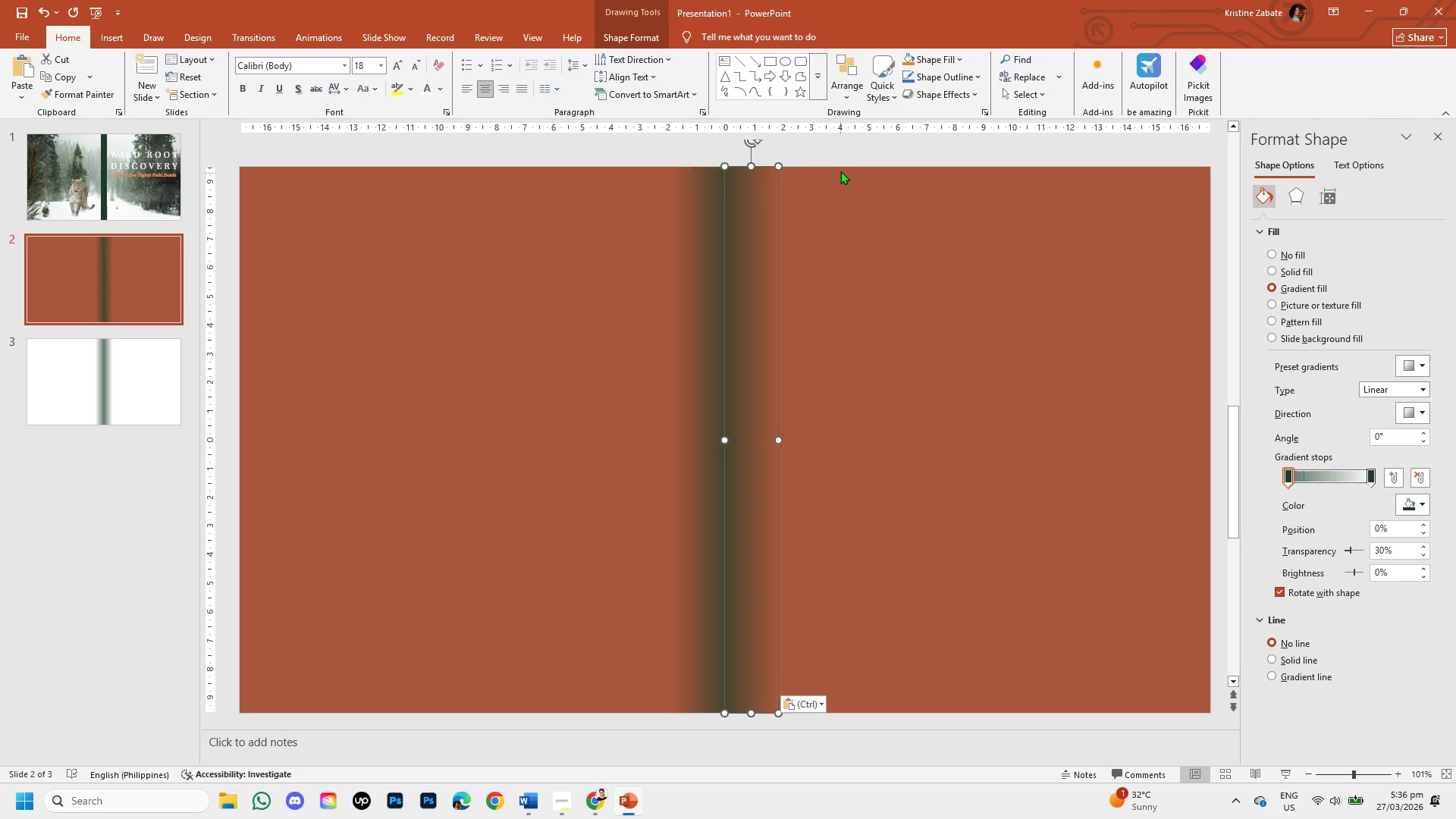 
left_click([840, 149])
 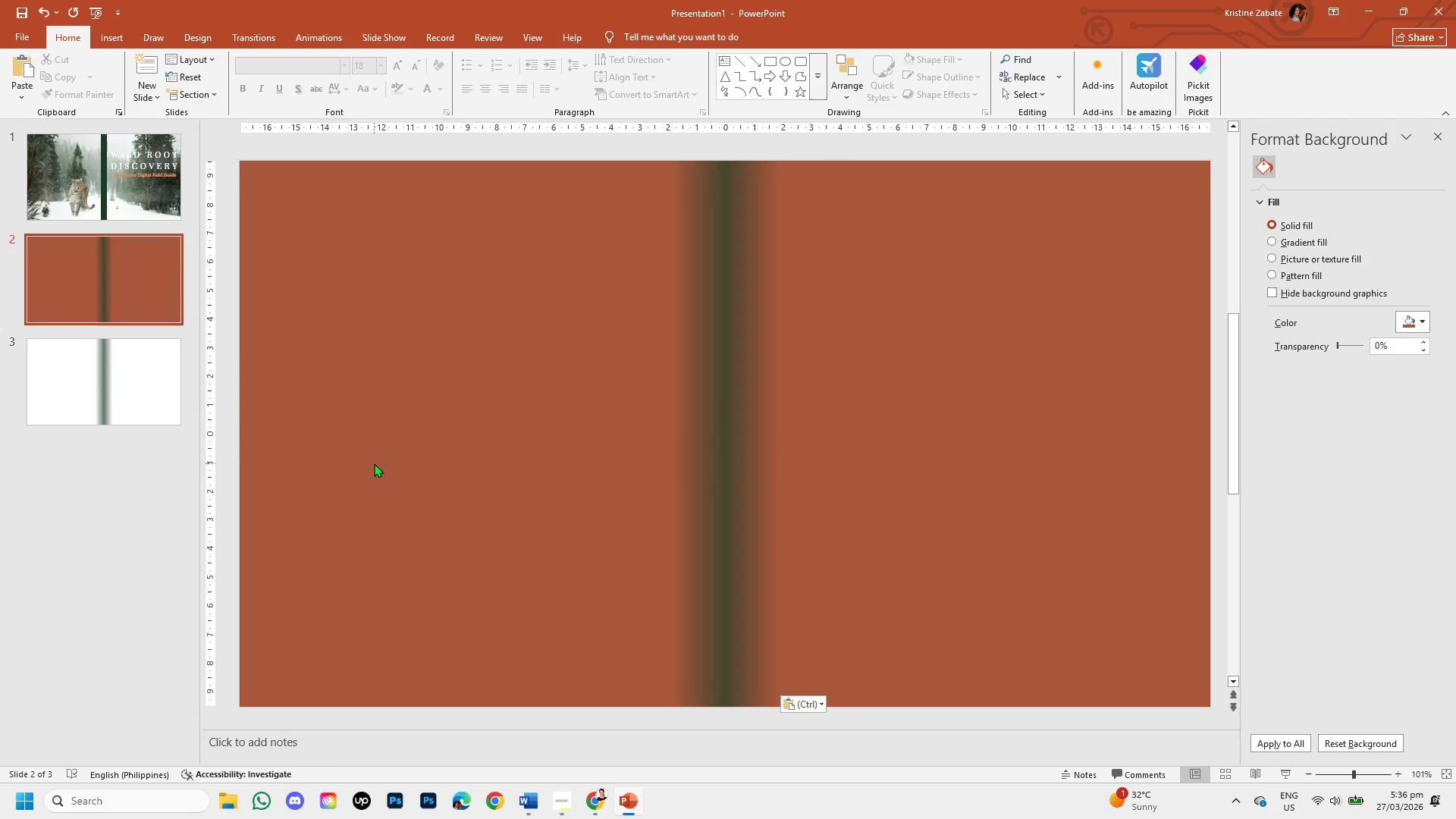 
left_click([417, 414])
 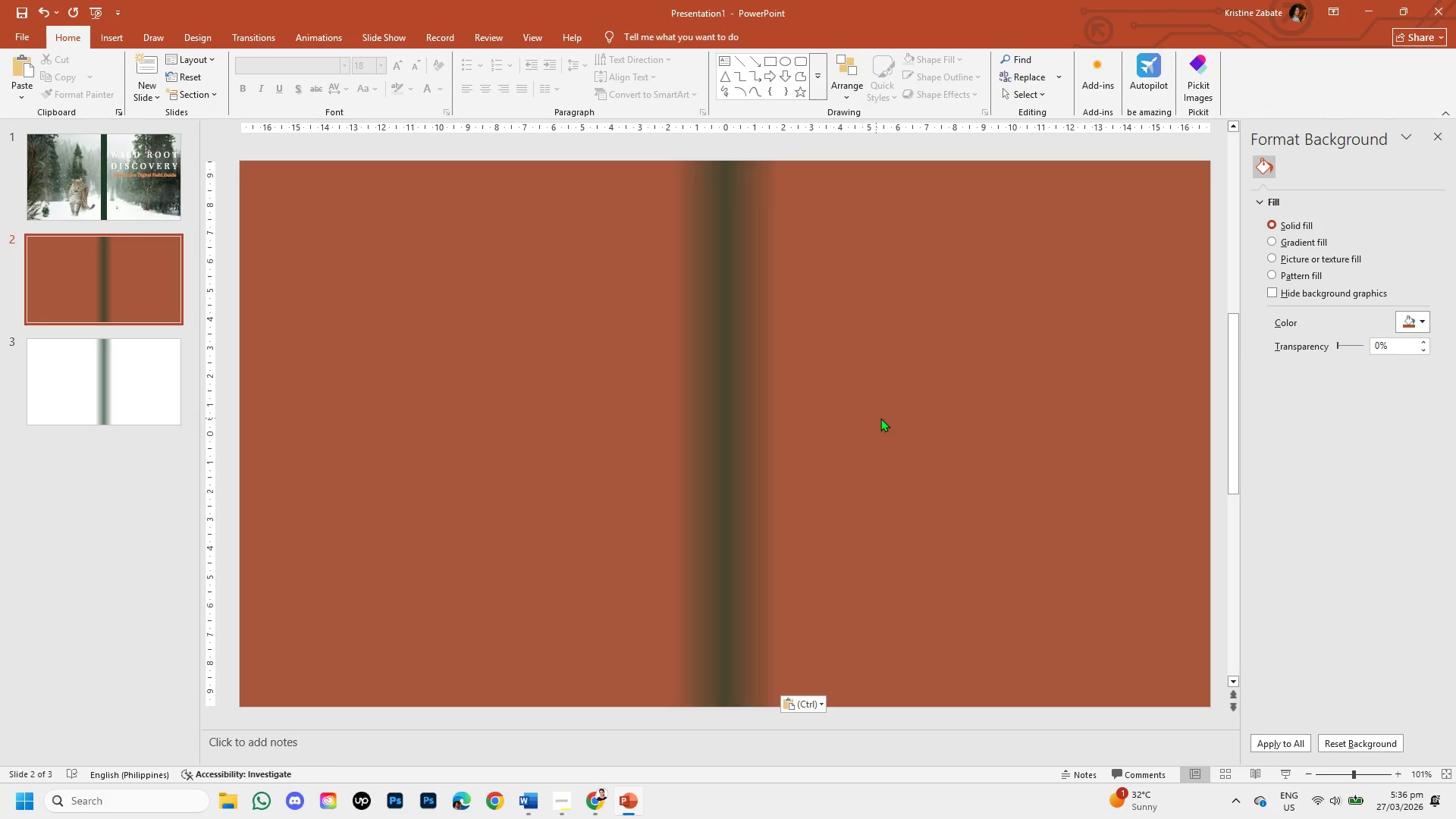 
left_click([881, 418])
 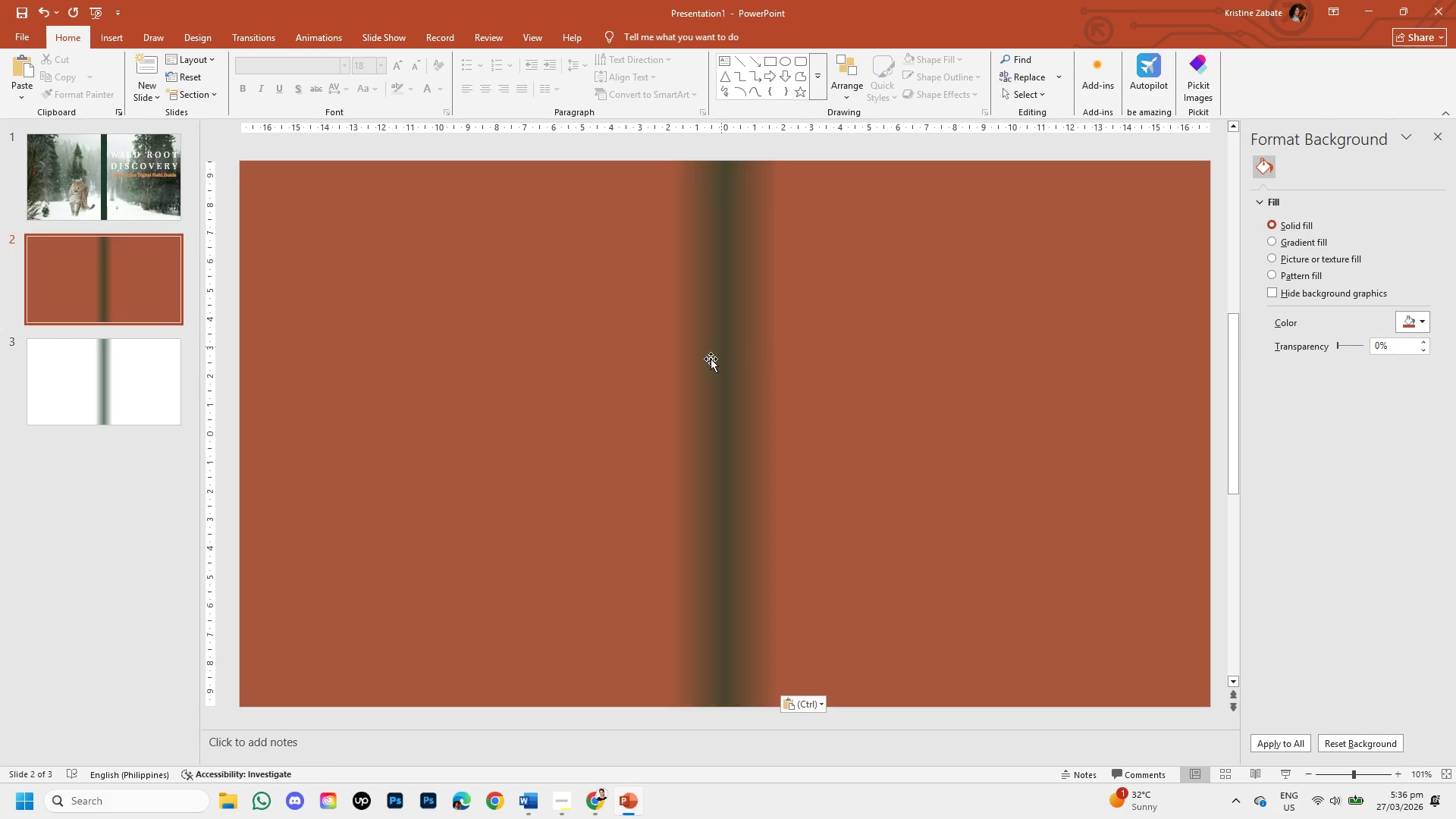 
wait(11.0)
 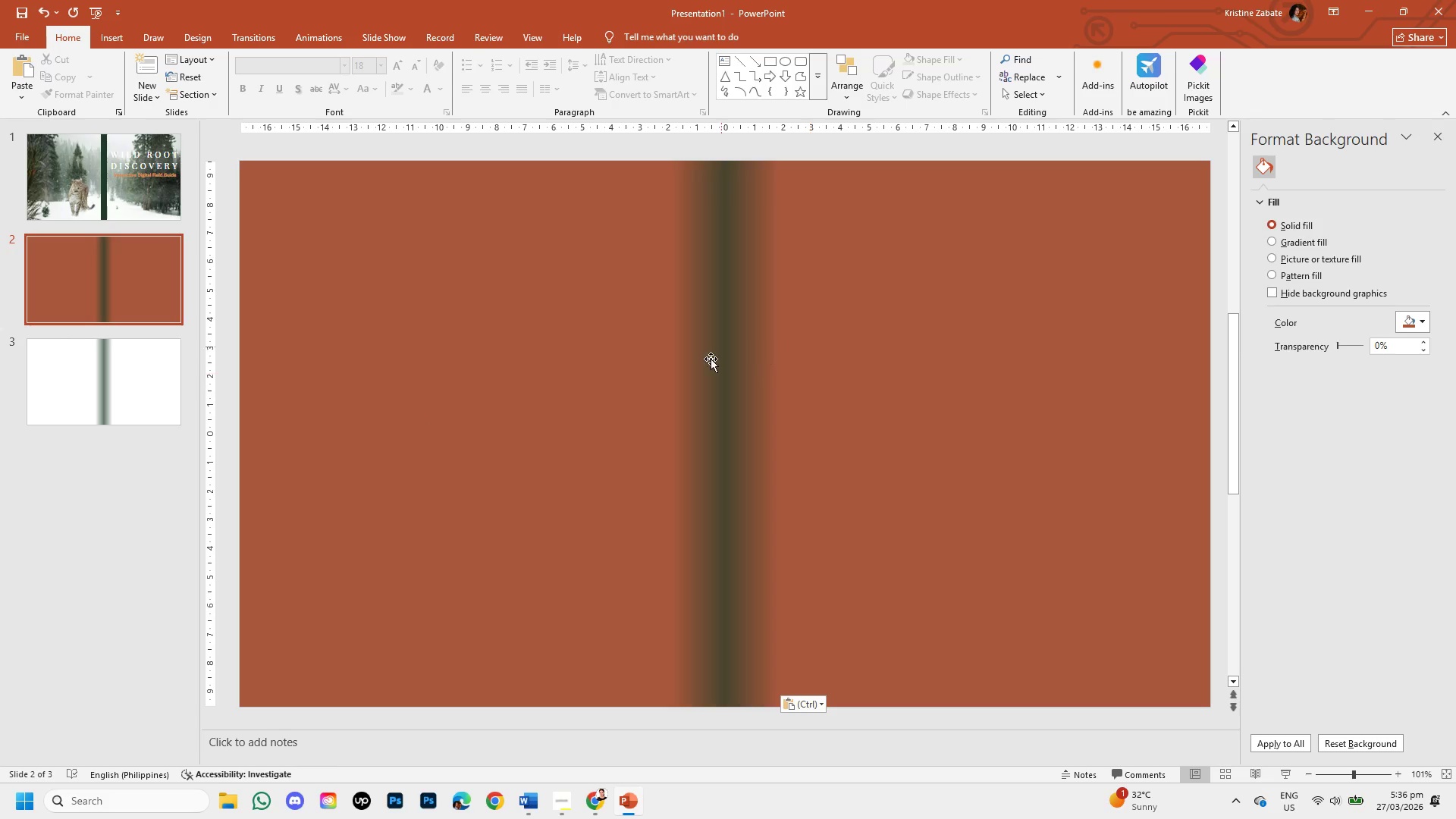 
left_click([544, 372])
 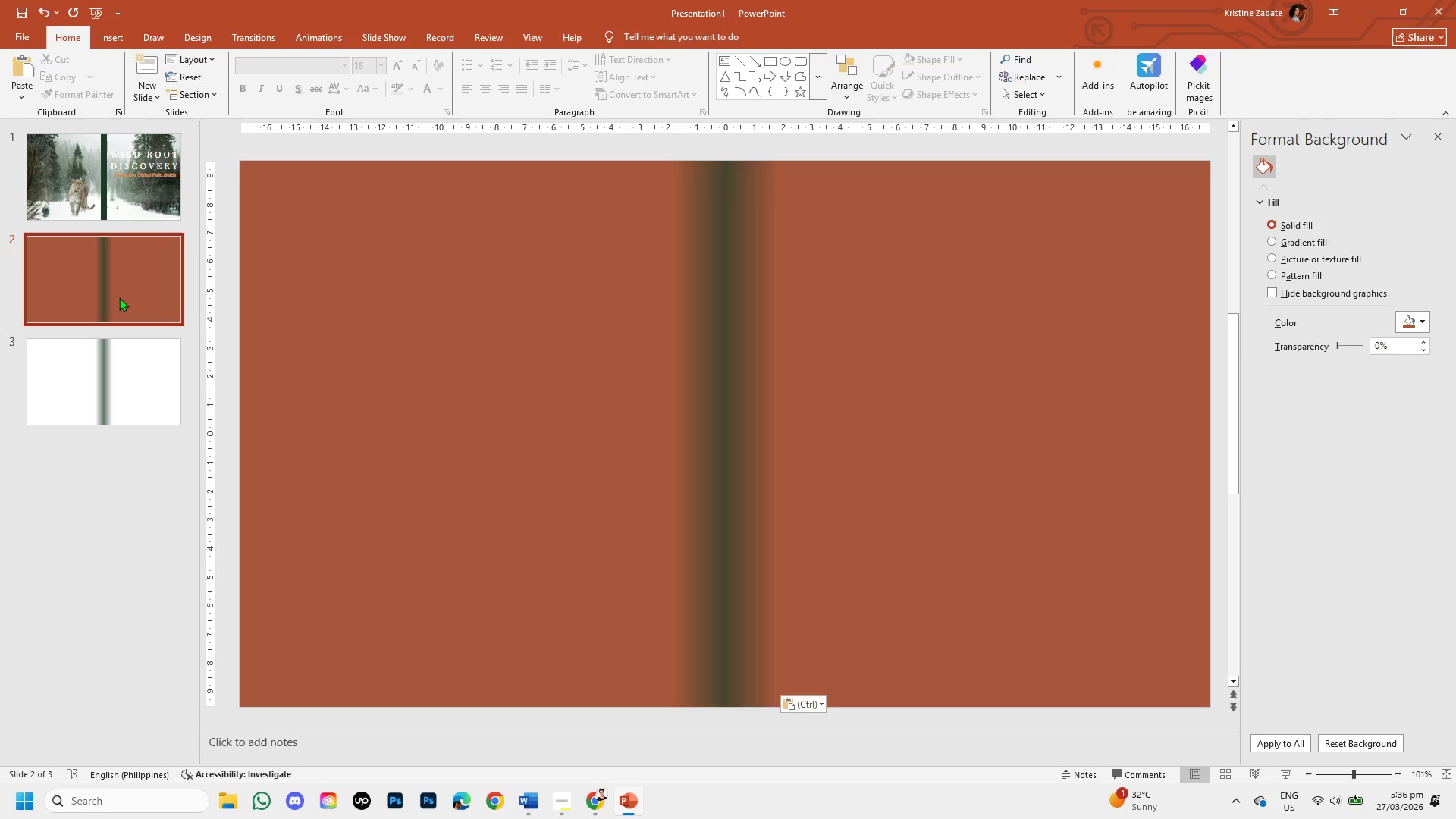 
mouse_move([160, 297])
 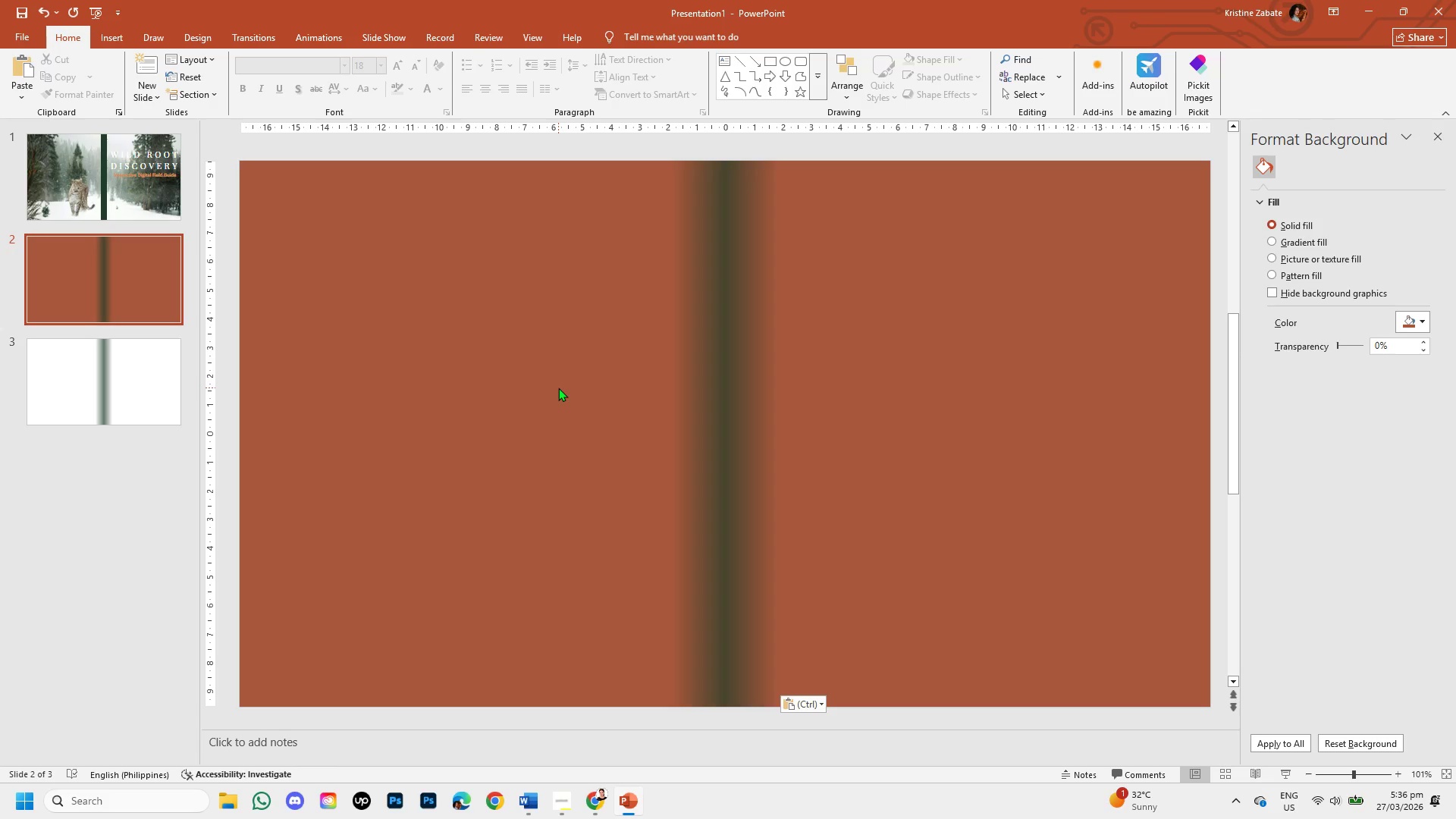 
left_click([558, 388])
 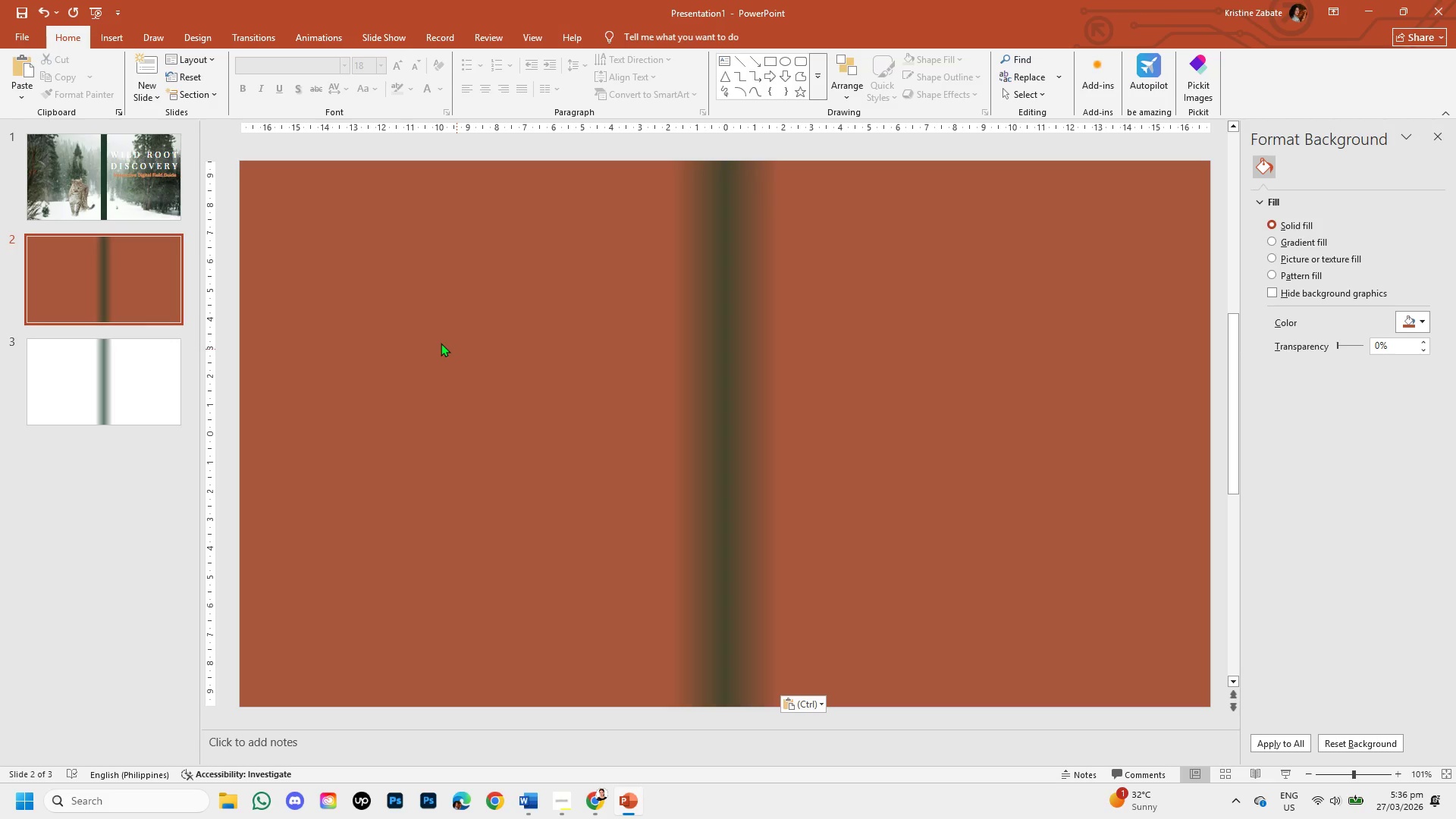 
left_click([401, 320])
 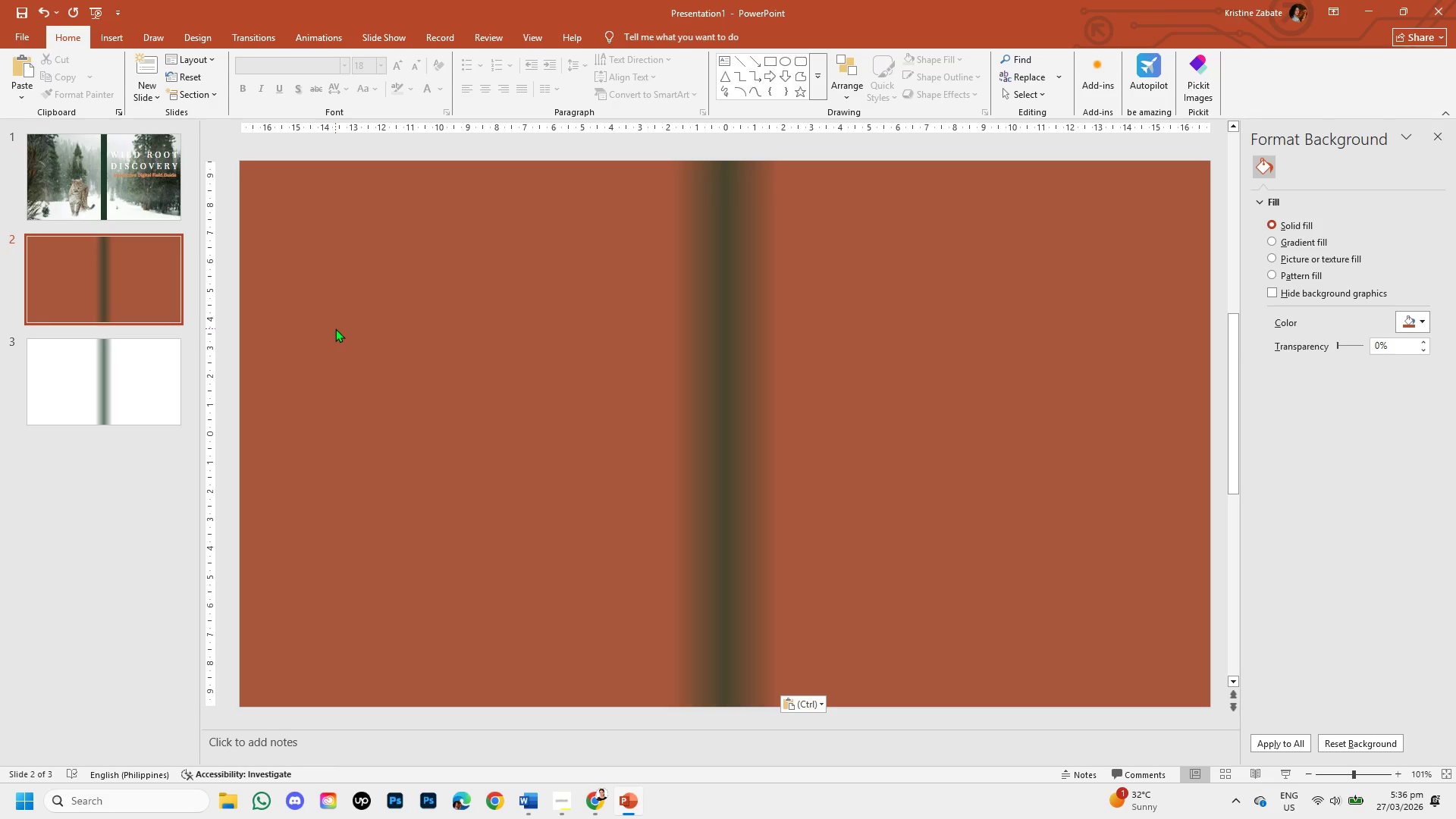 
right_click([335, 328])
 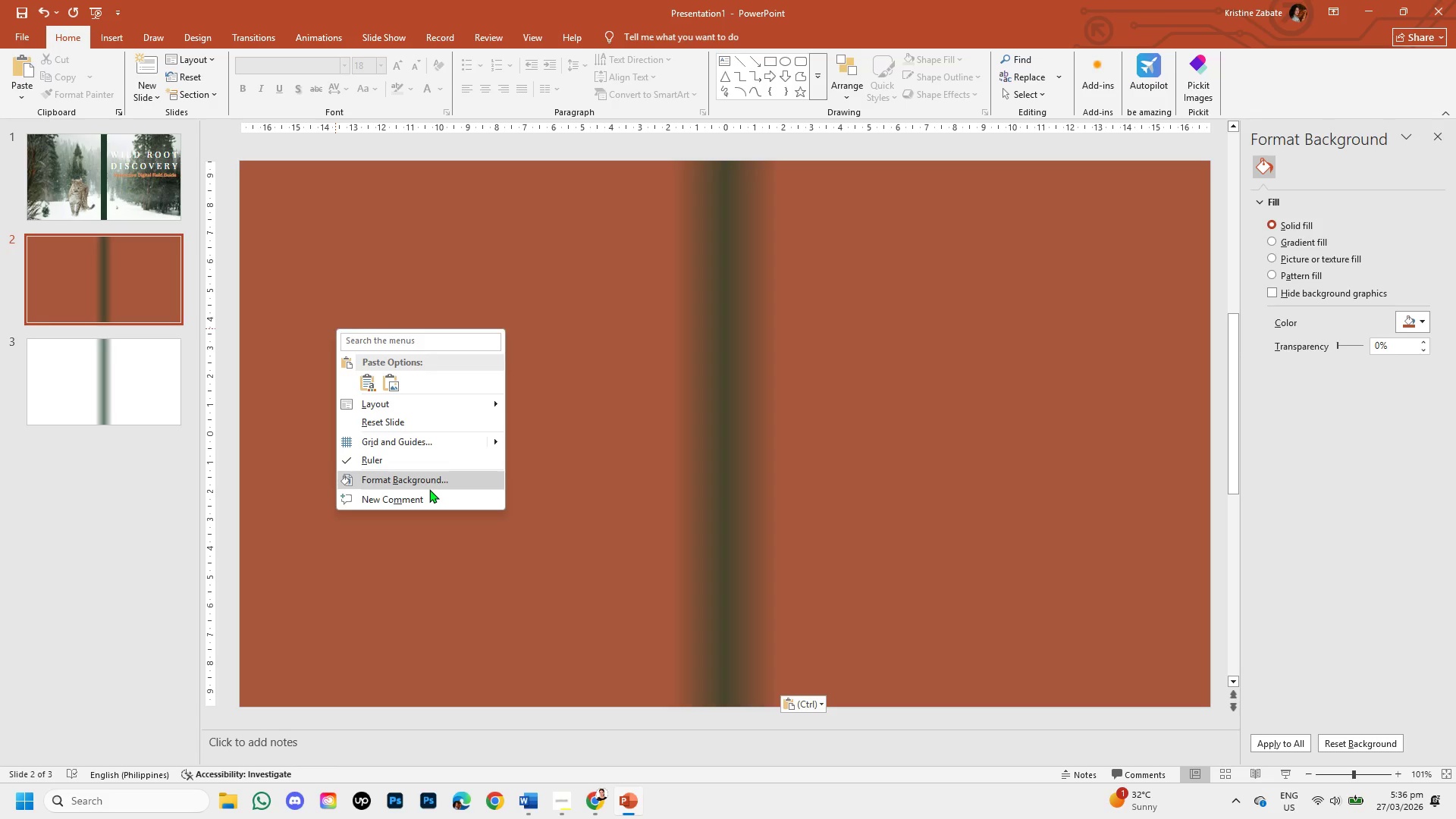 
wait(9.83)
 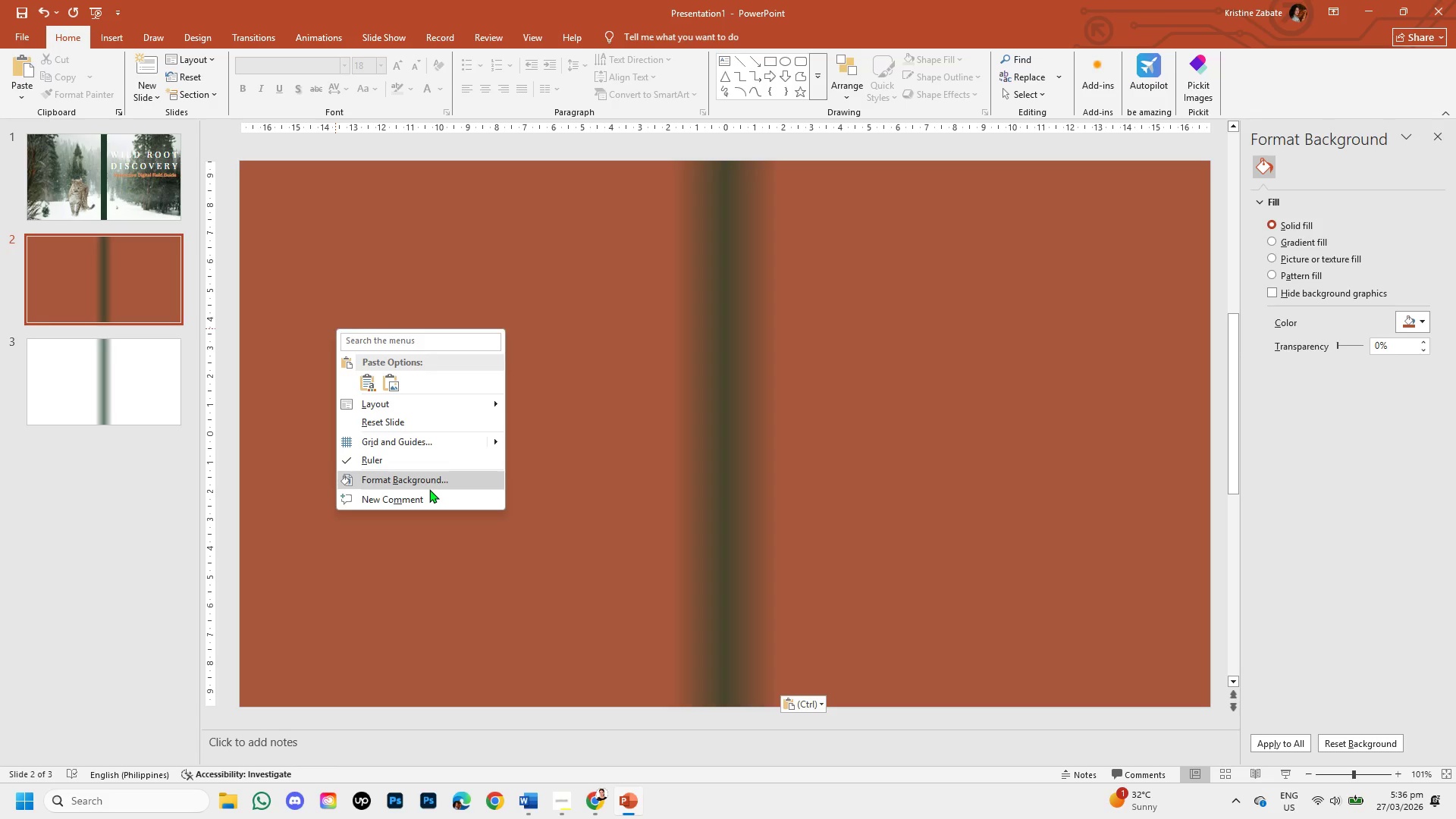 
left_click([1423, 322])
 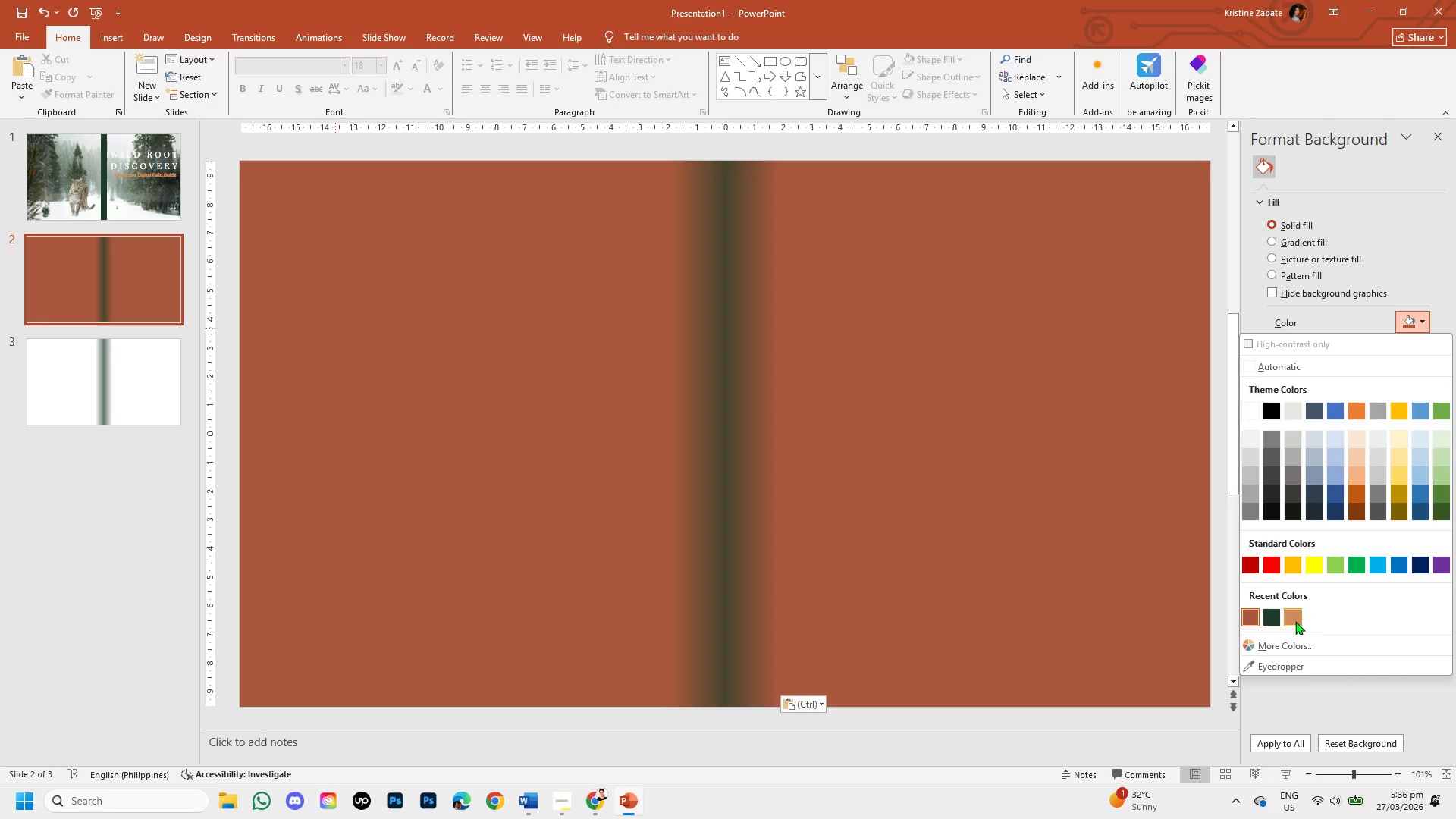 
left_click([1309, 645])
 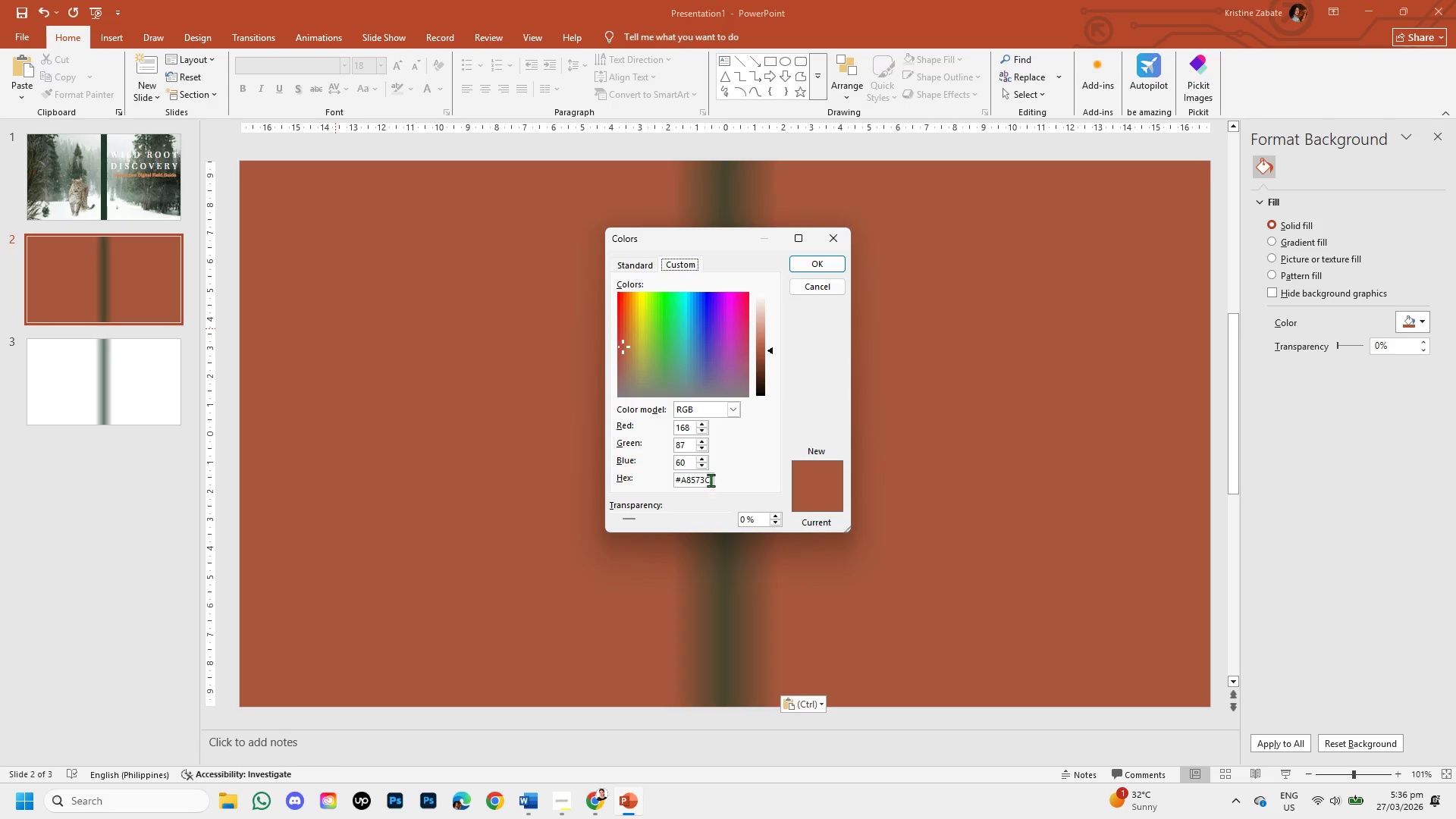 
left_click([708, 481])
 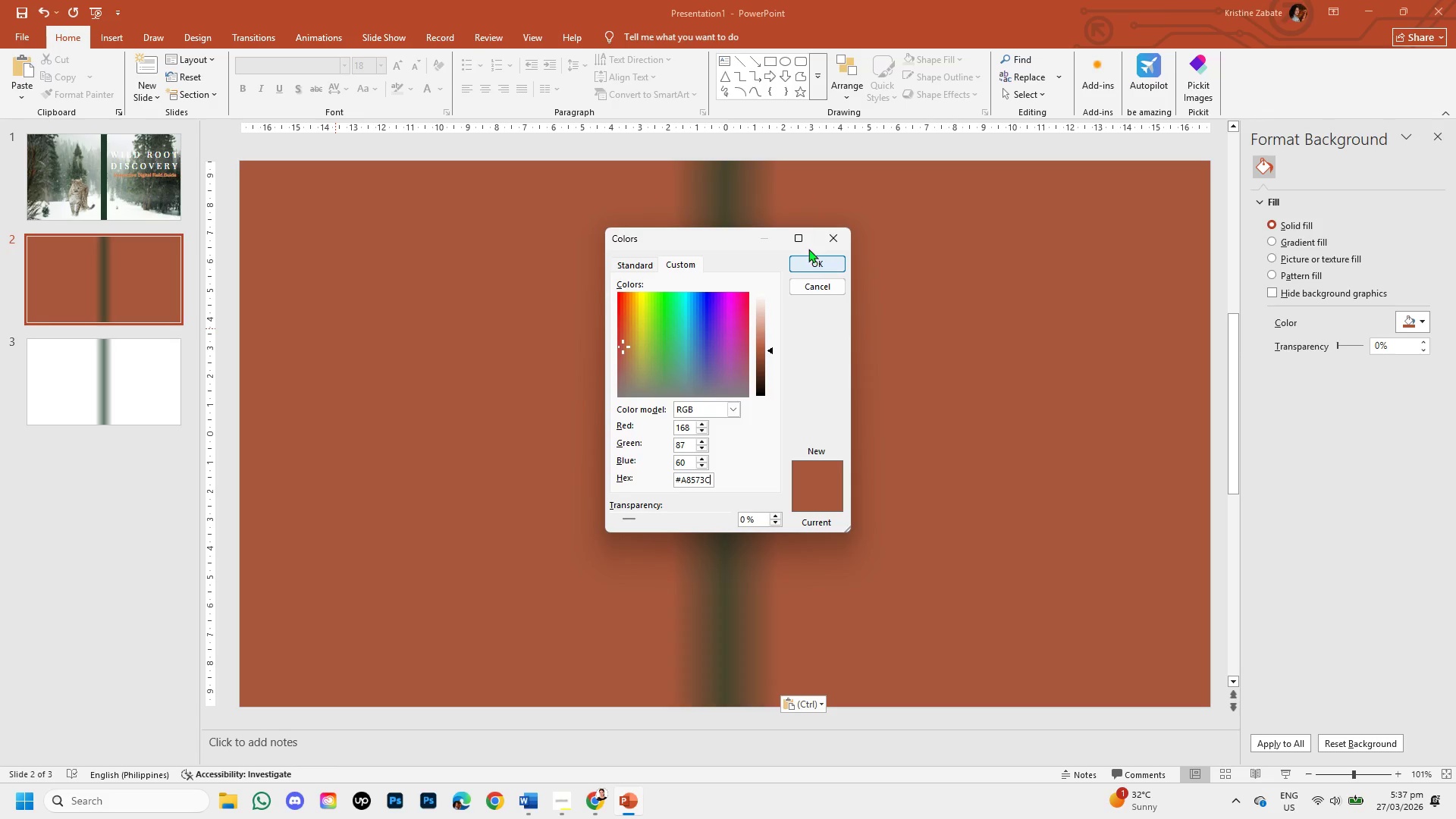 
wait(32.69)
 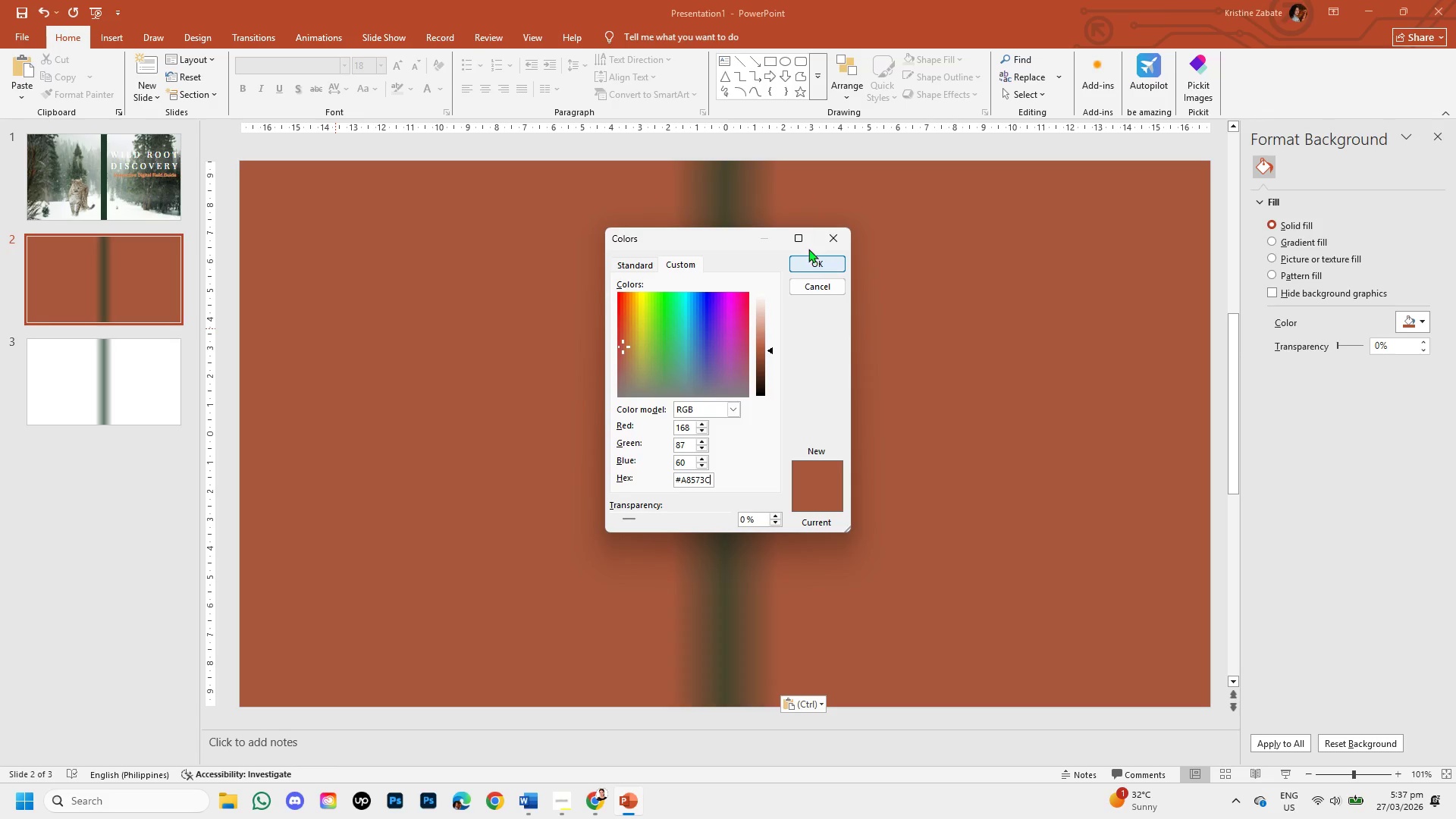 
scroll: coordinate [770, 563], scroll_direction: up, amount: 3.0
 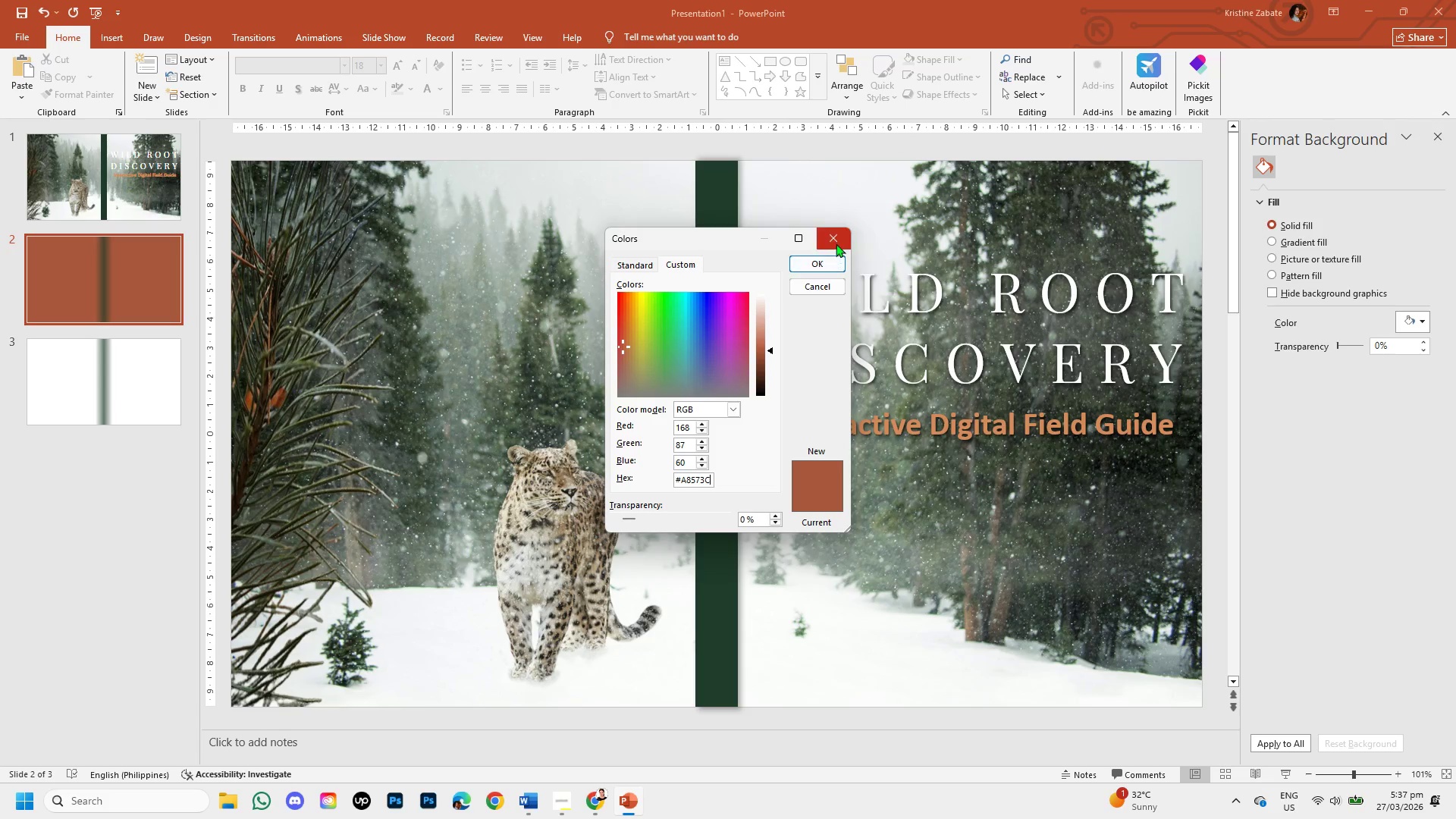 
left_click([836, 239])
 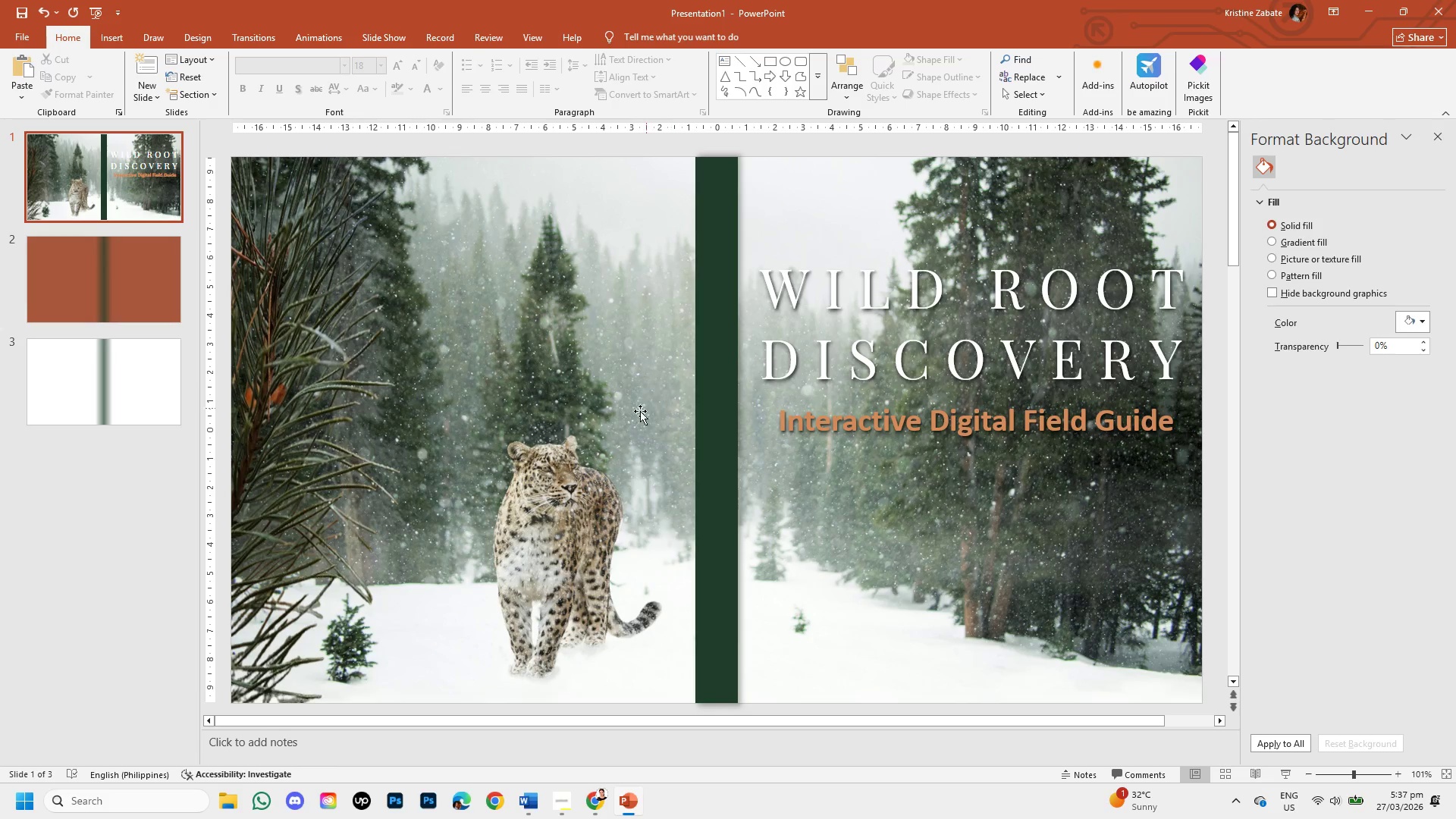 
wait(5.12)
 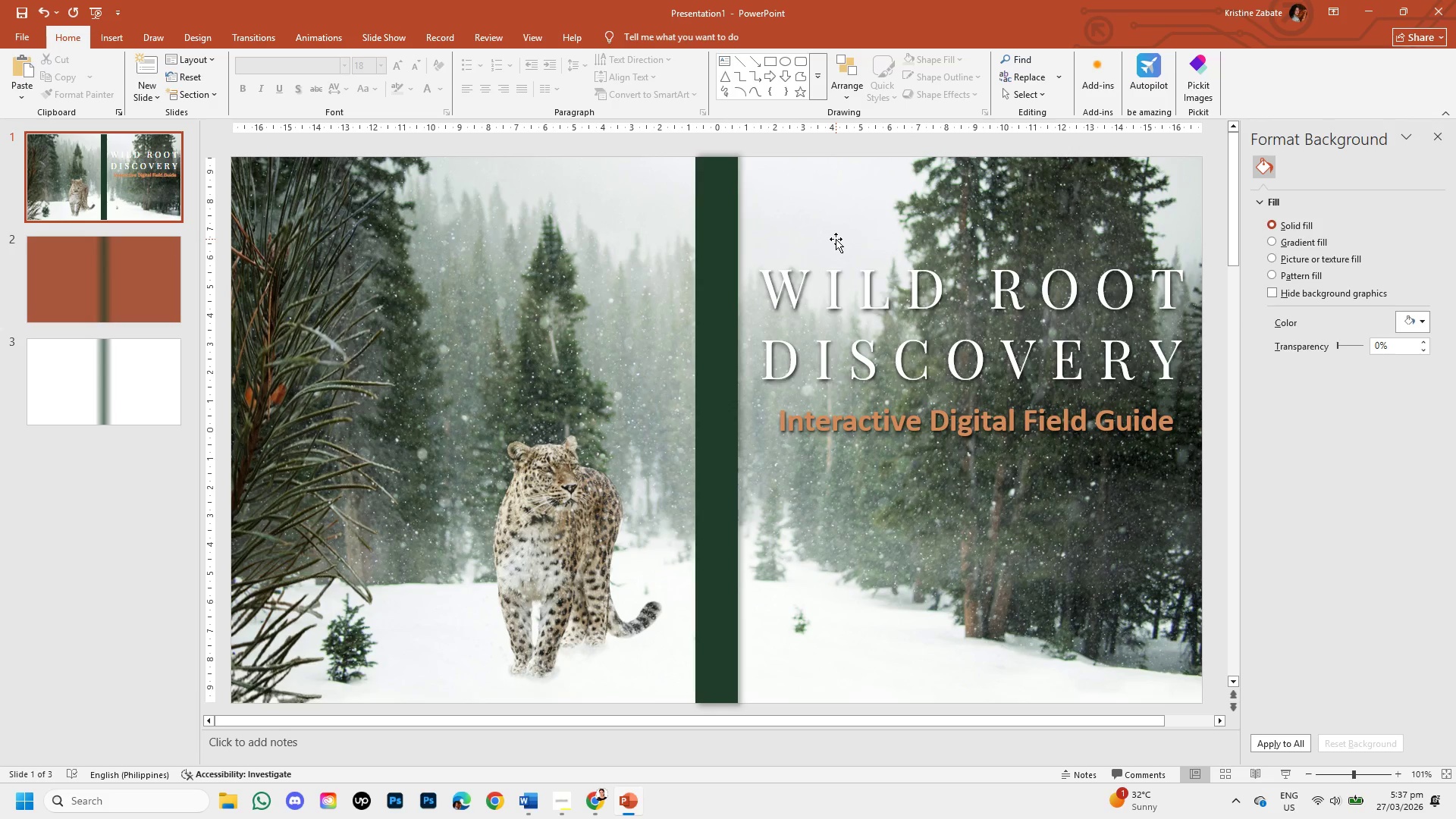 
left_click([149, 290])
 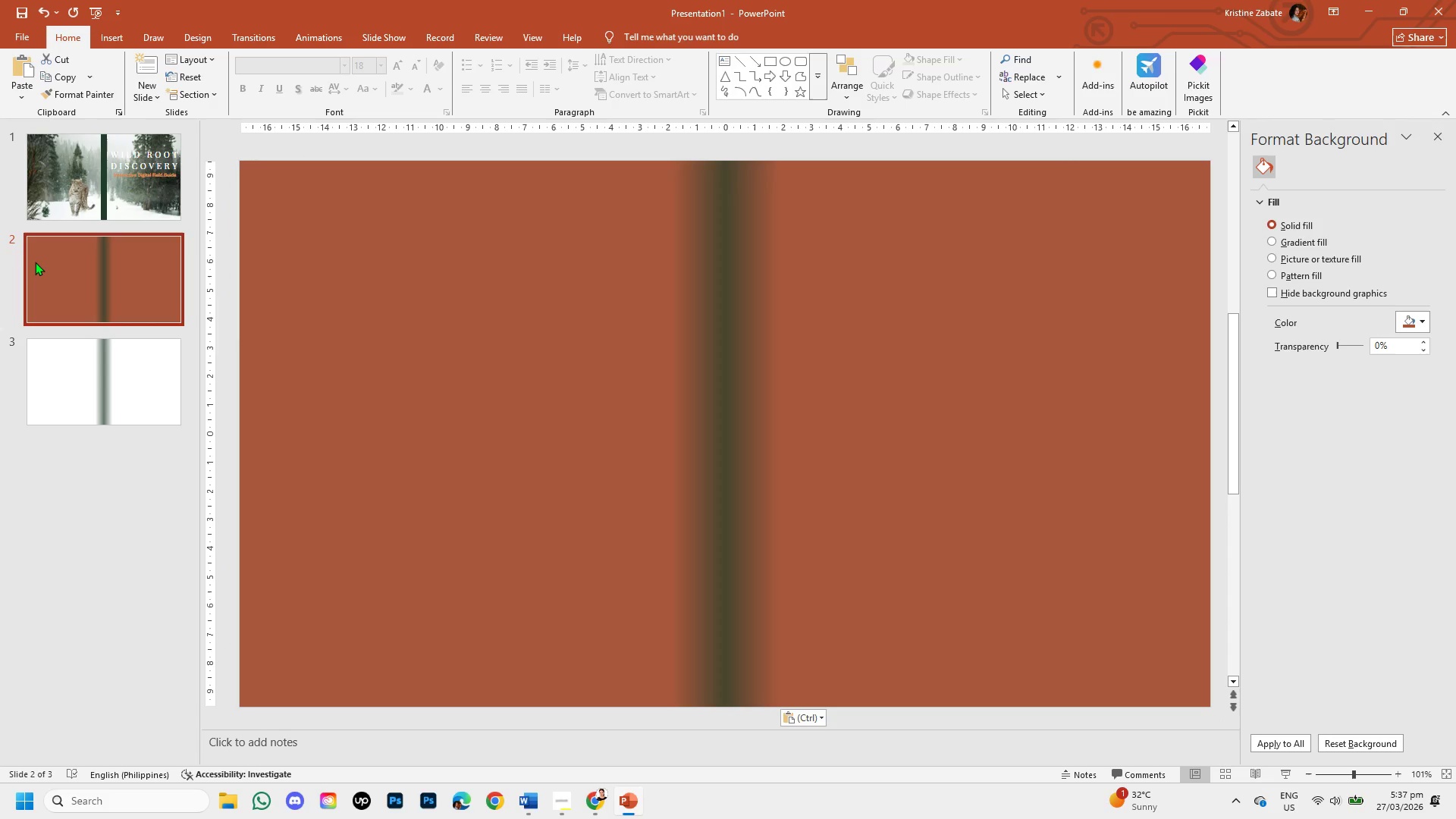 
right_click([73, 261])
 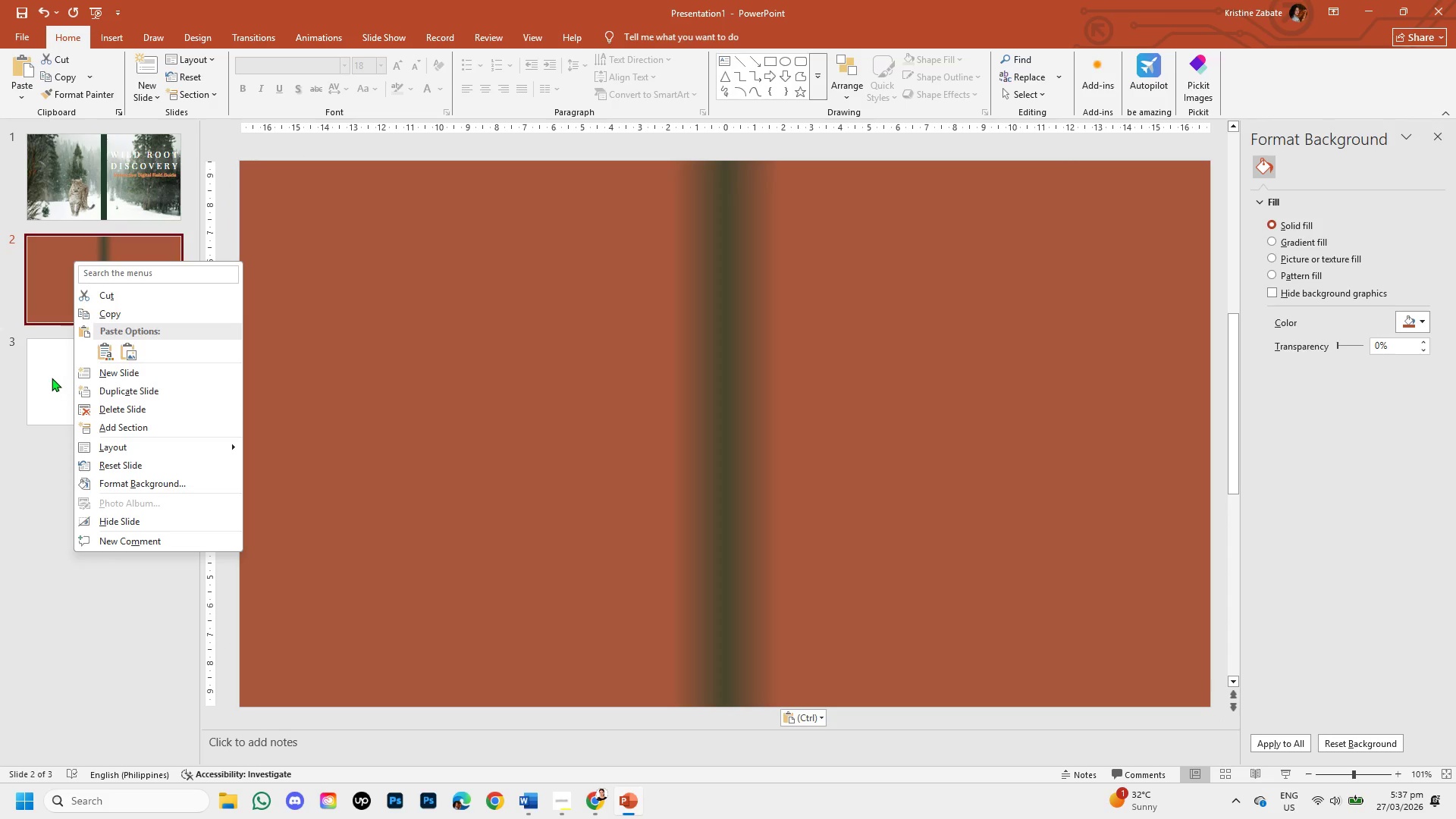 
double_click([52, 378])
 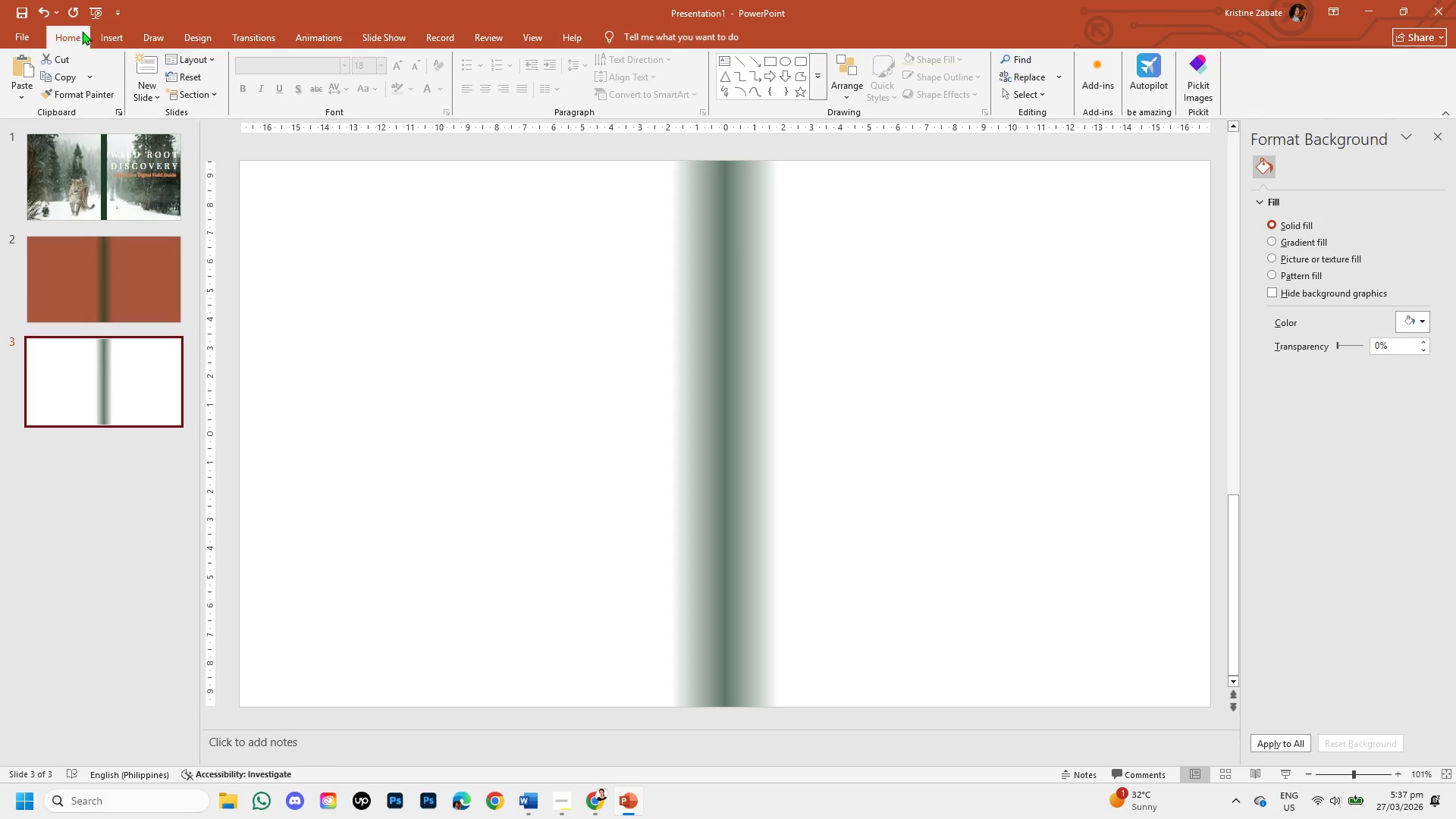 
left_click([102, 30])
 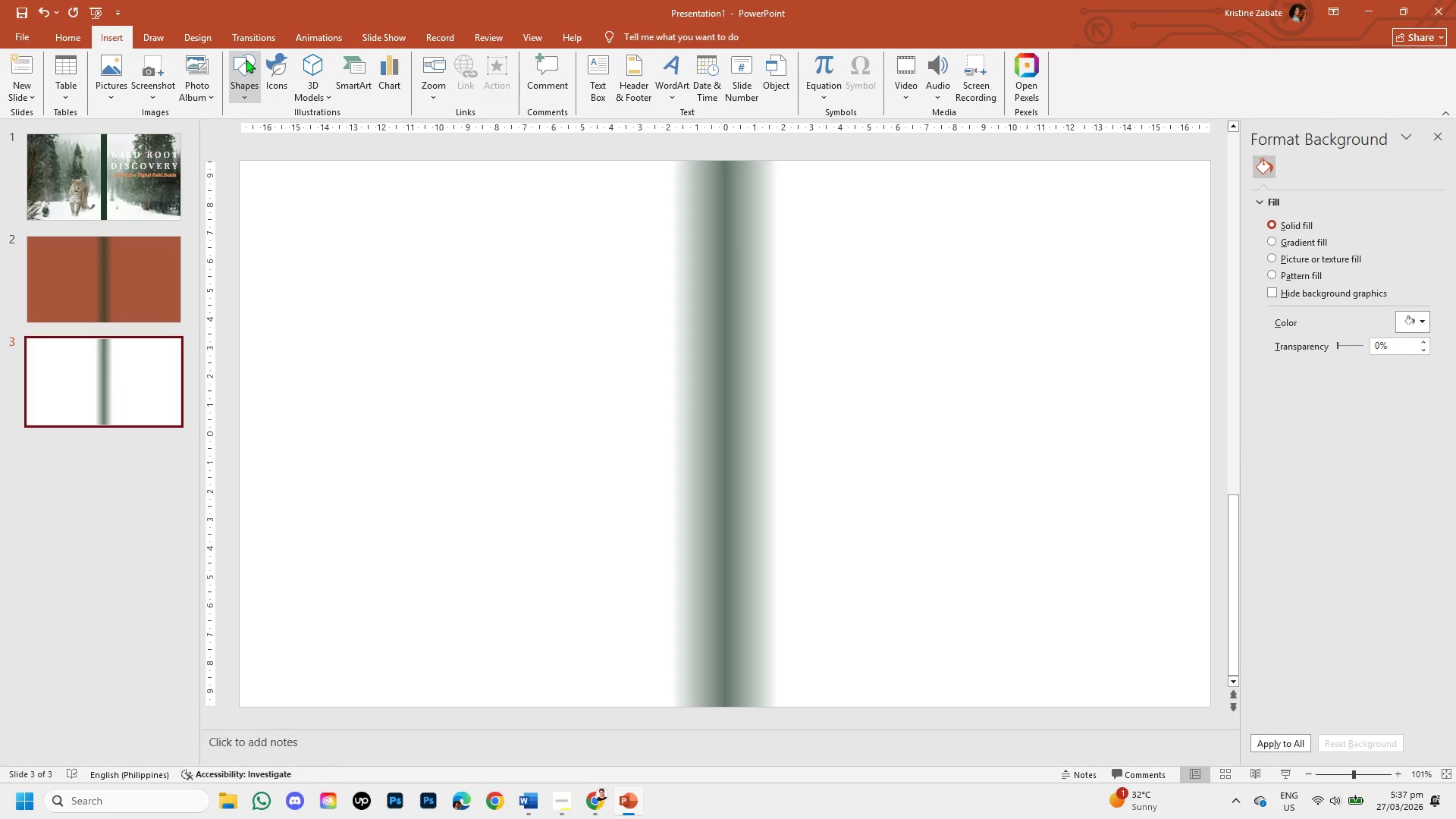 
left_click([246, 59])
 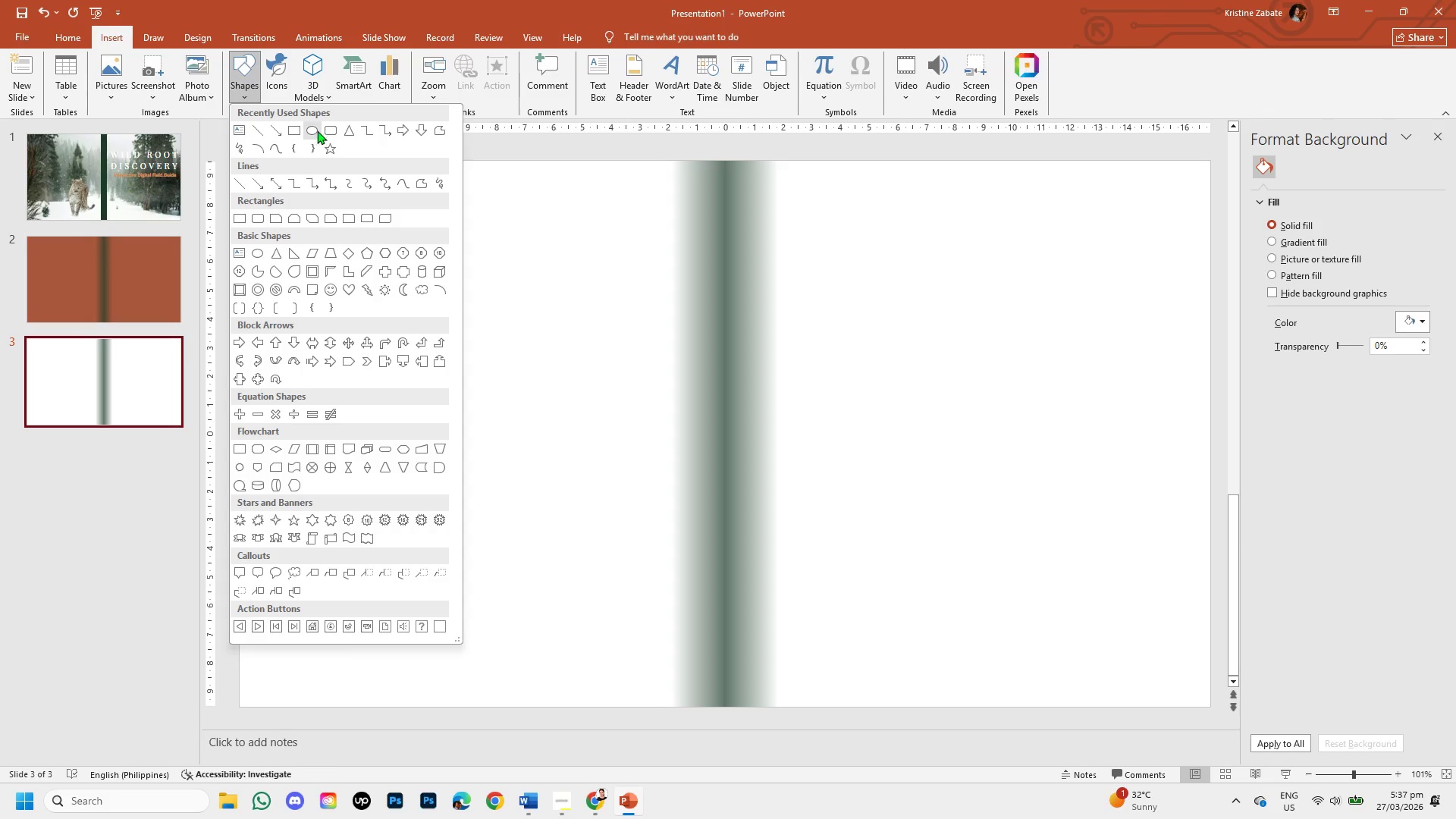 
left_click([296, 130])
 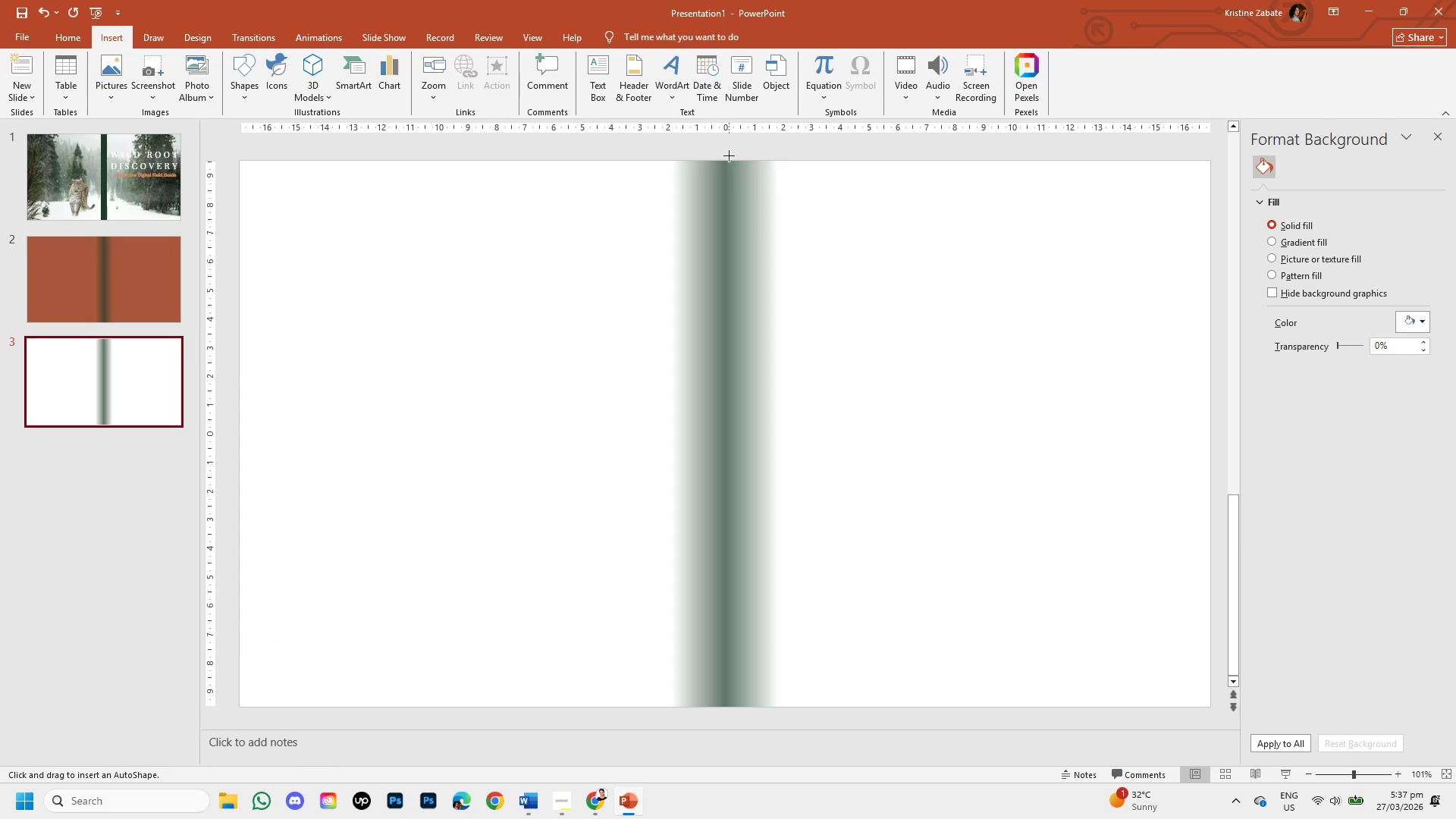 
left_click_drag(start_coordinate=[729, 155], to_coordinate=[1210, 705])
 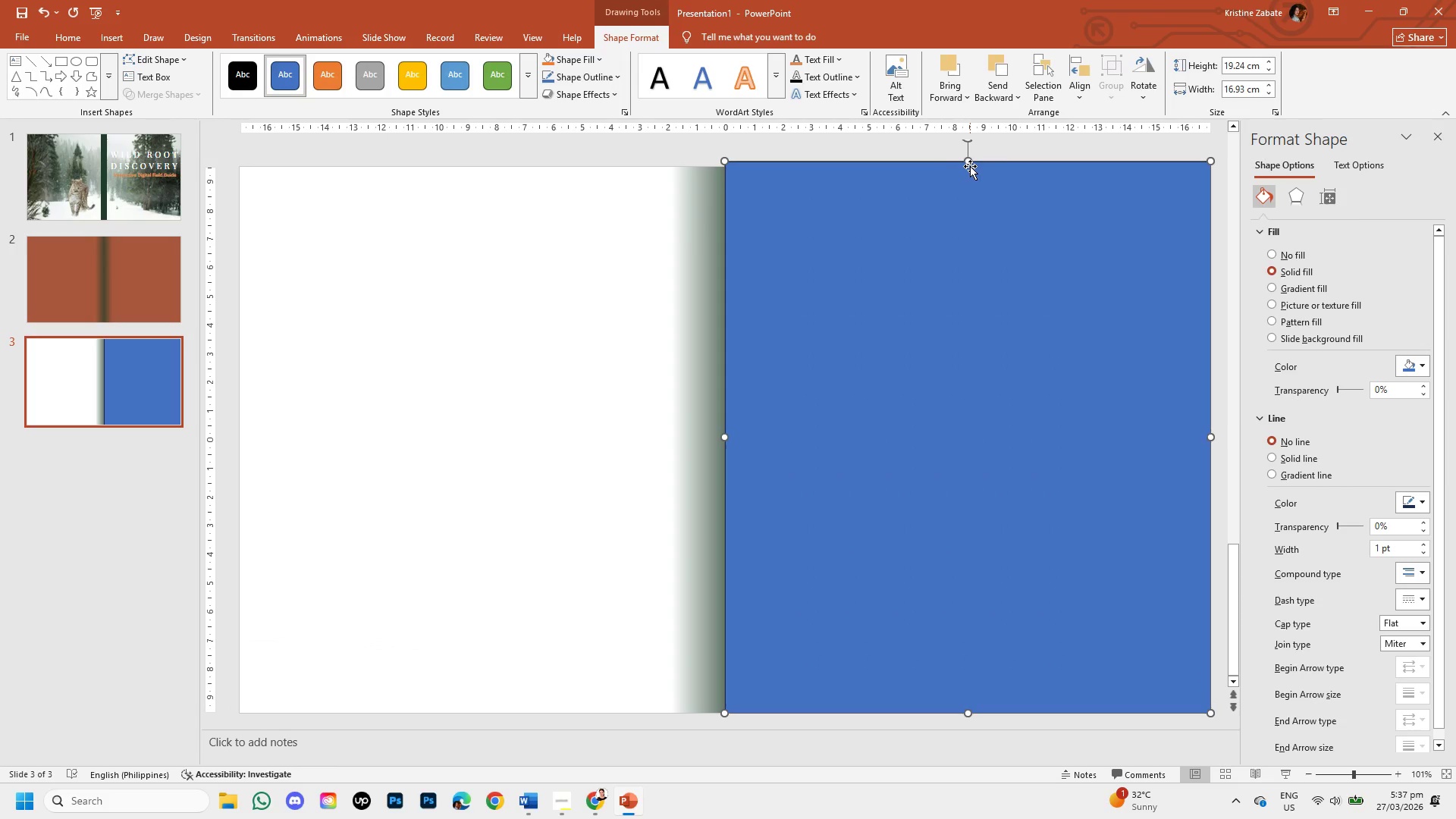 
left_click_drag(start_coordinate=[970, 161], to_coordinate=[972, 170])
 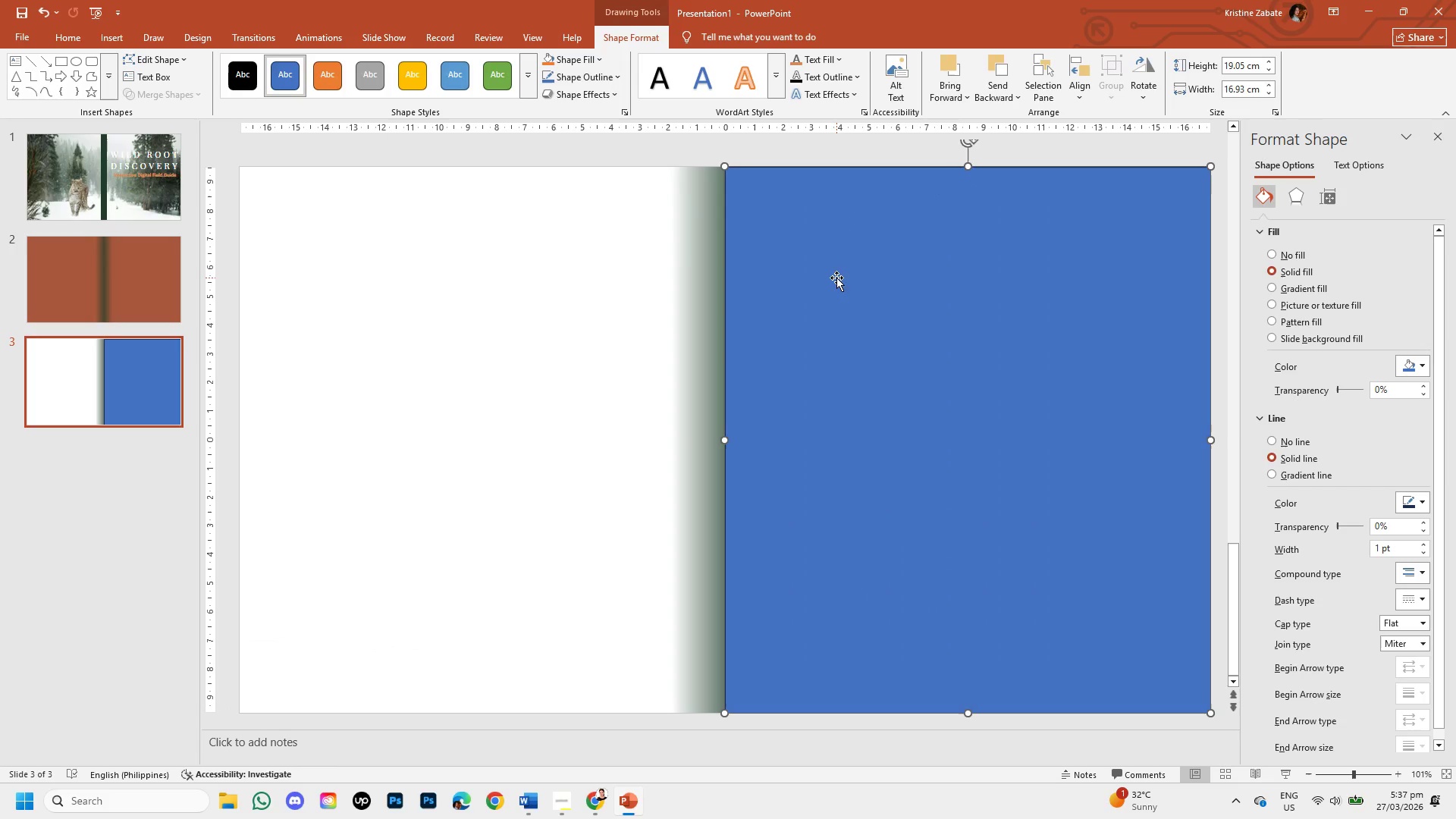 
right_click([836, 278])
 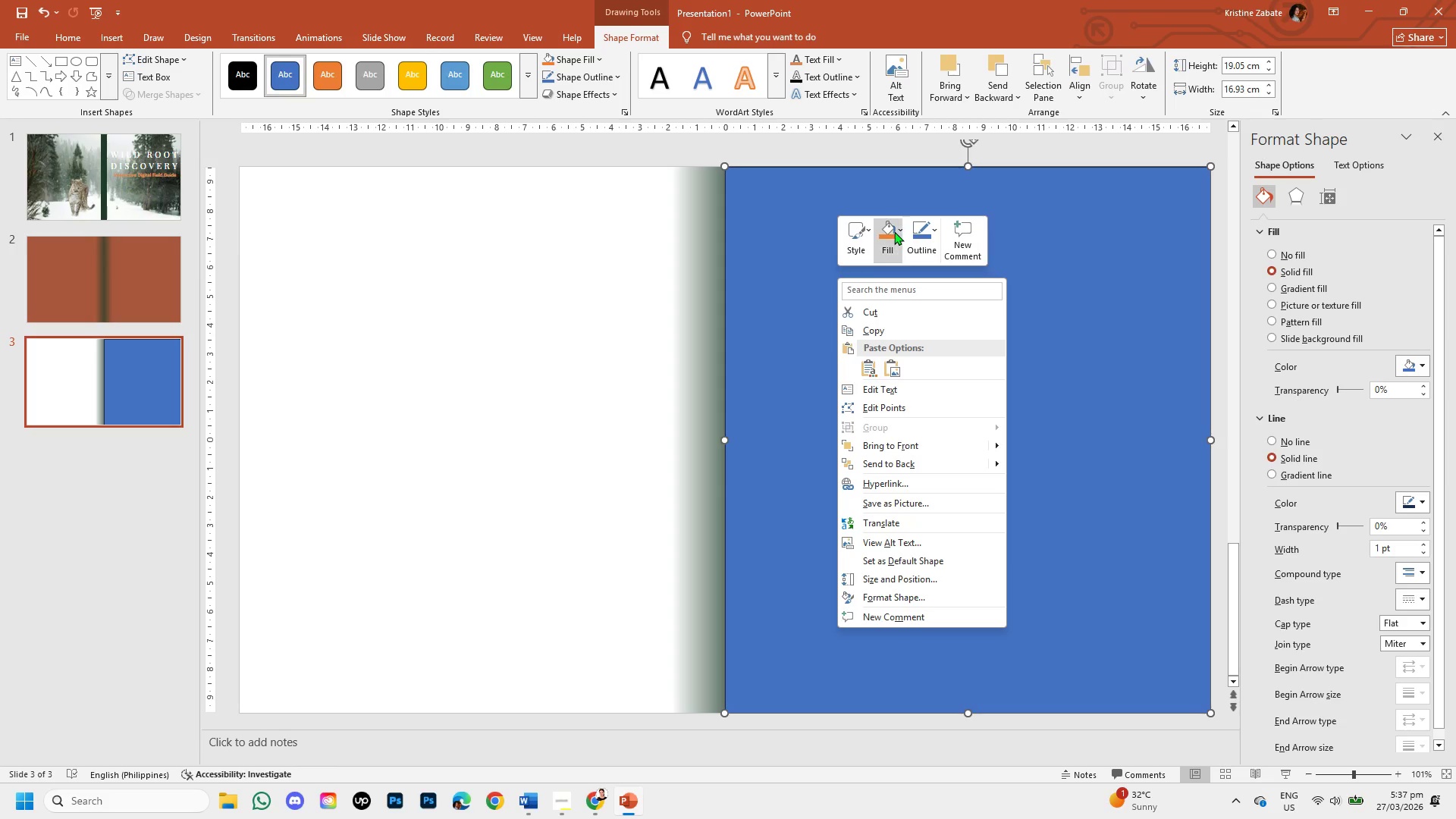 
left_click([891, 230])
 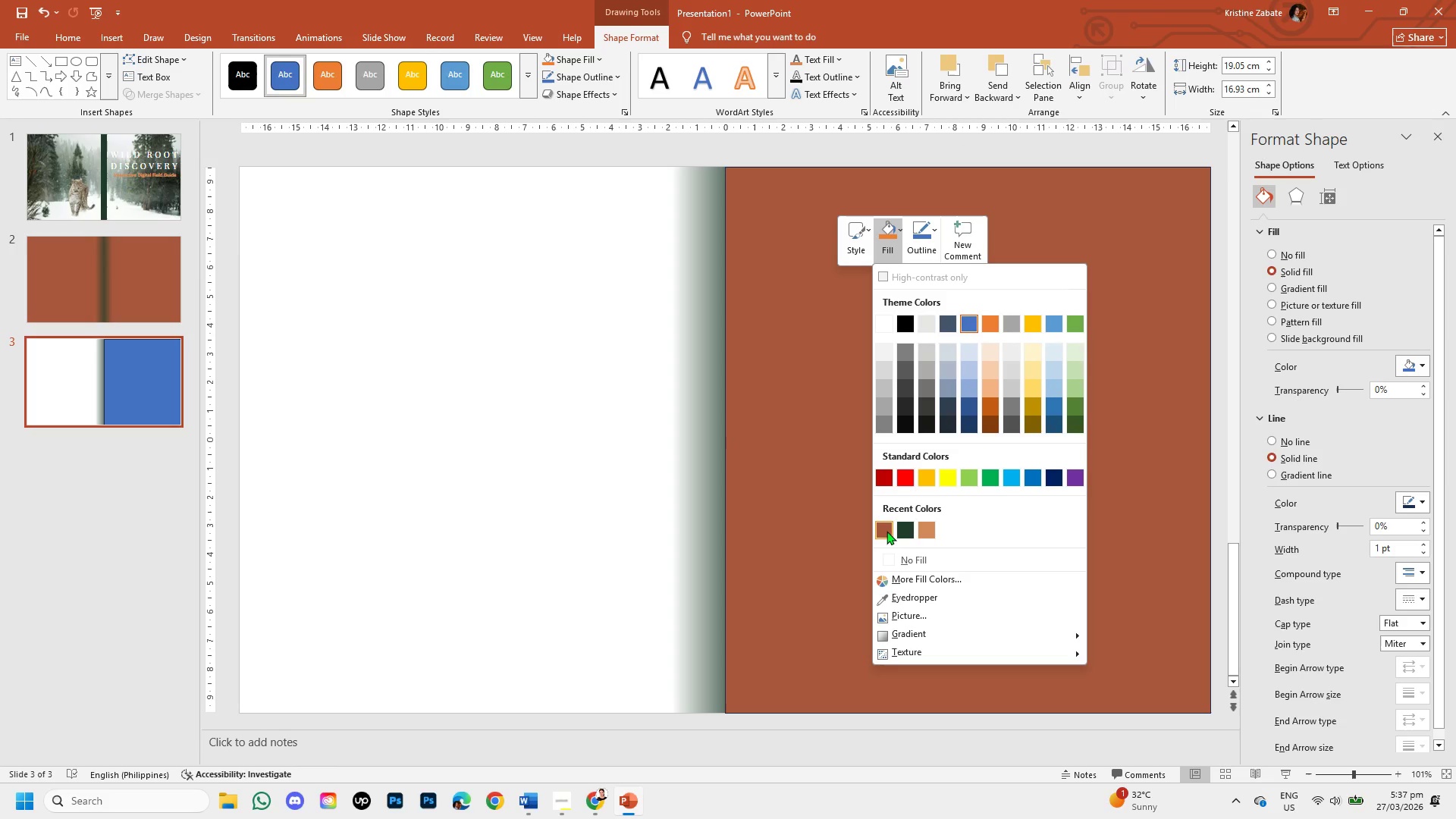 
left_click([886, 531])
 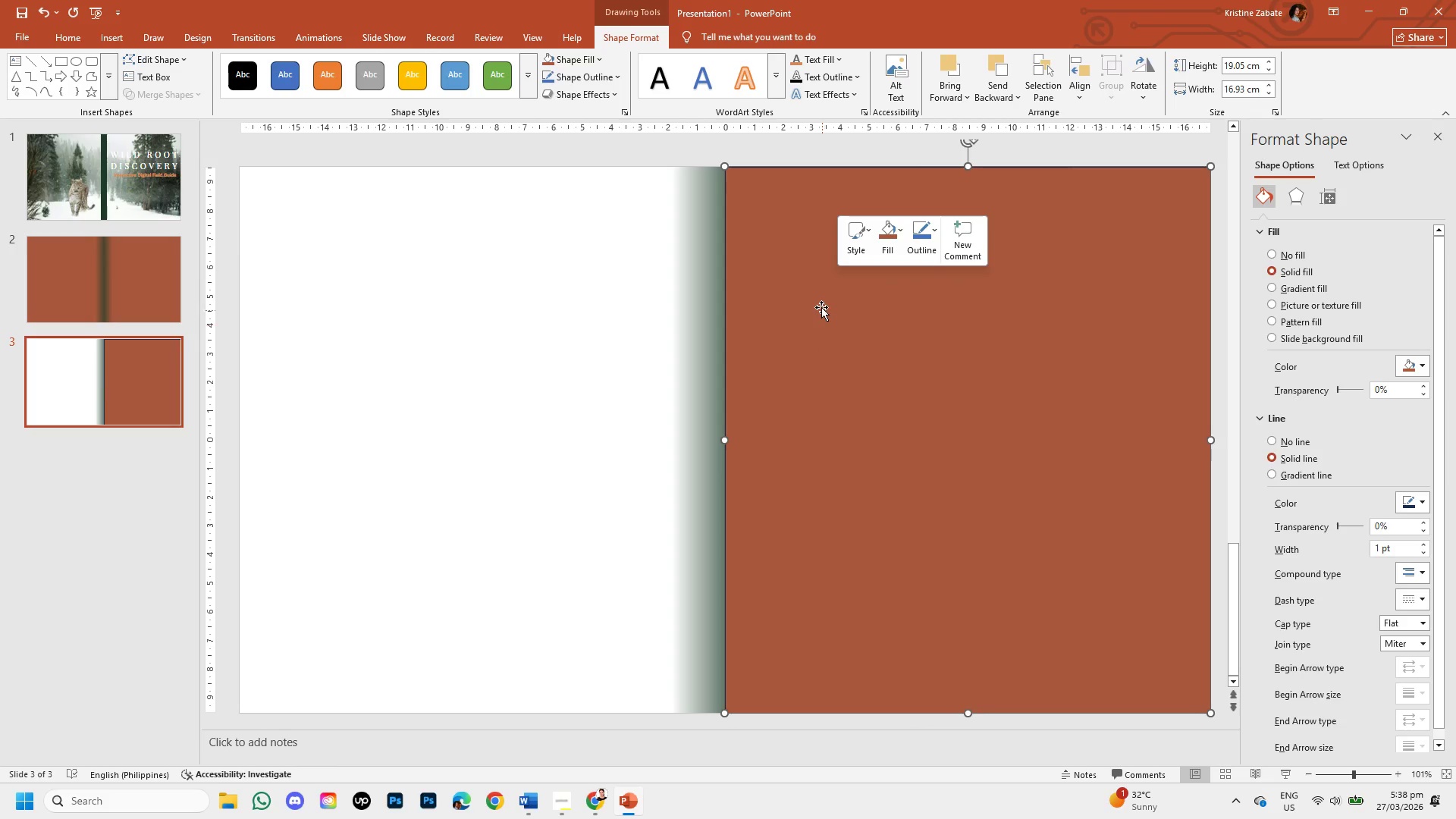 
right_click([821, 306])
 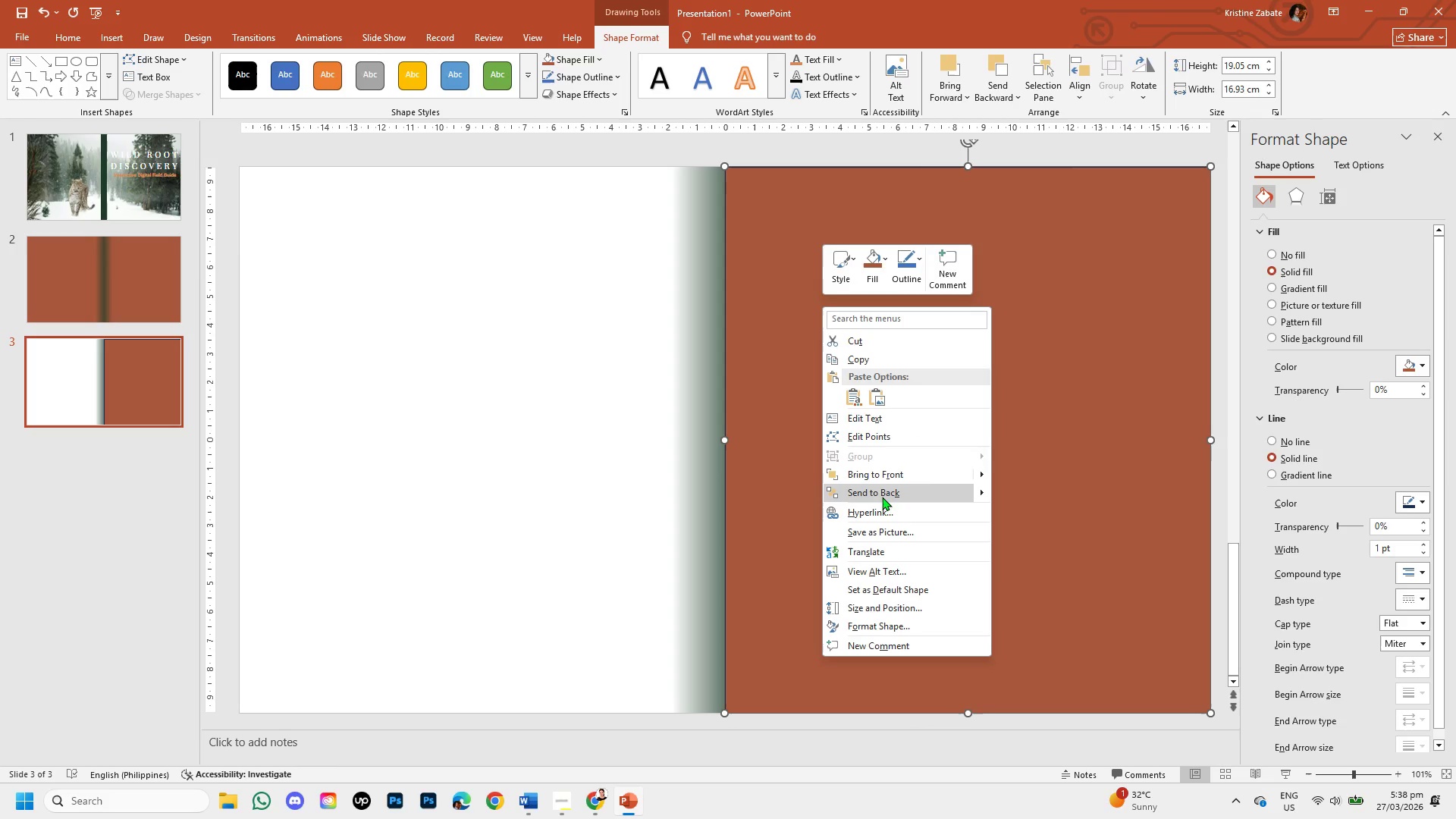 
left_click([895, 488])
 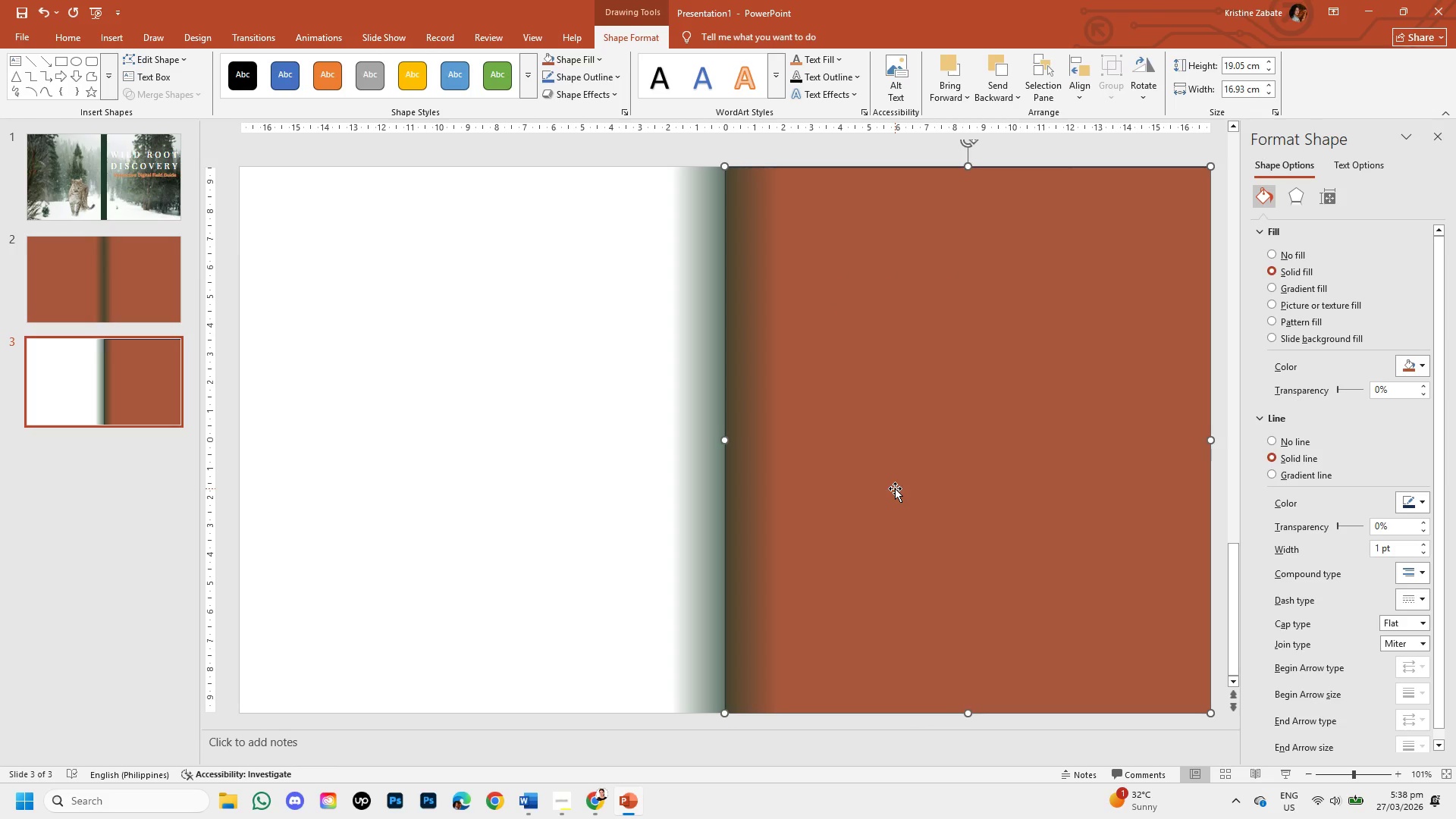 
left_click([508, 368])
 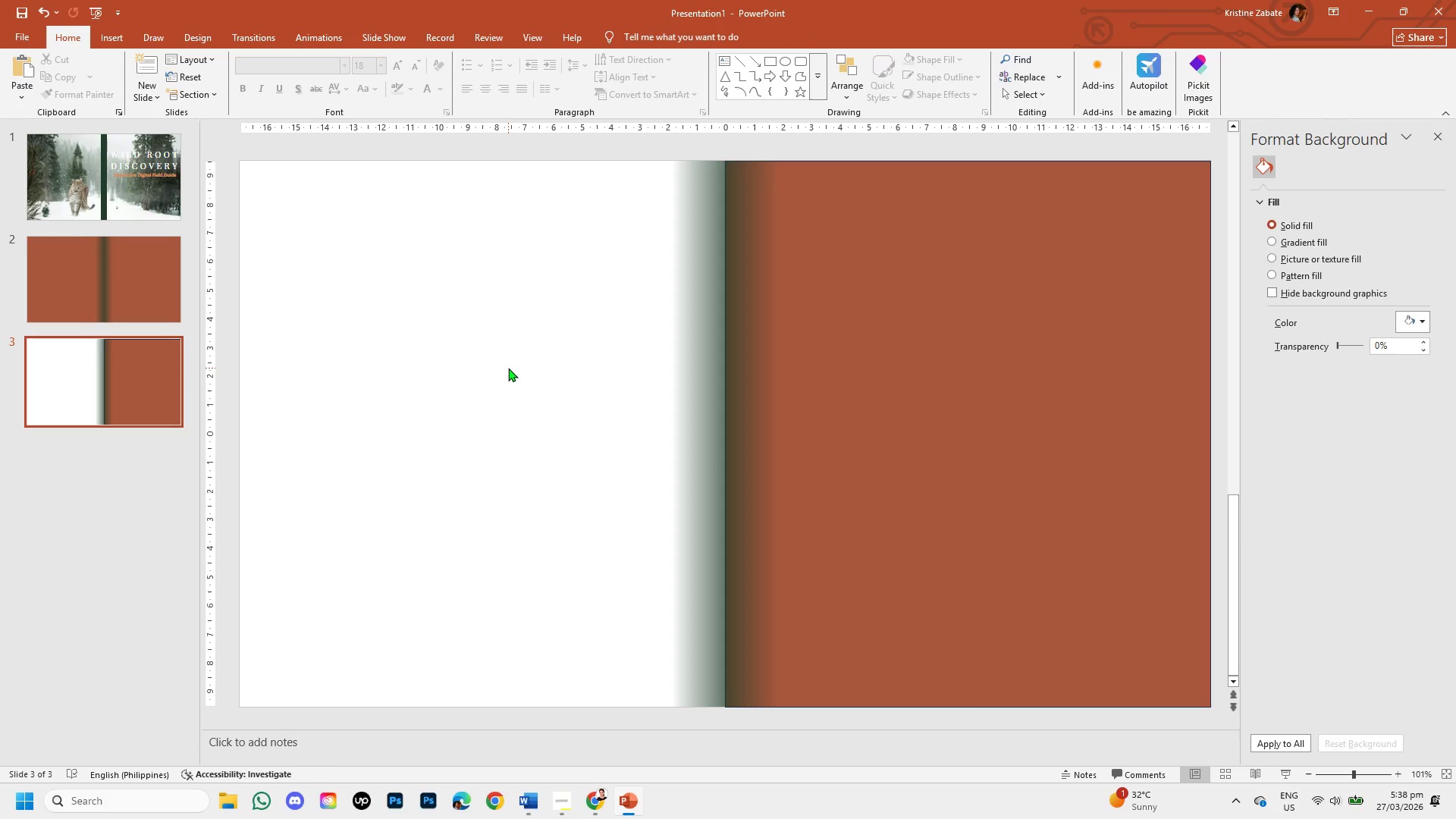 
wait(11.8)
 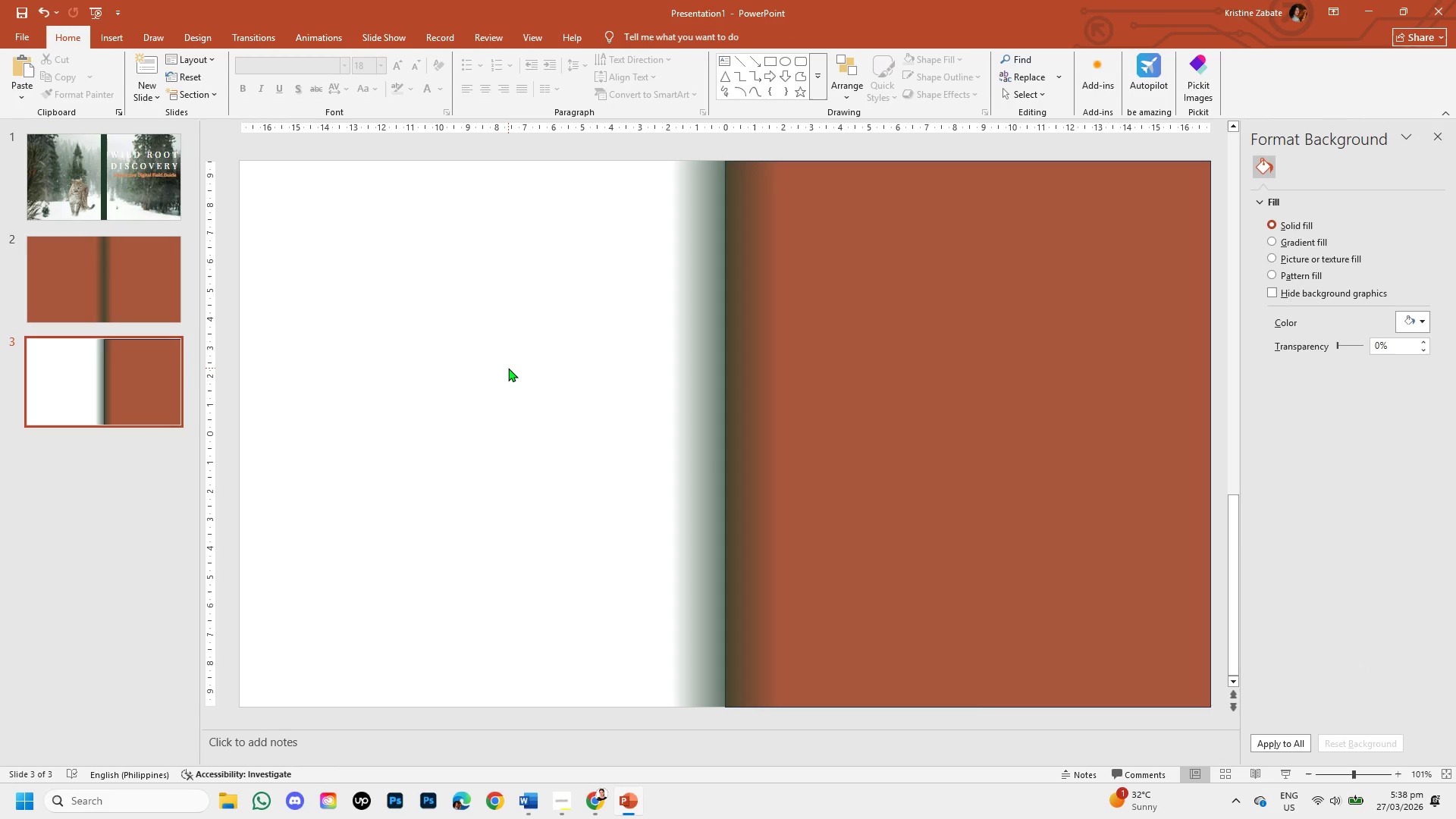 
right_click([466, 261])
 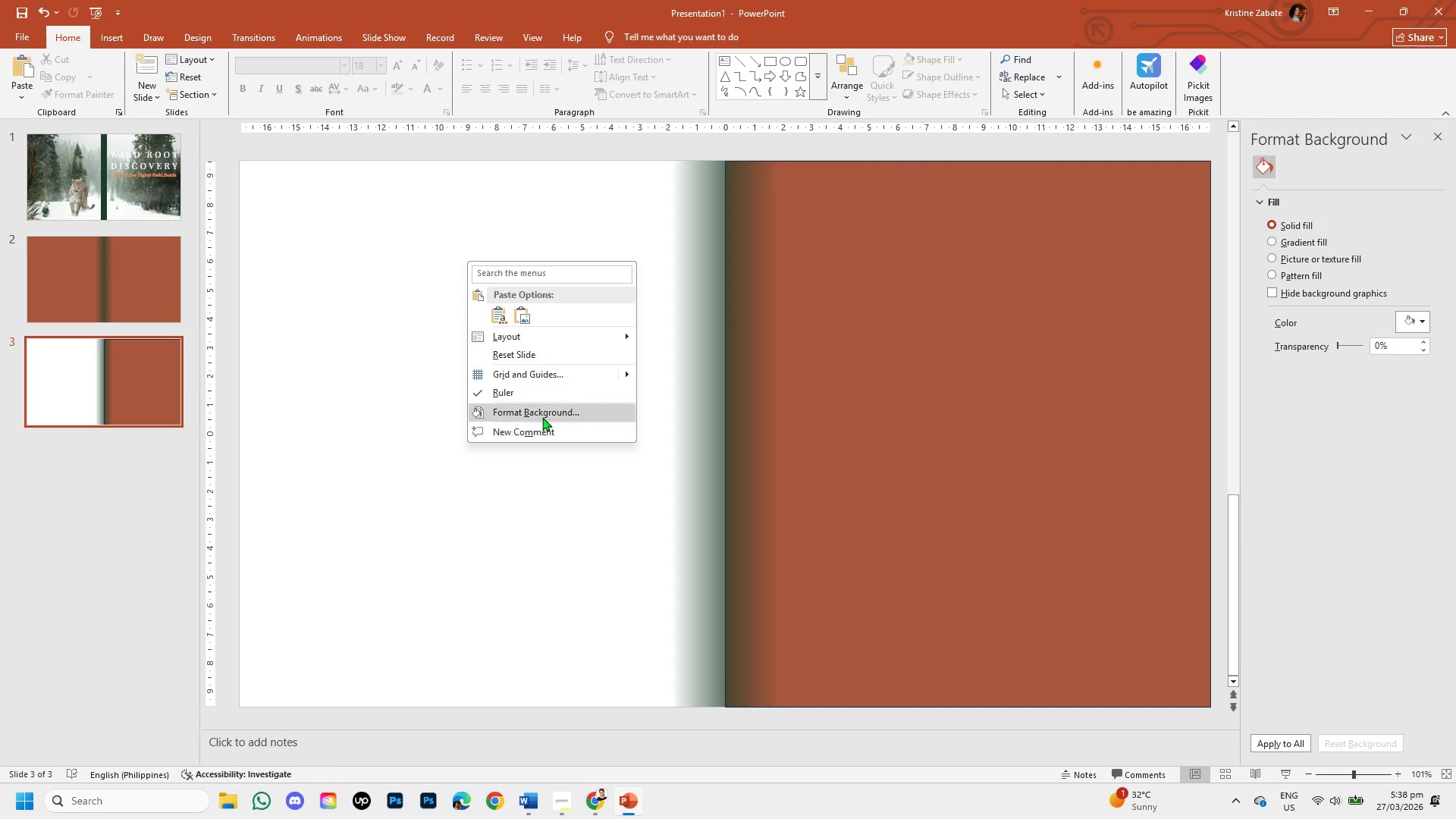 
left_click([544, 413])
 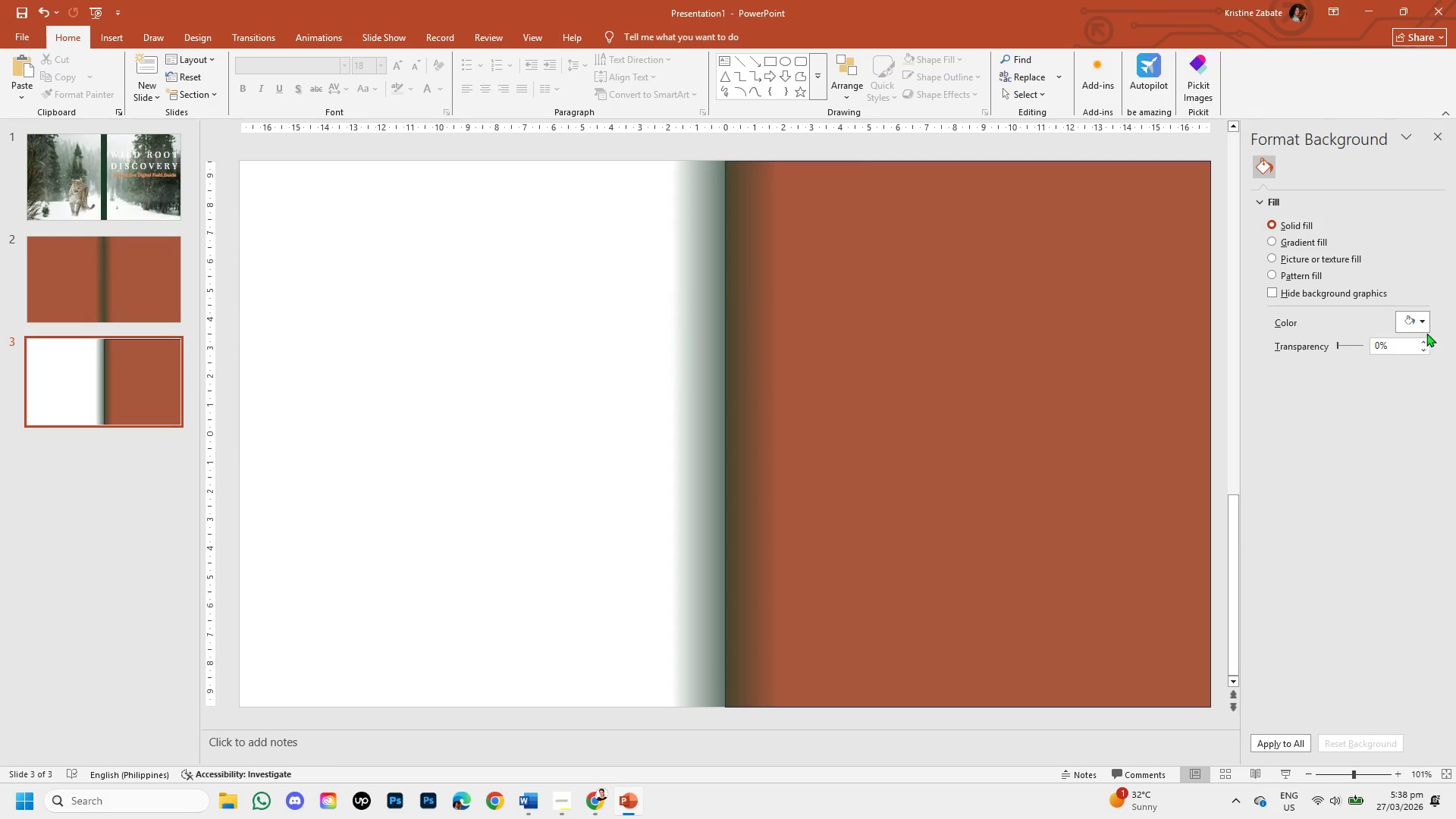 
left_click([1425, 318])
 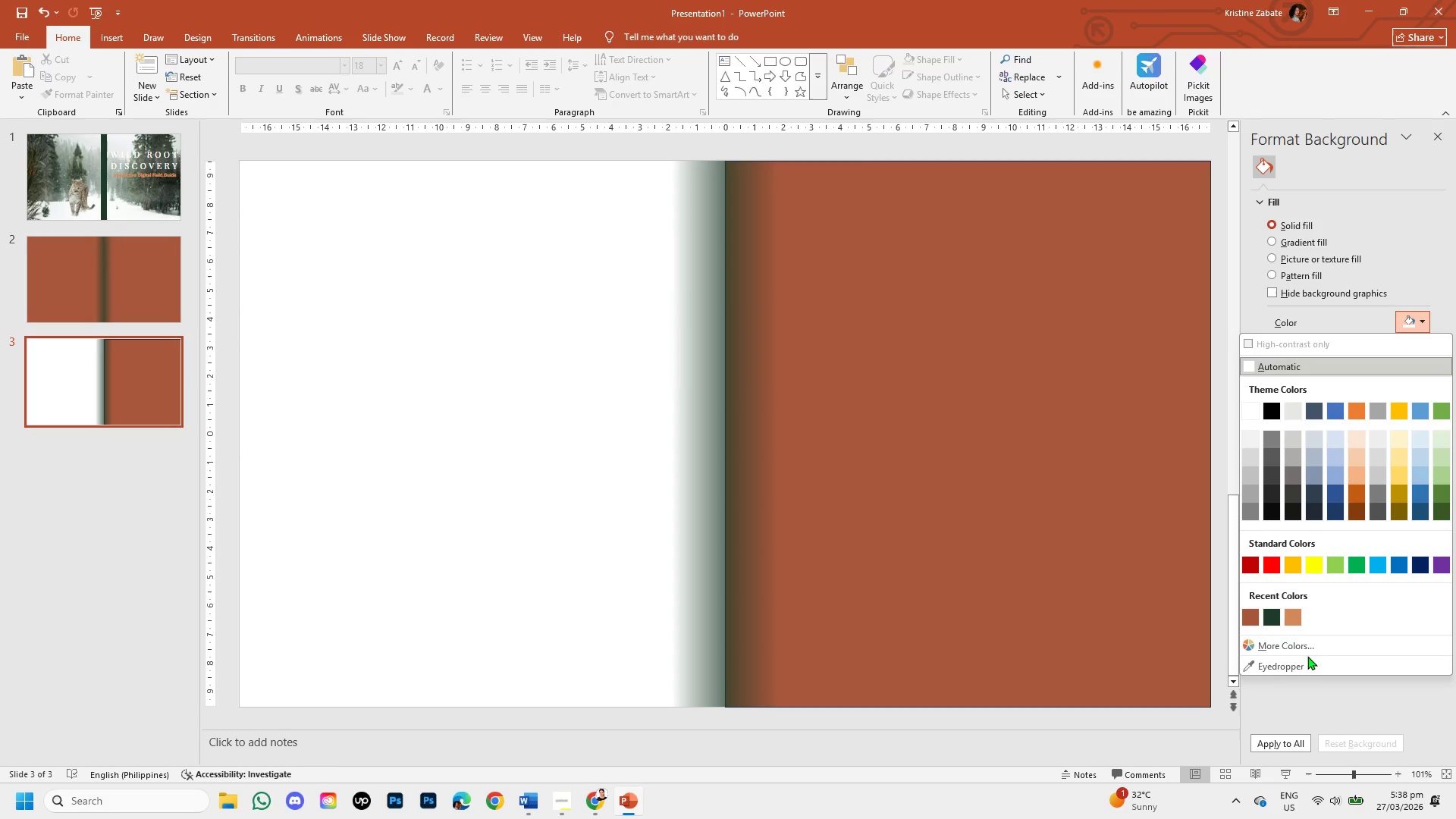 
left_click([1304, 645])
 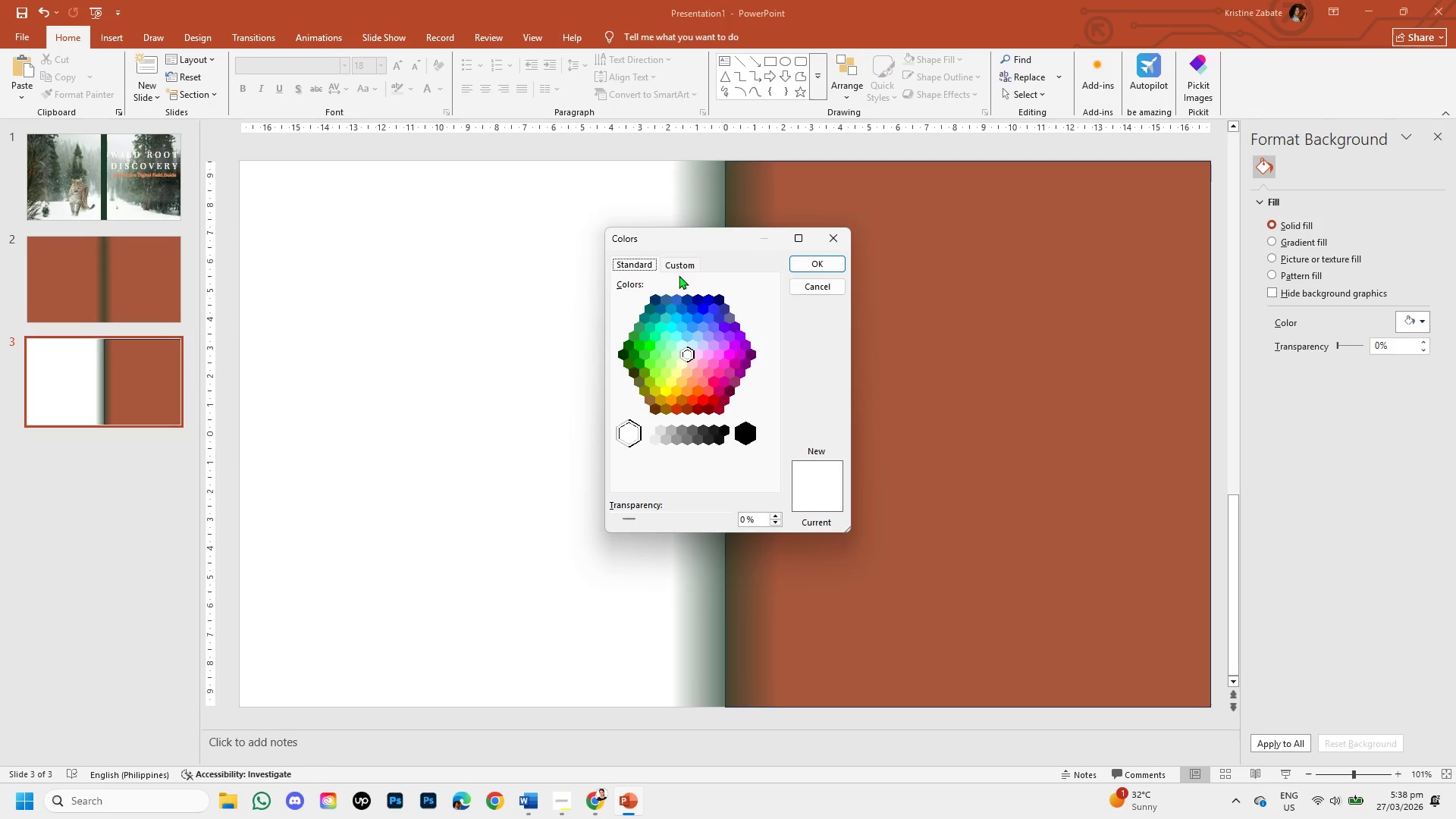 
left_click([677, 267])
 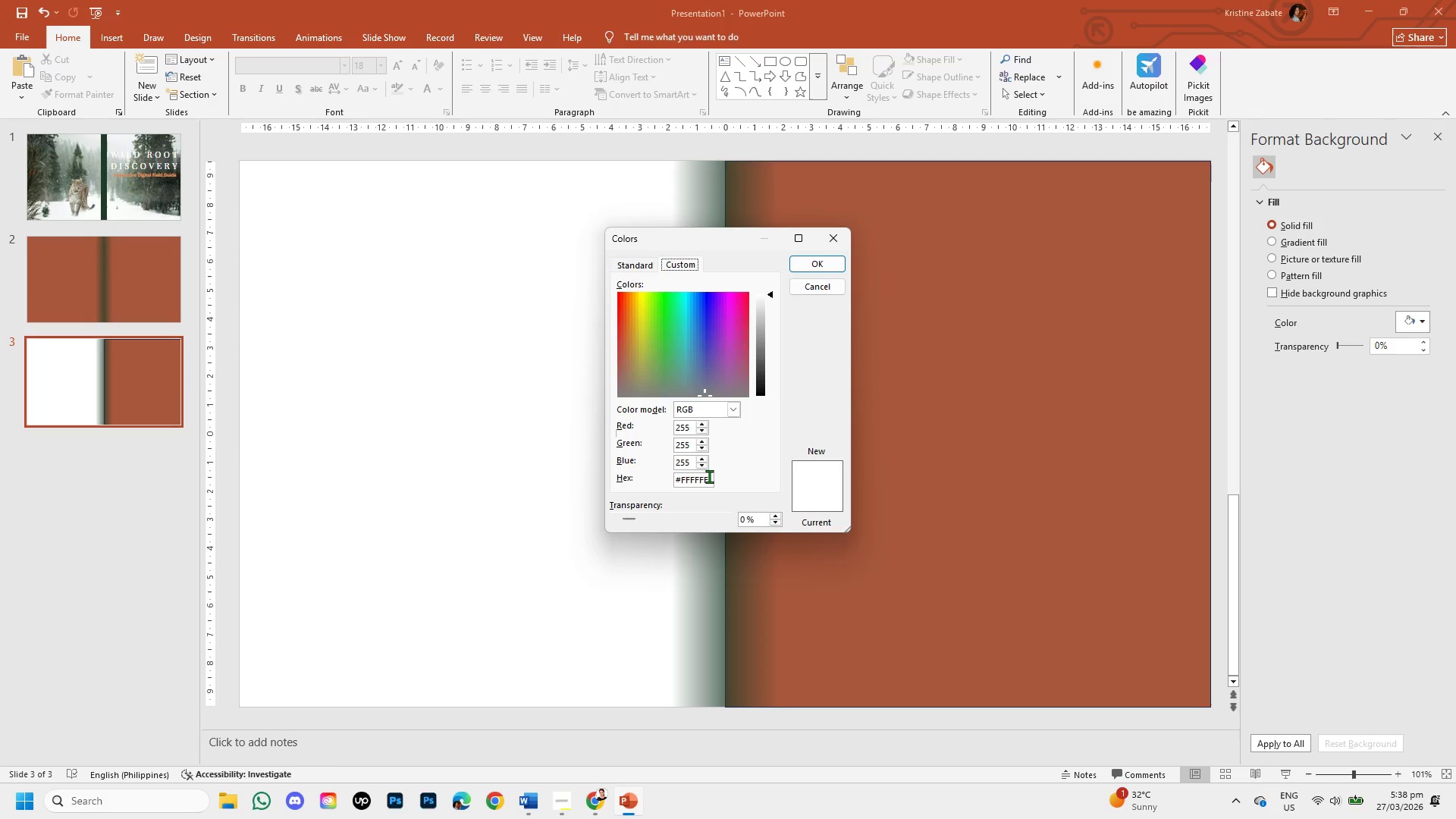 
left_click([707, 476])
 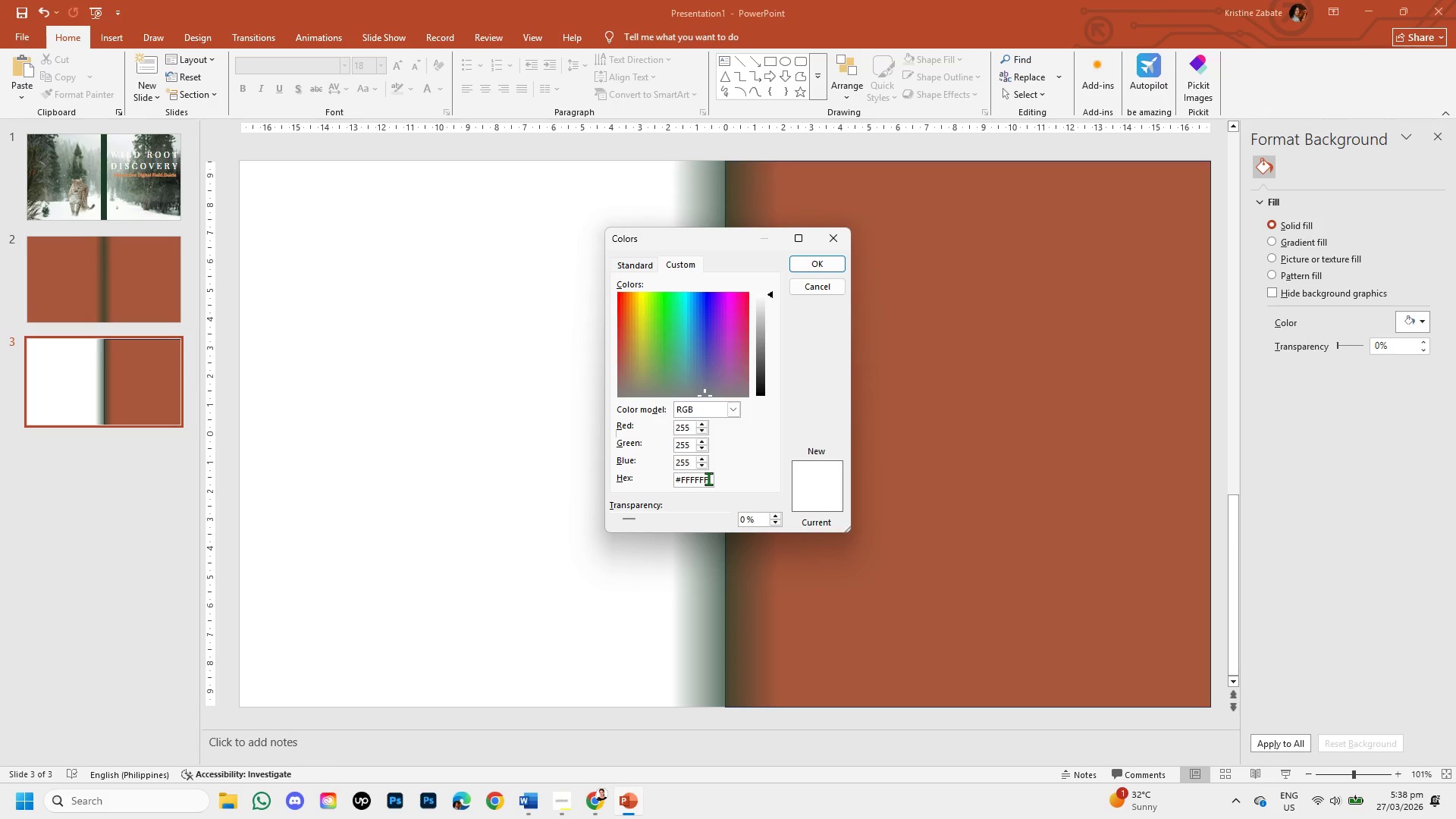 
key(Backspace)
key(Backspace)
key(Backspace)
key(Backspace)
key(Backspace)
key(Backspace)
type(F5F1E8)
 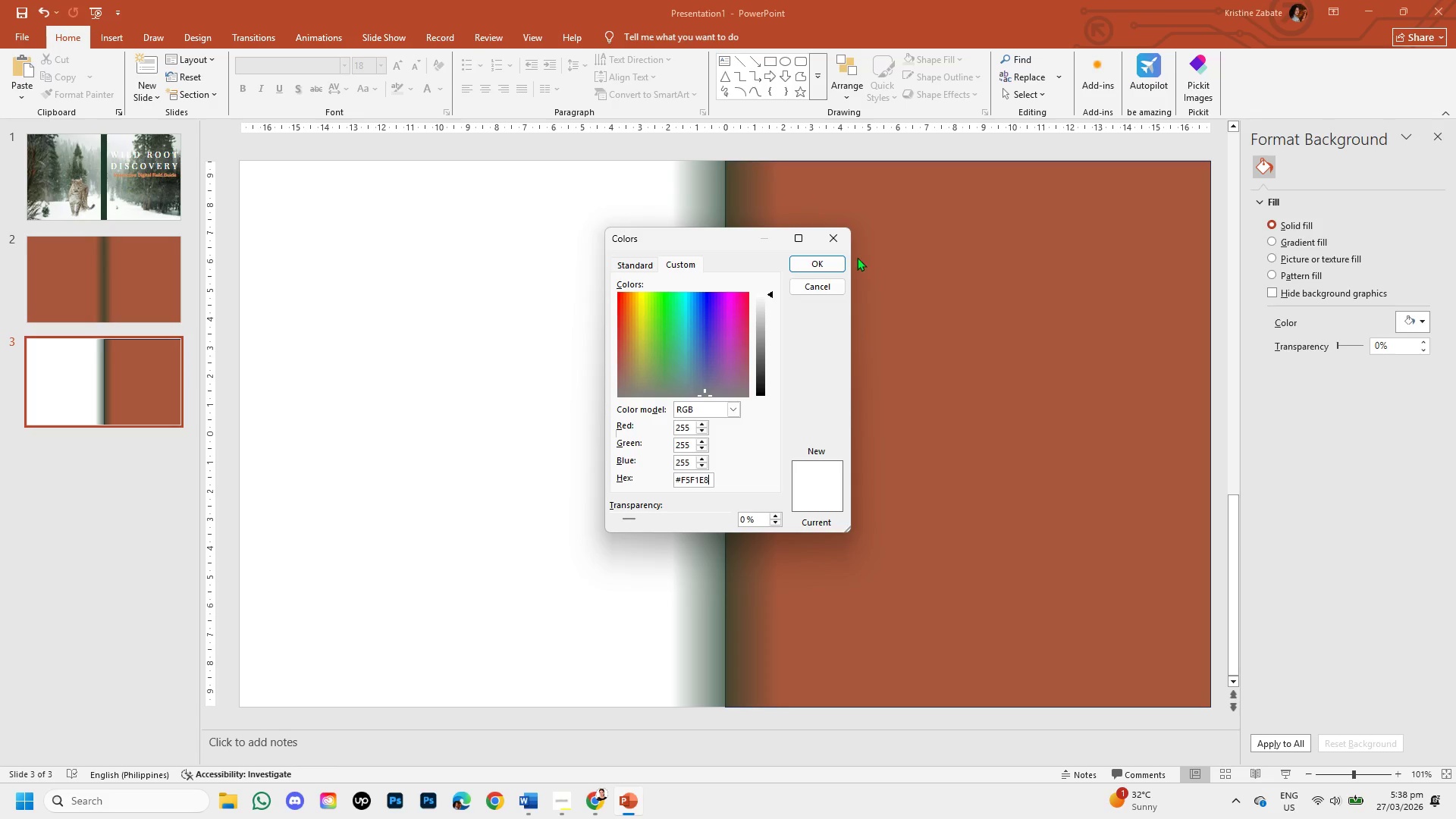 
left_click([830, 262])
 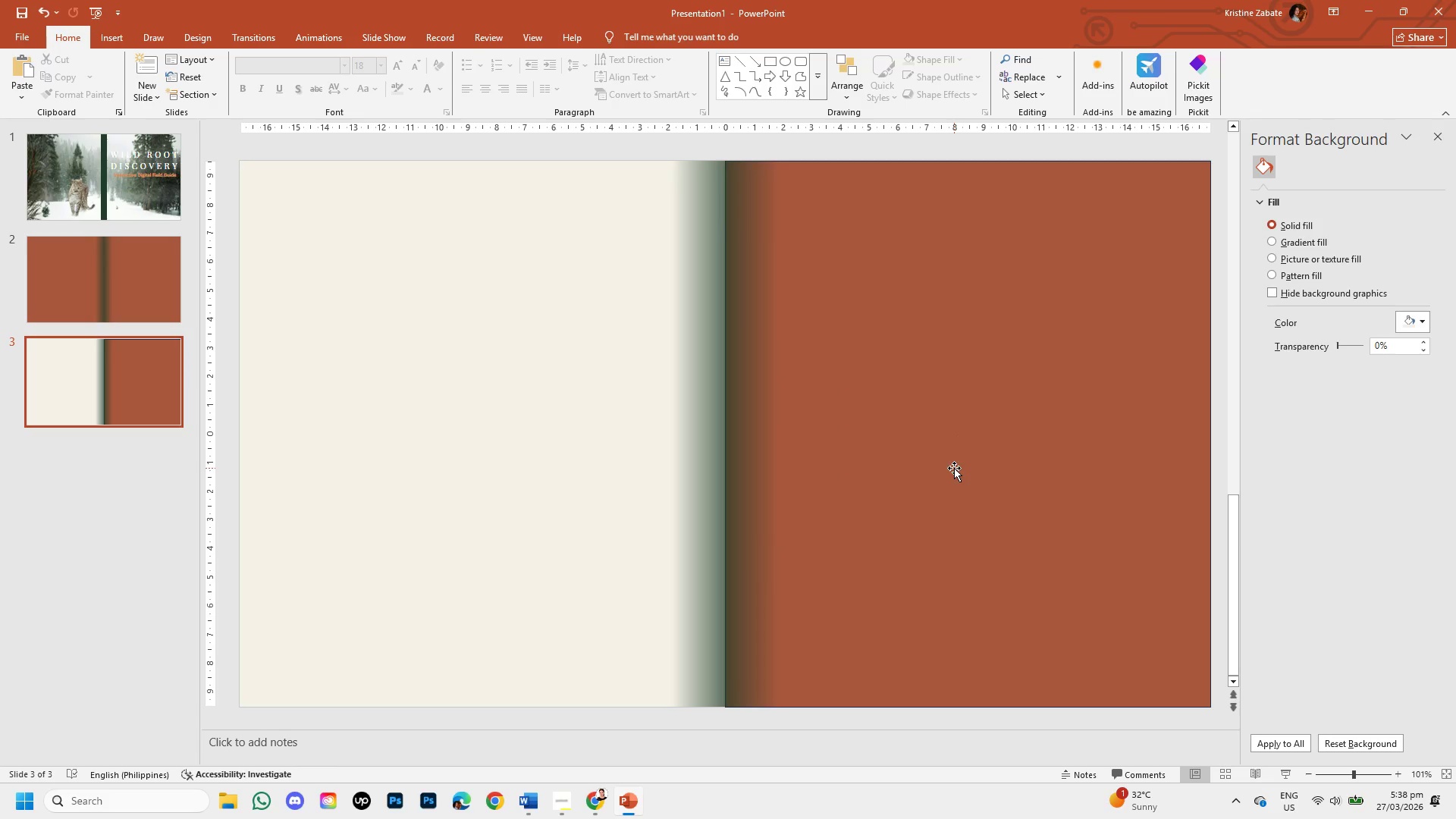 
wait(5.42)
 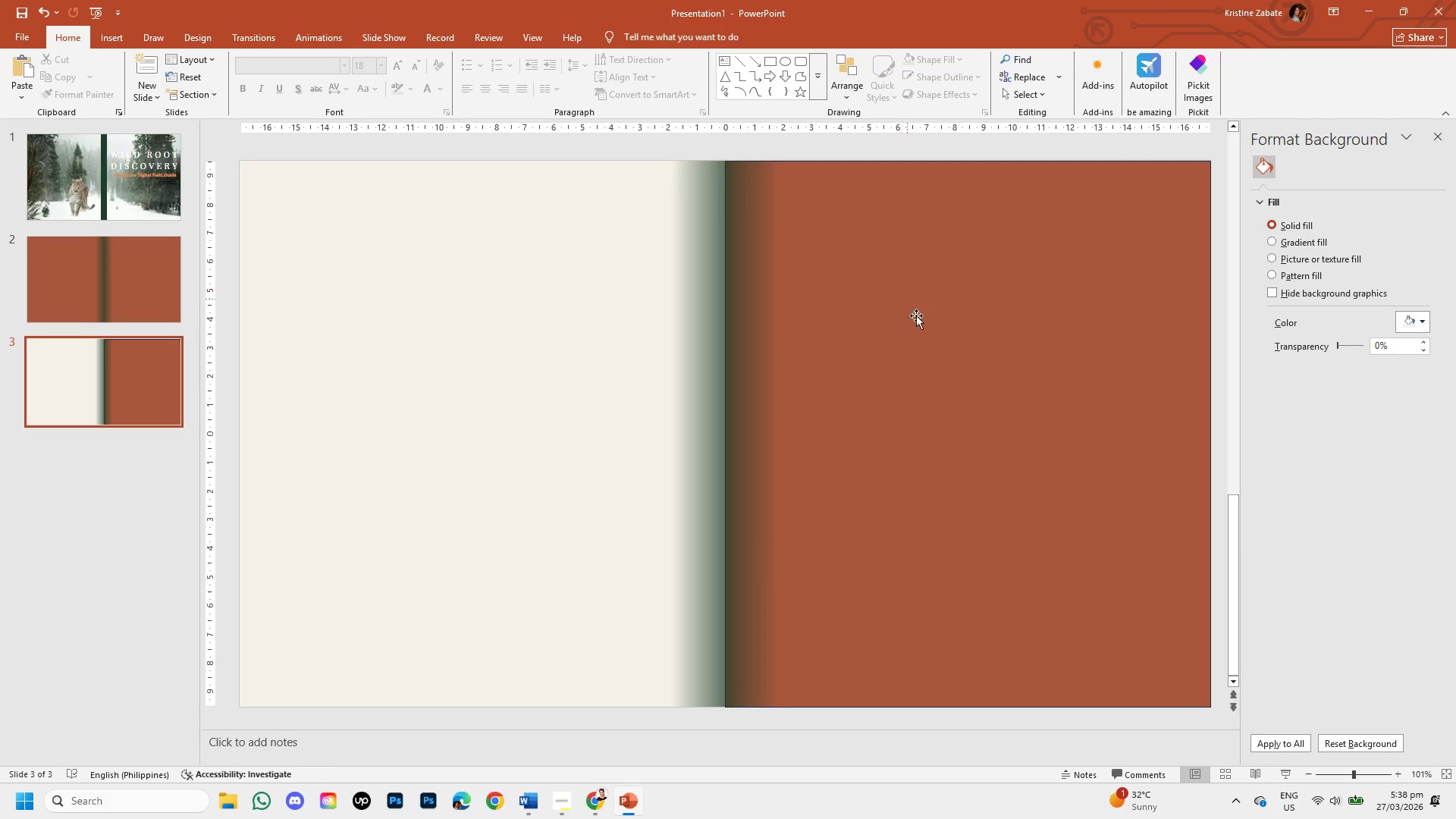 
left_click([133, 269])
 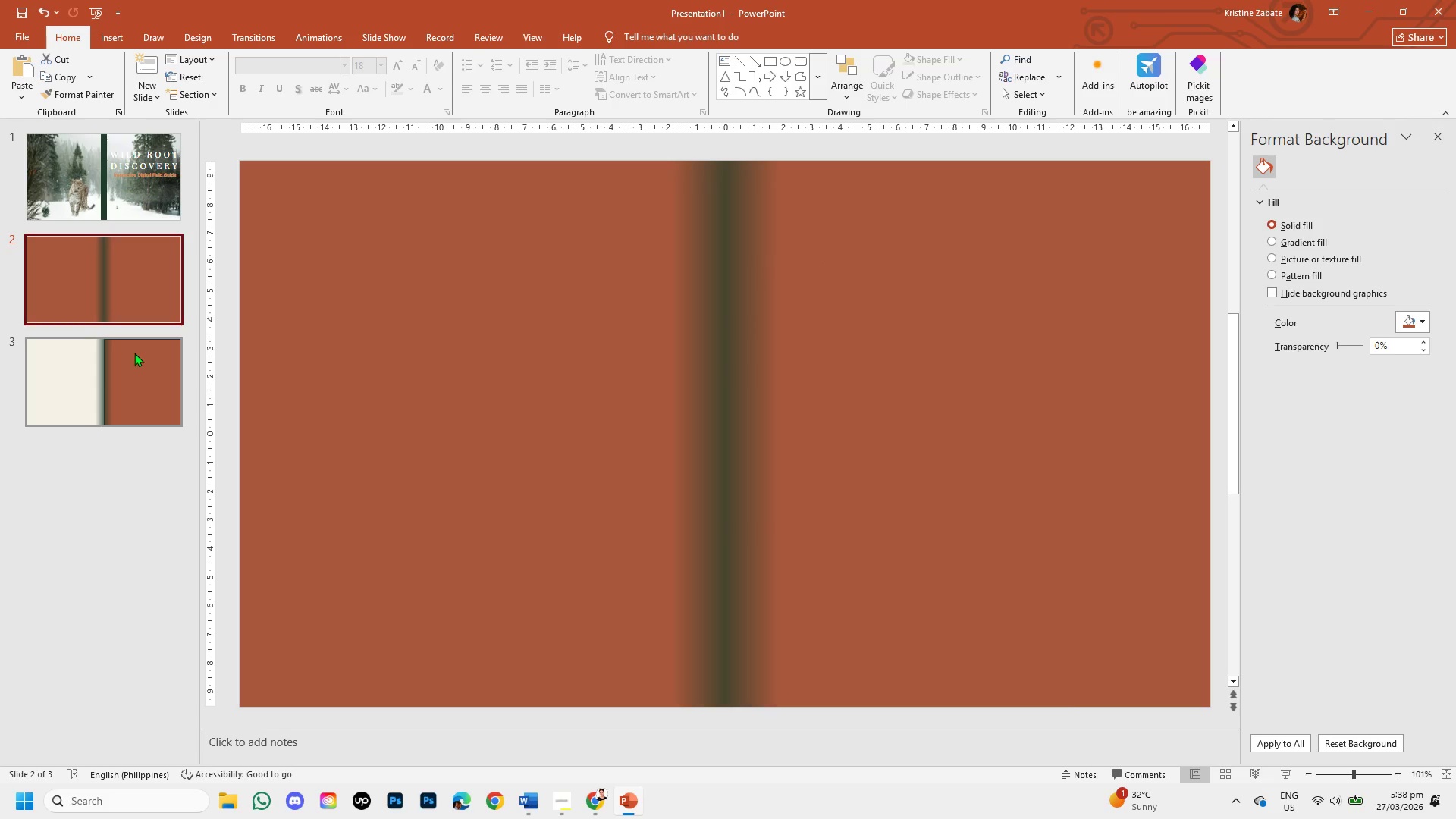 
left_click([134, 353])
 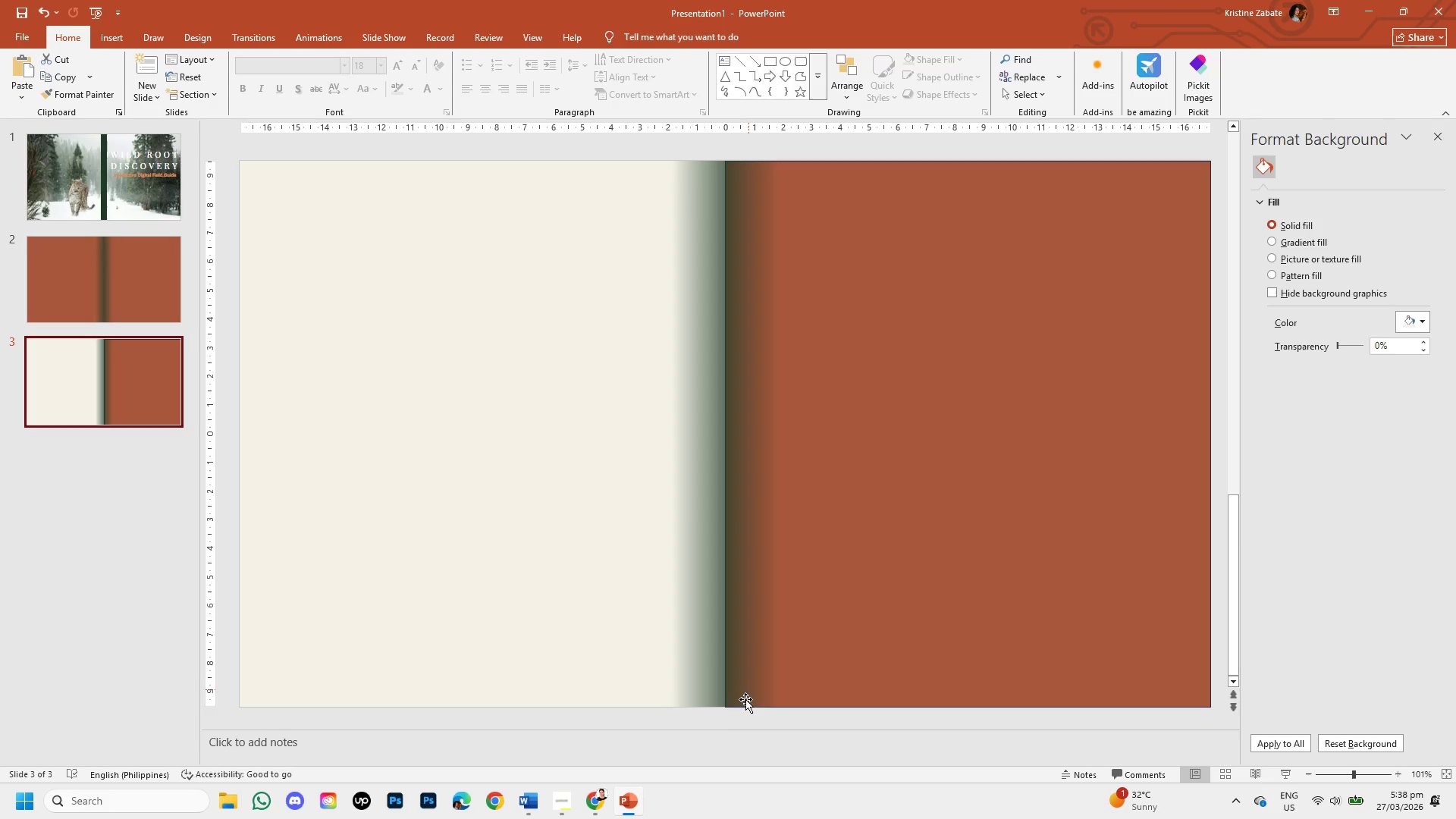 
wait(5.94)
 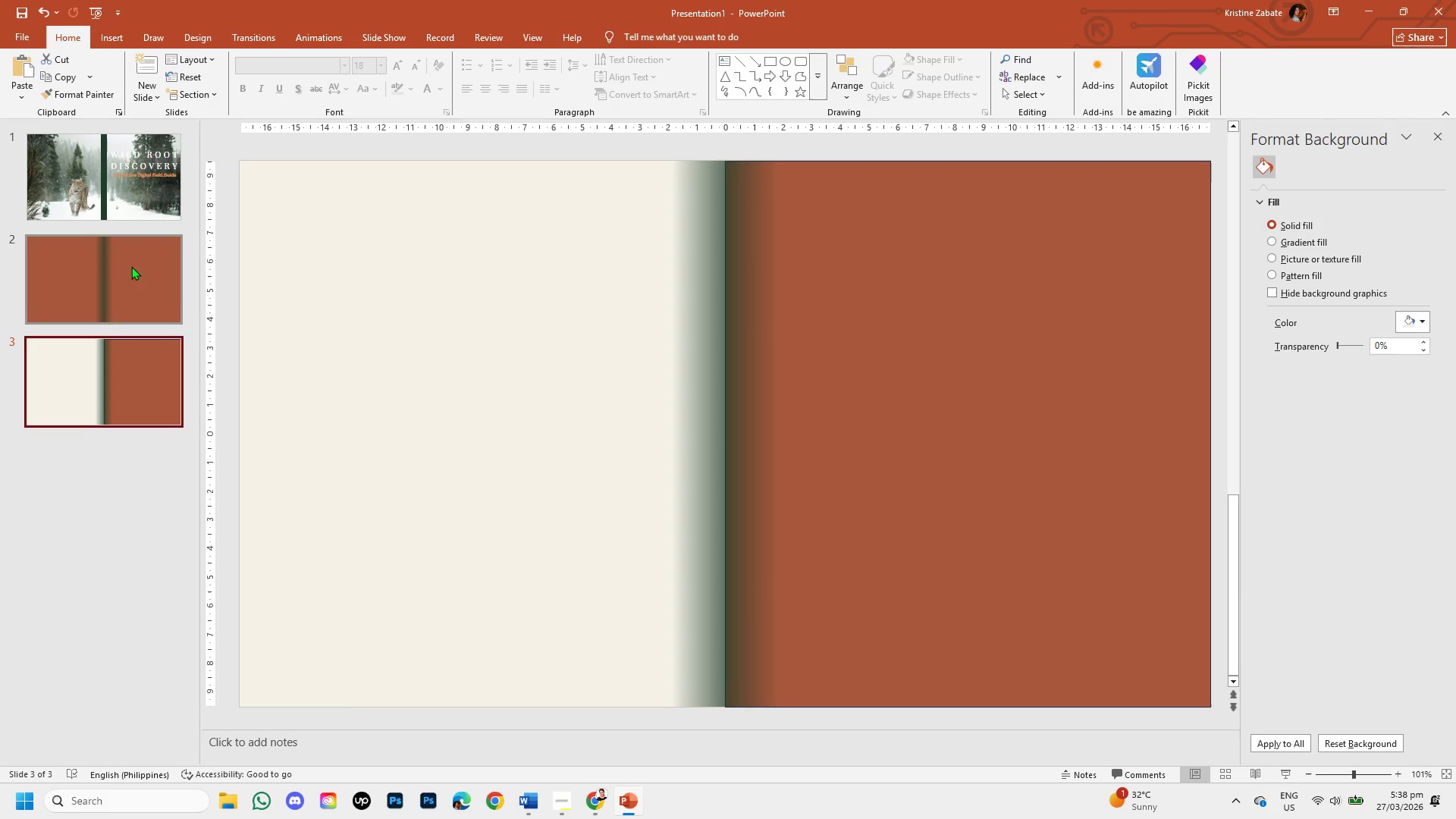 
left_click([138, 274])
 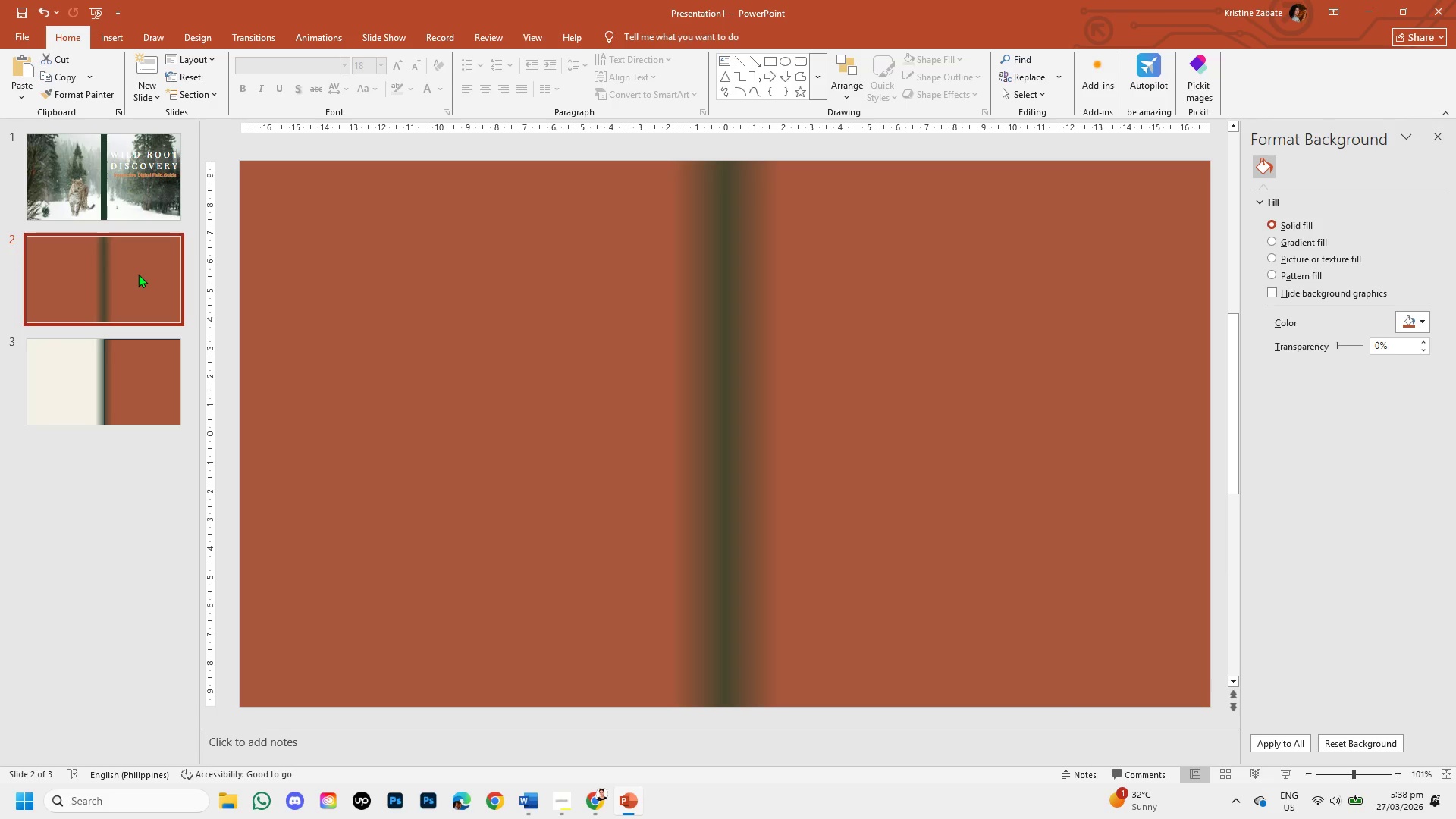 
right_click([138, 274])
 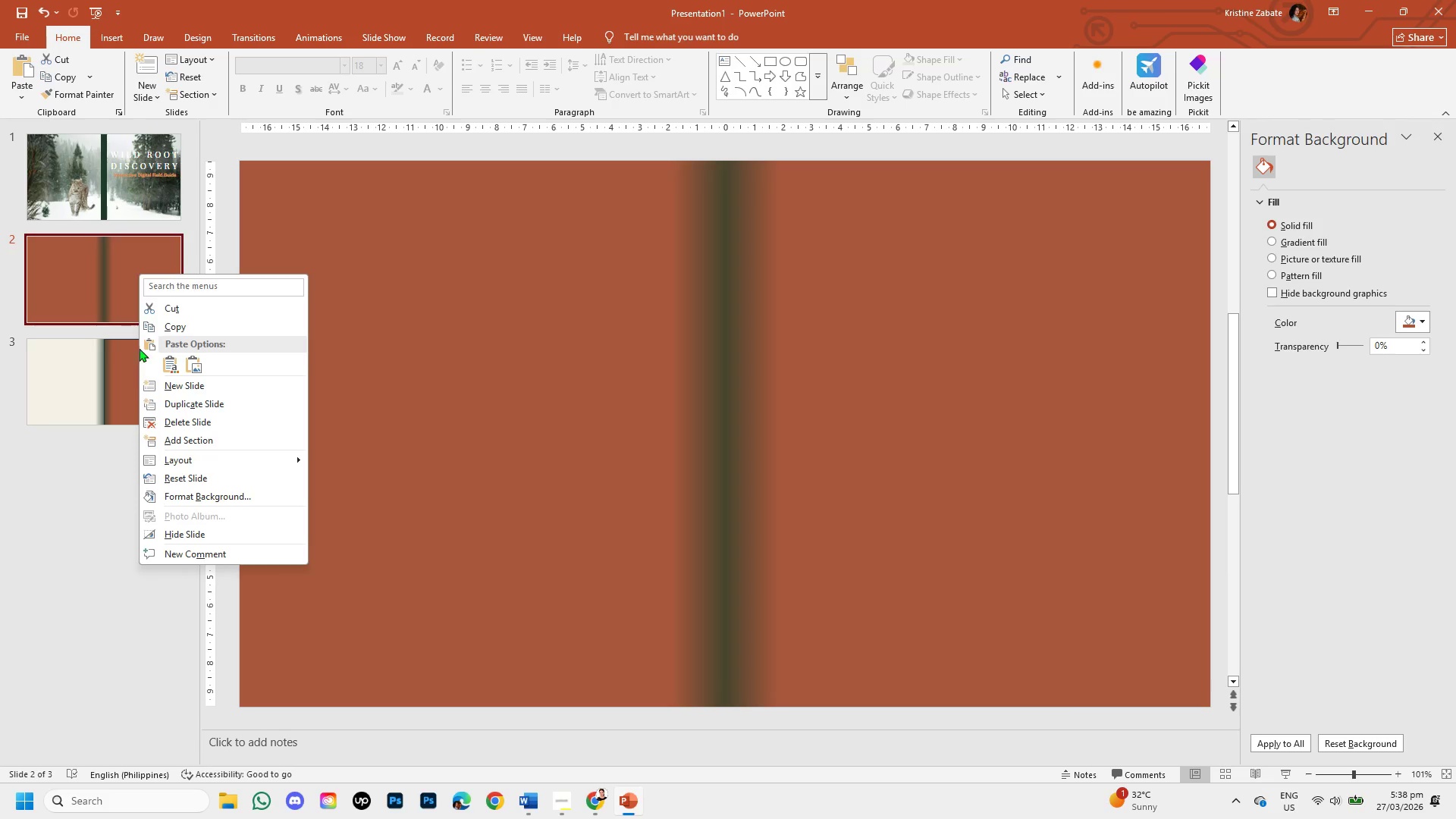 
left_click([96, 370])
 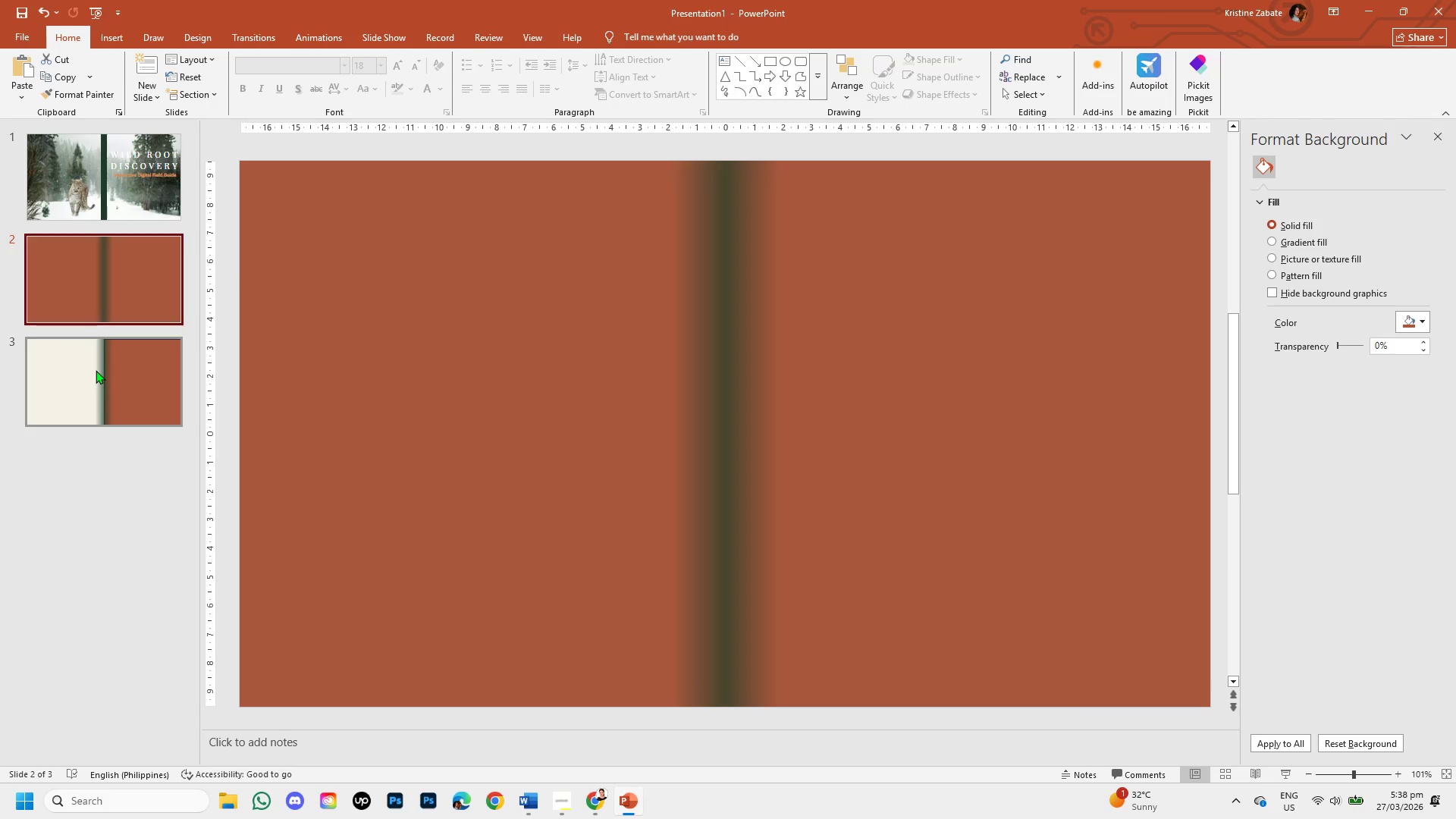 
left_click([96, 370])
 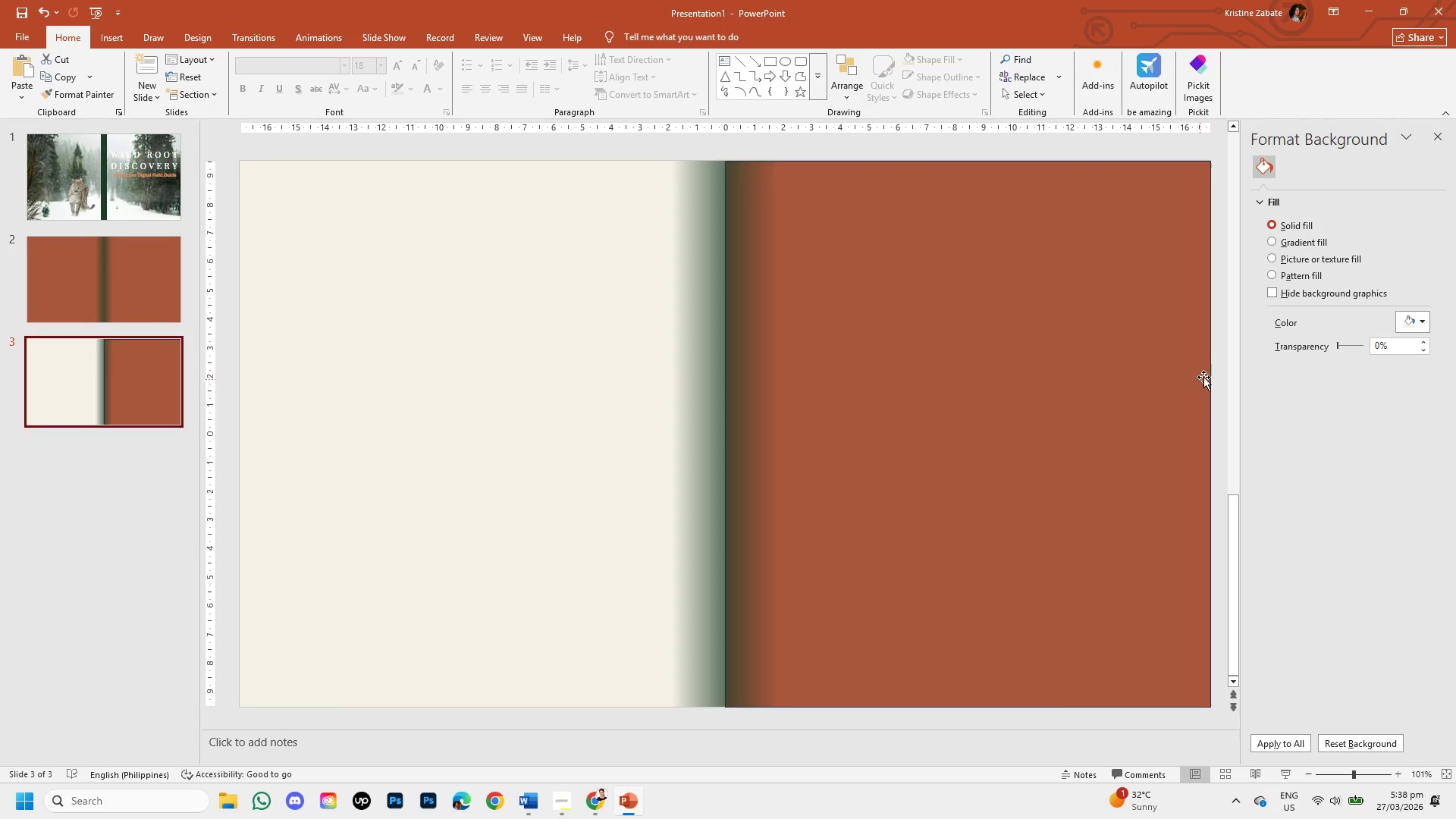 
left_click([1048, 285])
 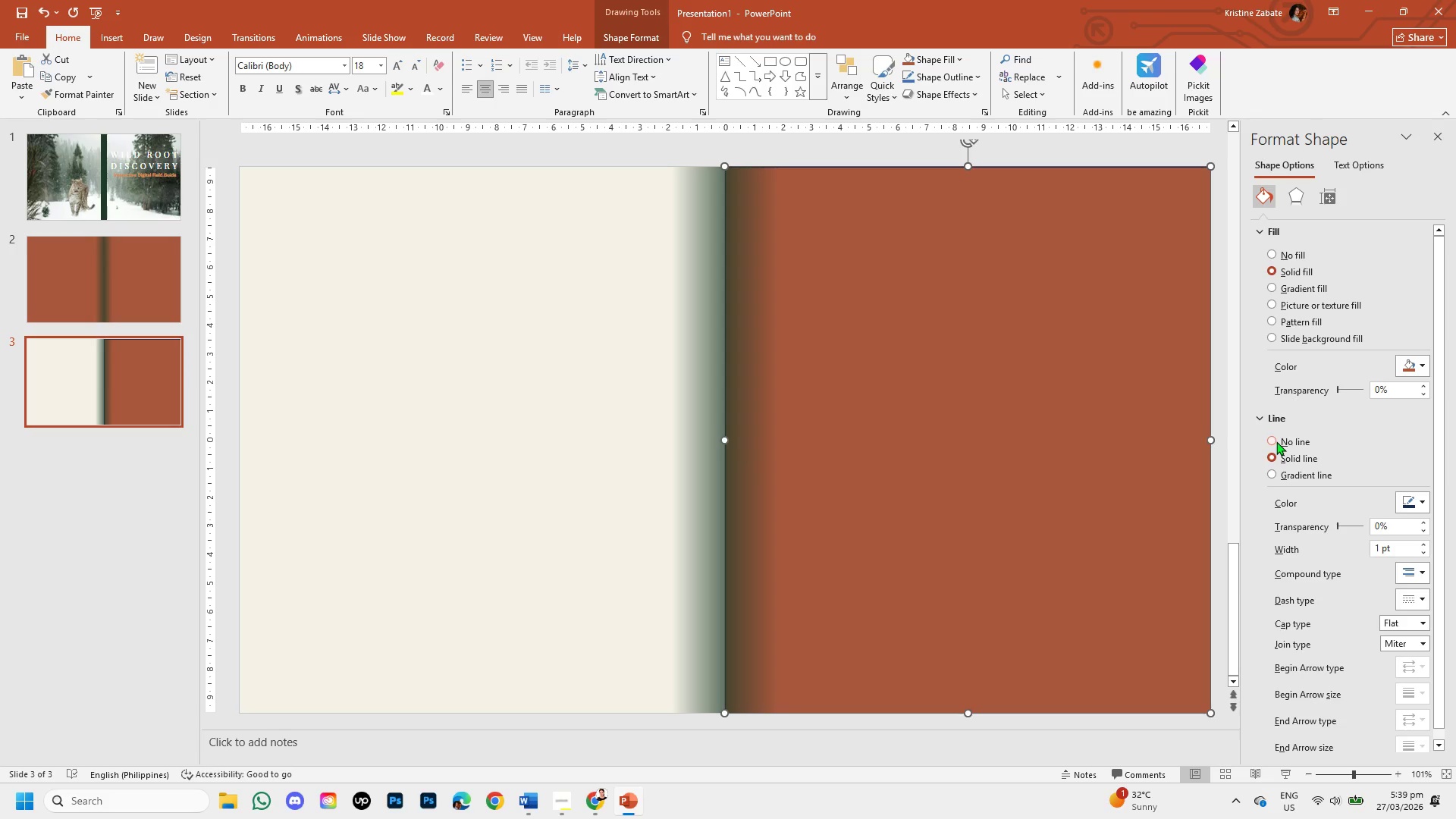 
left_click([1269, 441])
 